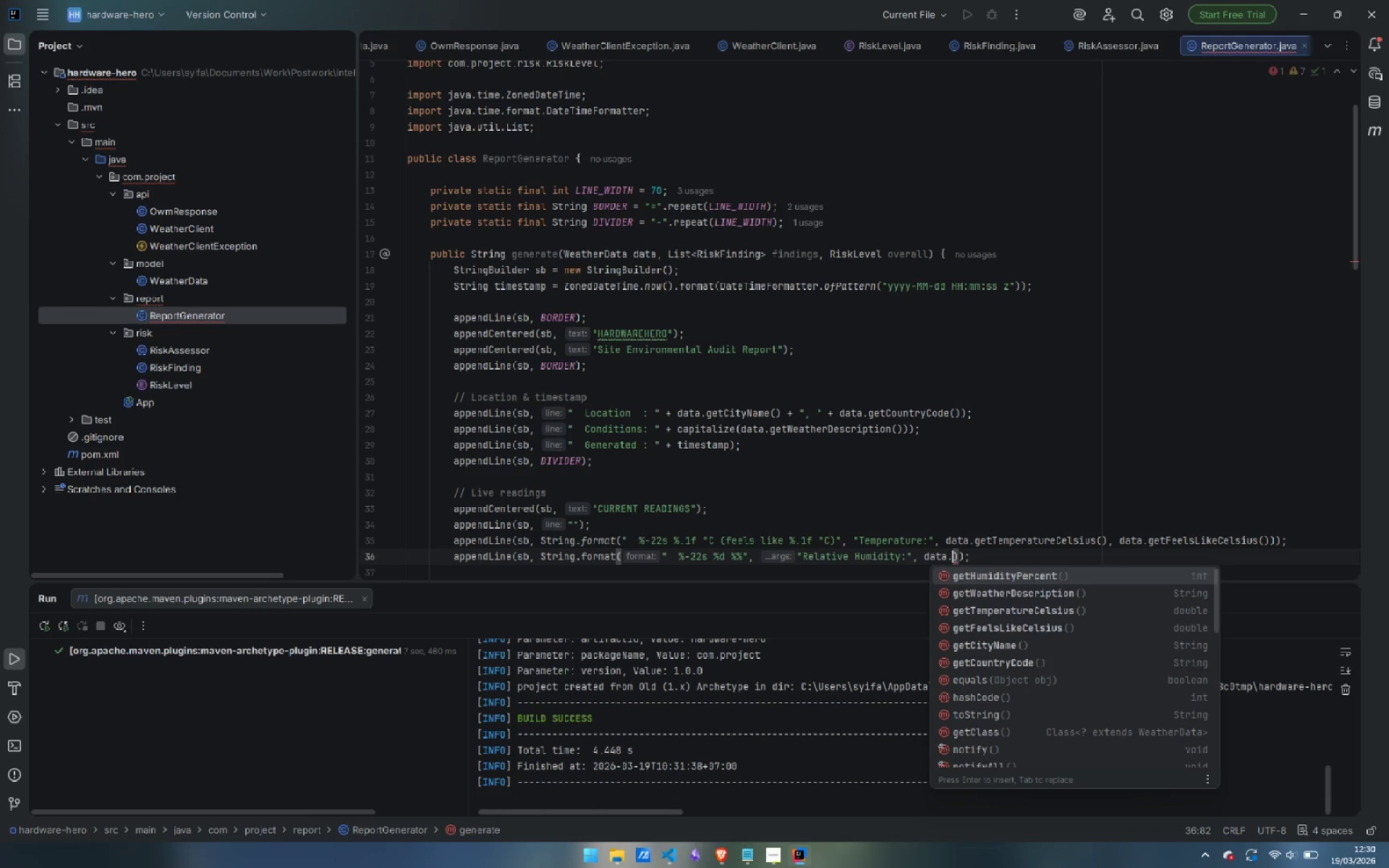 
wait(21.26)
 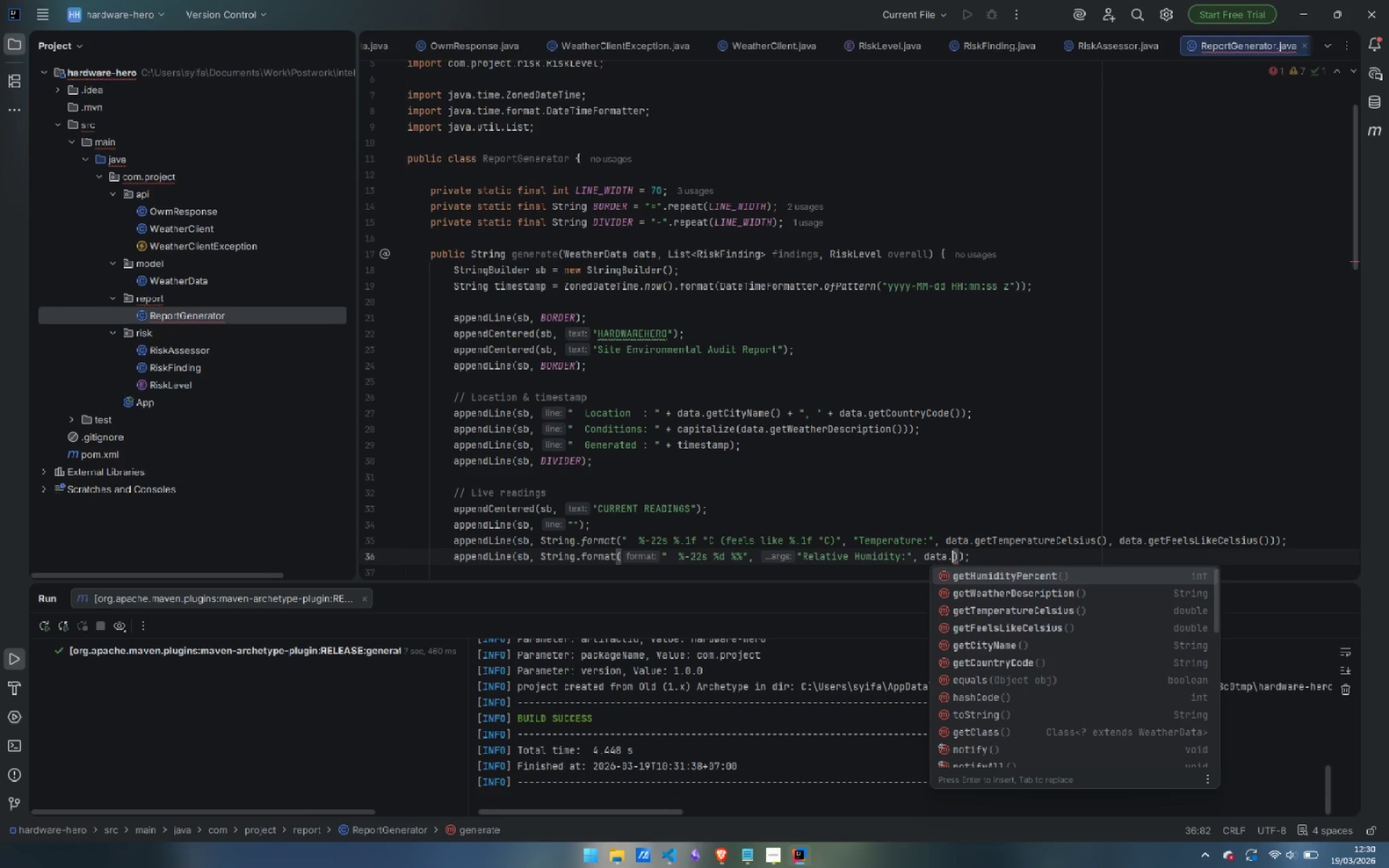 
type(ge)
 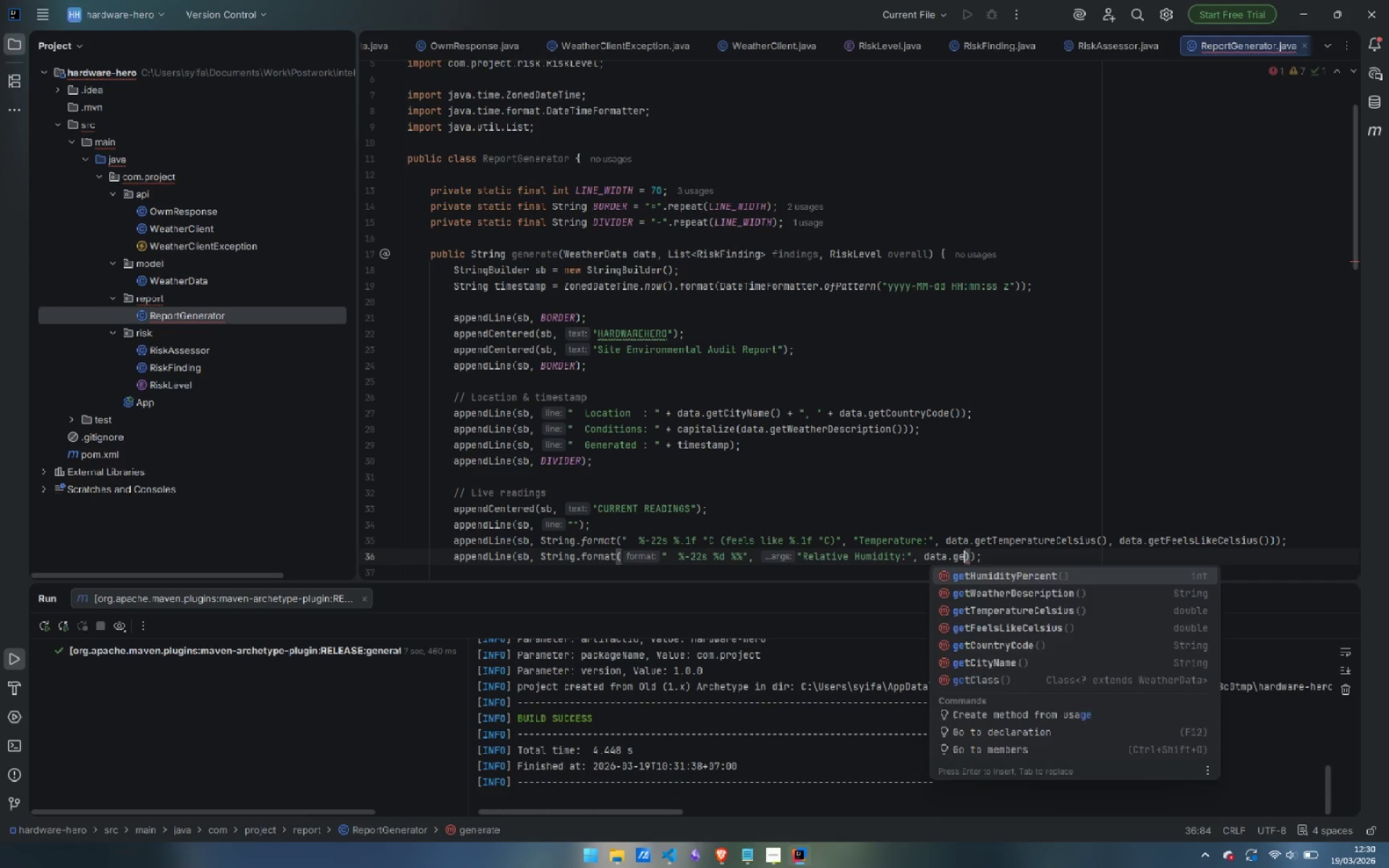 
key(Enter)
 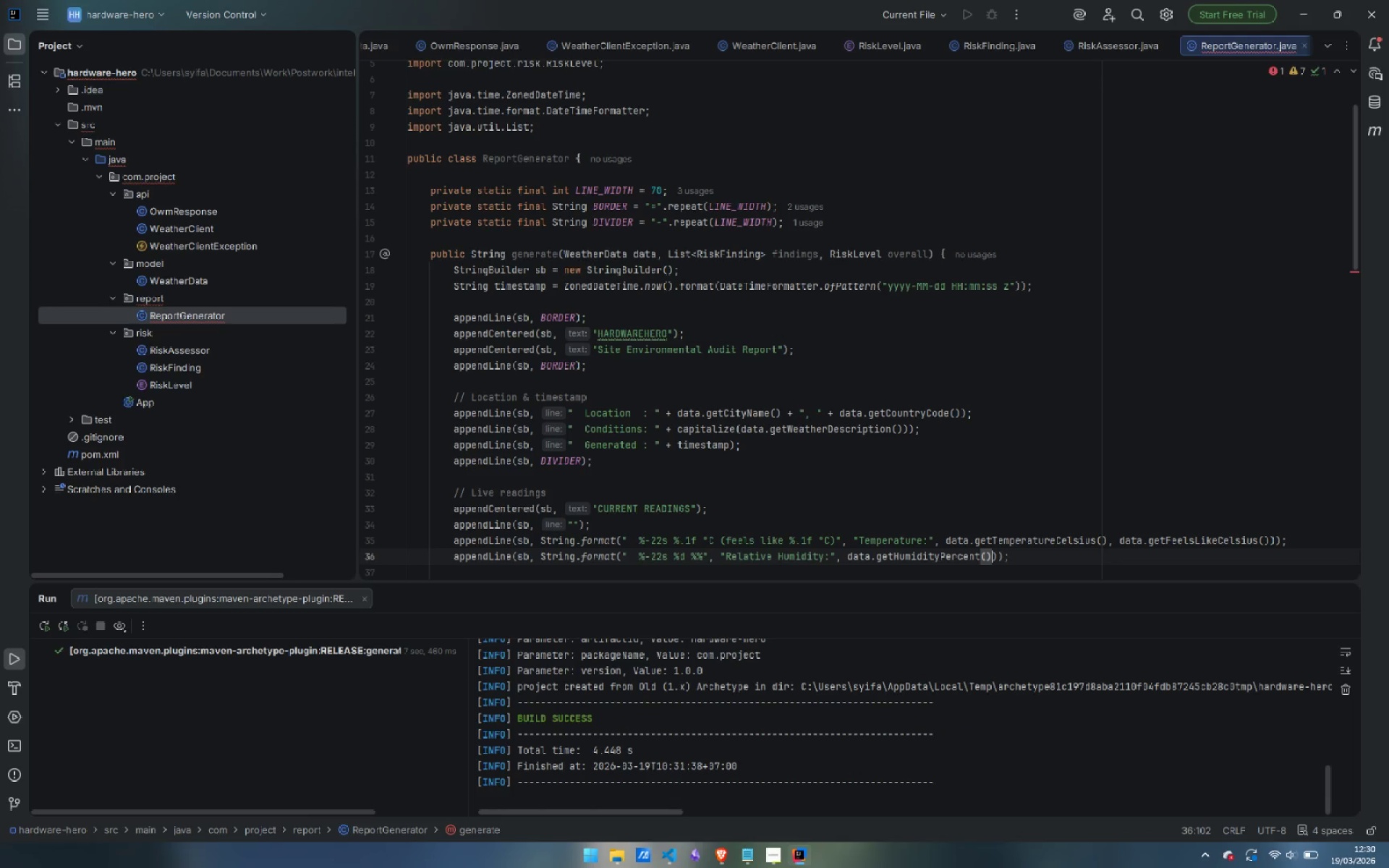 
key(ArrowRight)
 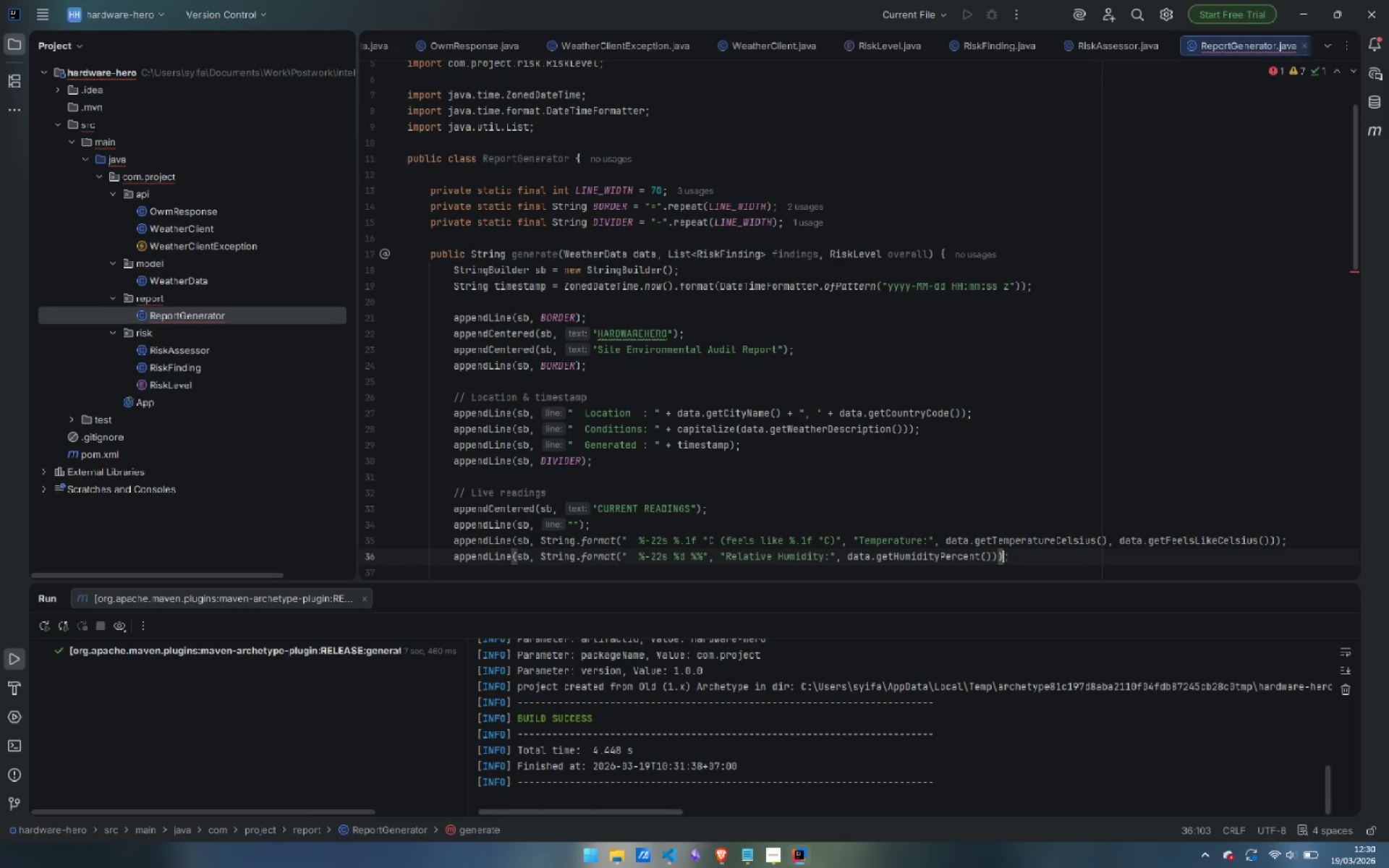 
key(ArrowRight)
 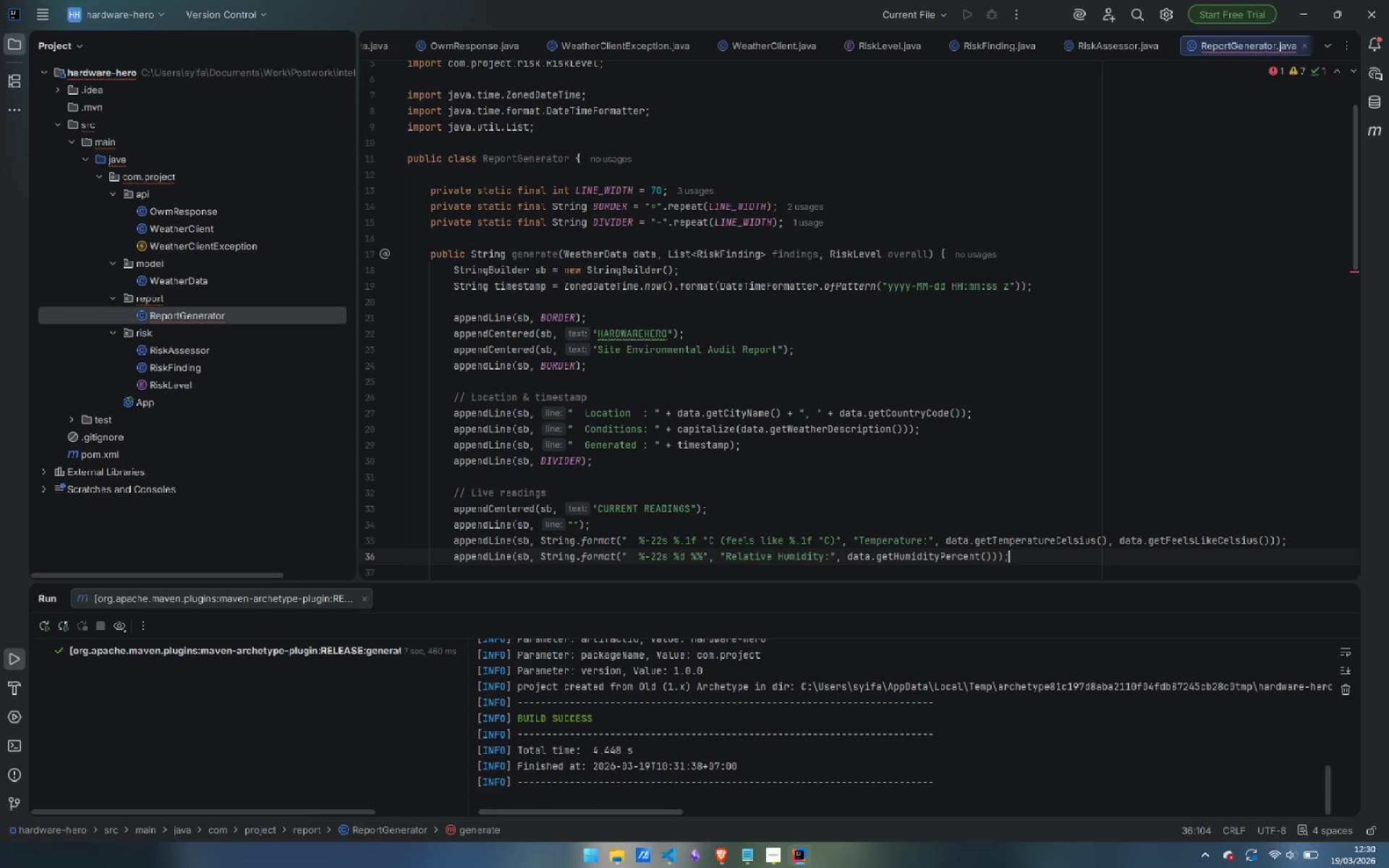 
key(ArrowRight)
 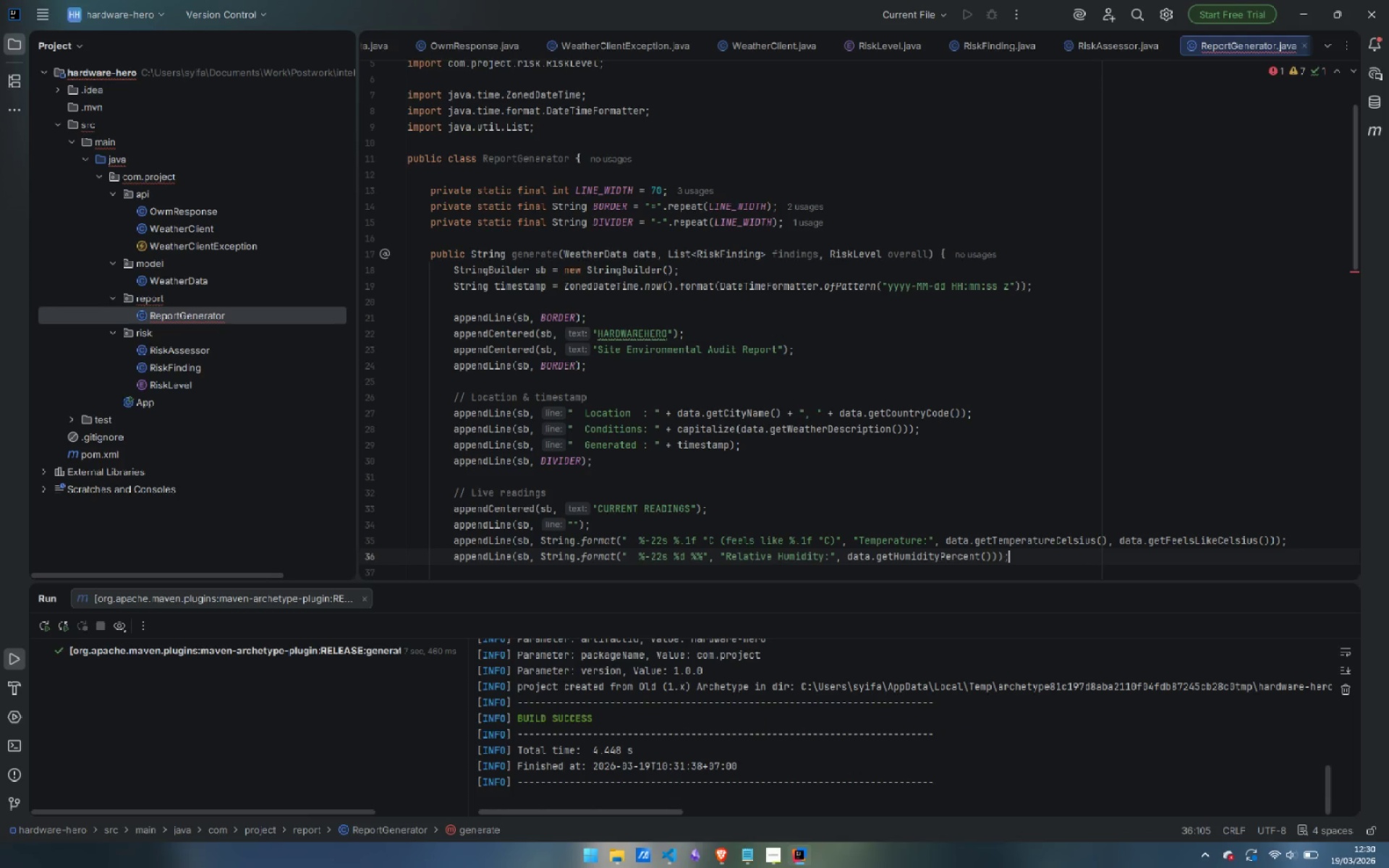 
key(Enter)
 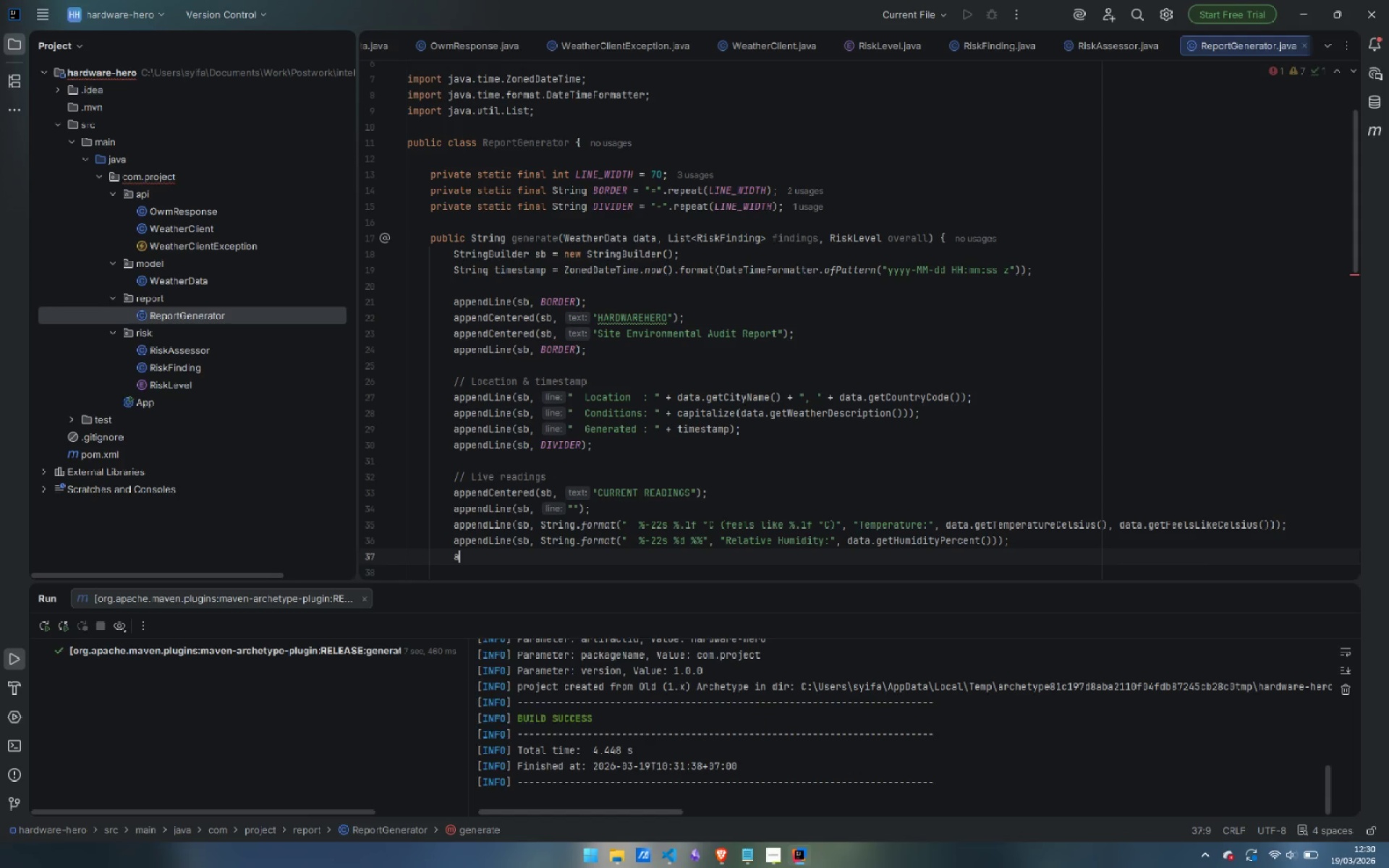 
type(app)
 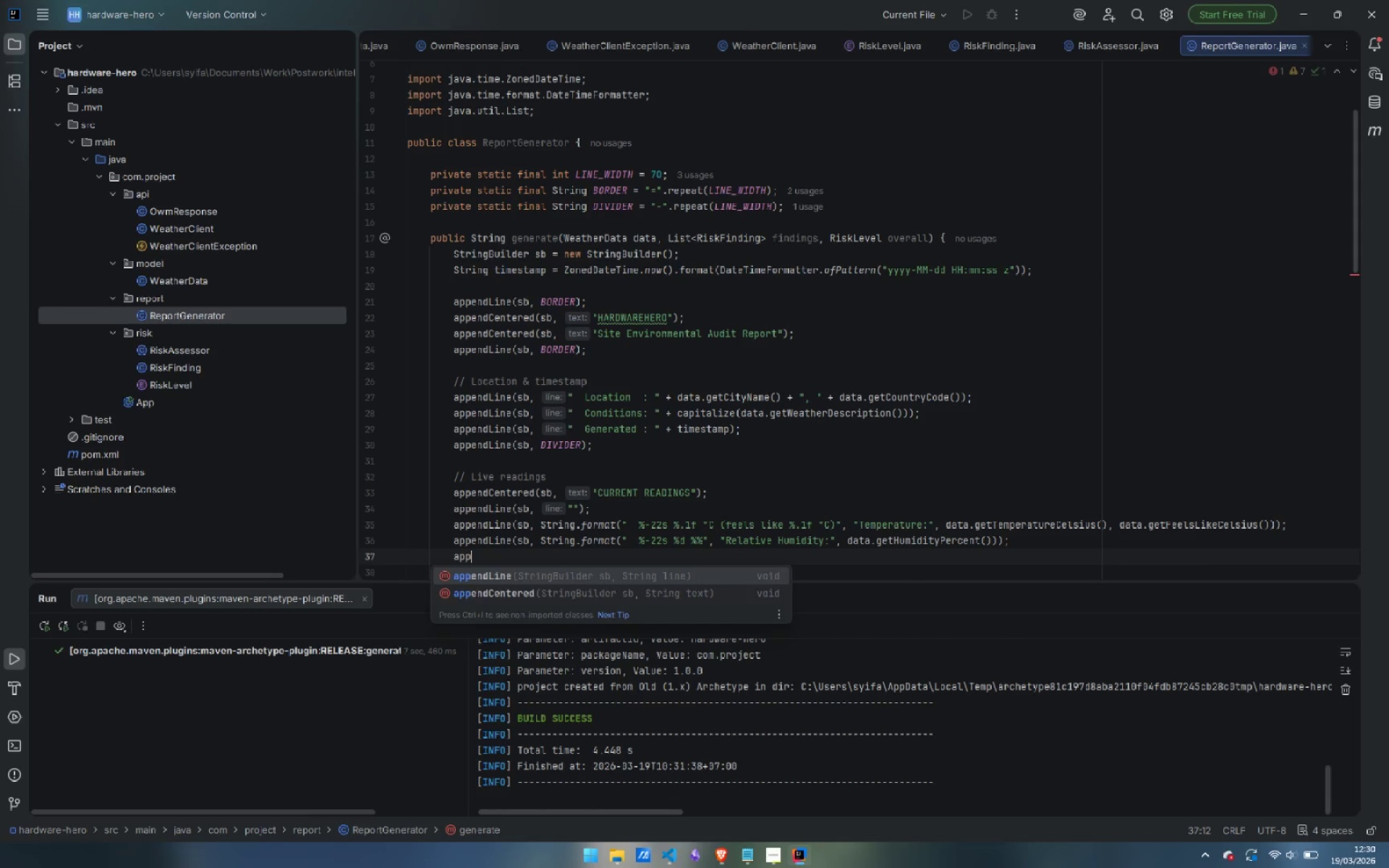 
key(Enter)
 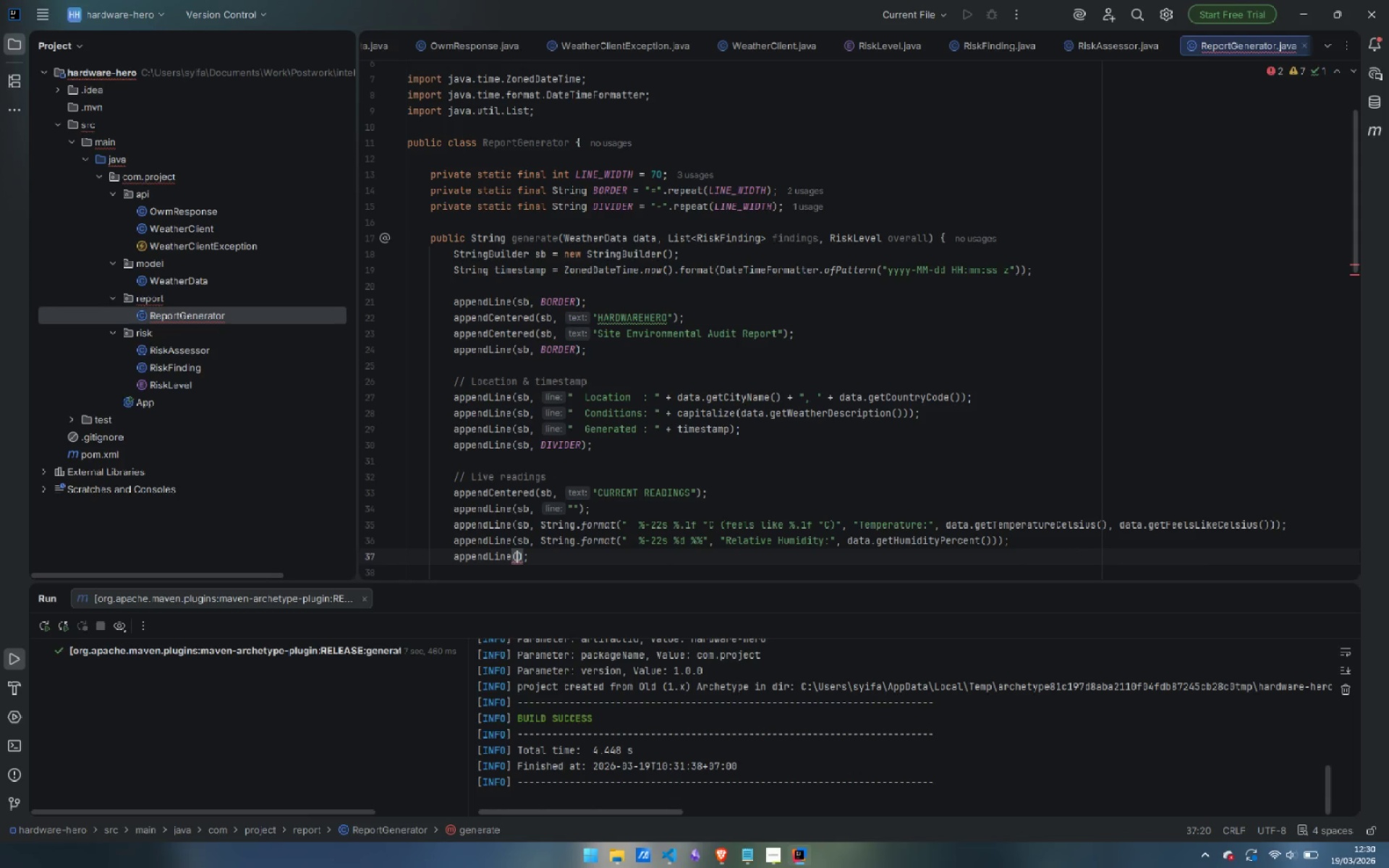 
type(sb, DIVI)
 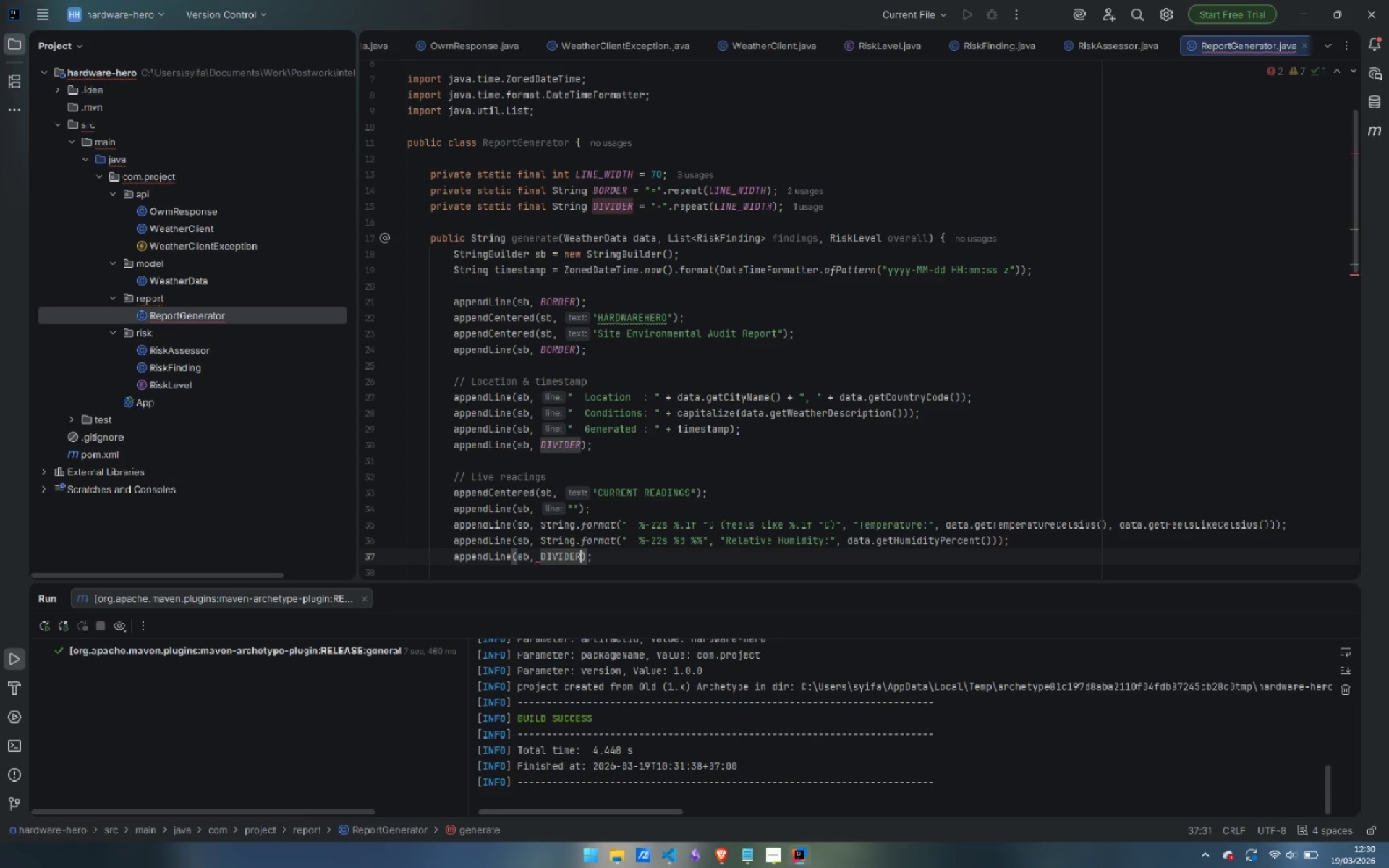 
 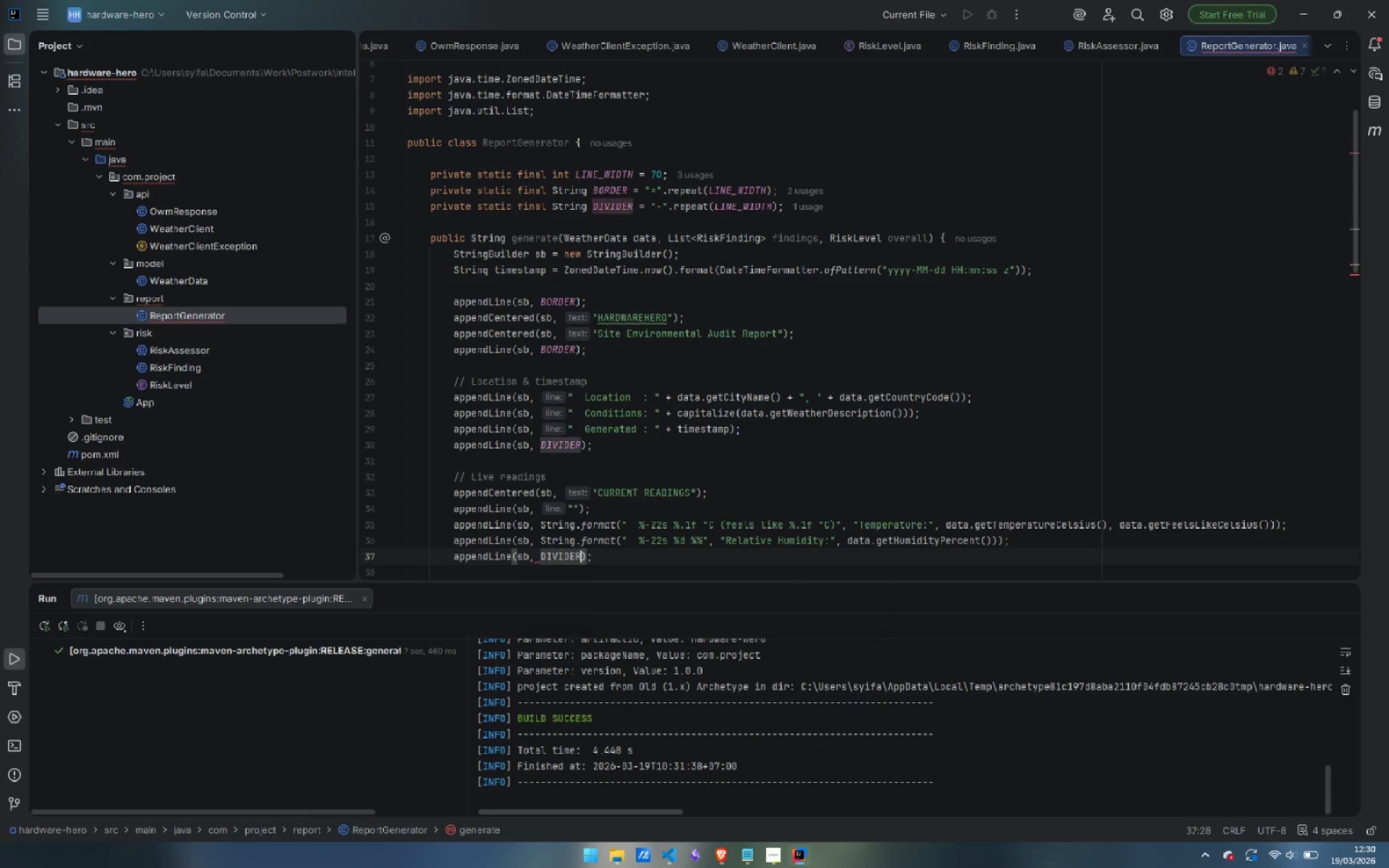 
key(Enter)
 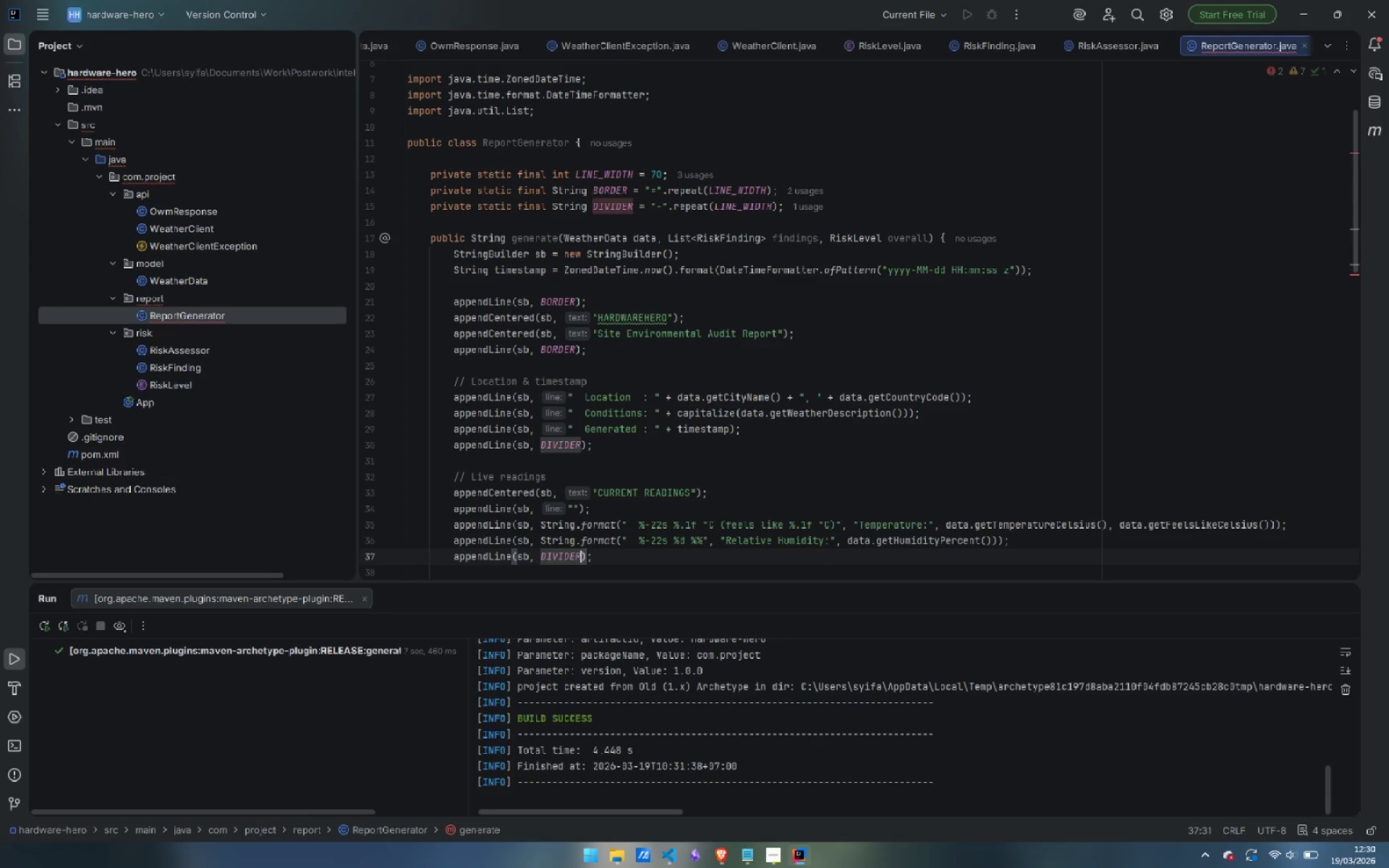 
key(ArrowRight)
 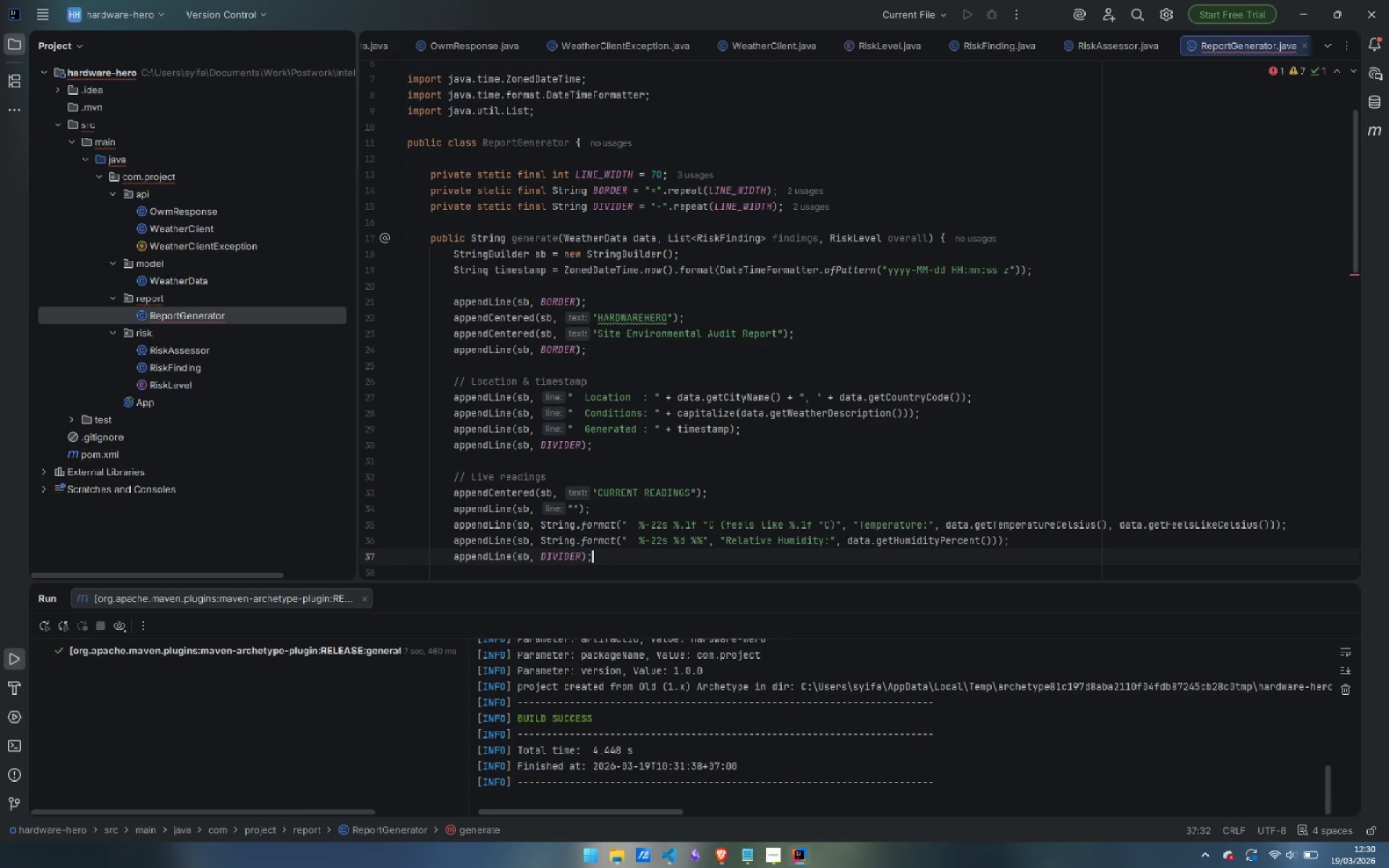 
key(ArrowRight)
 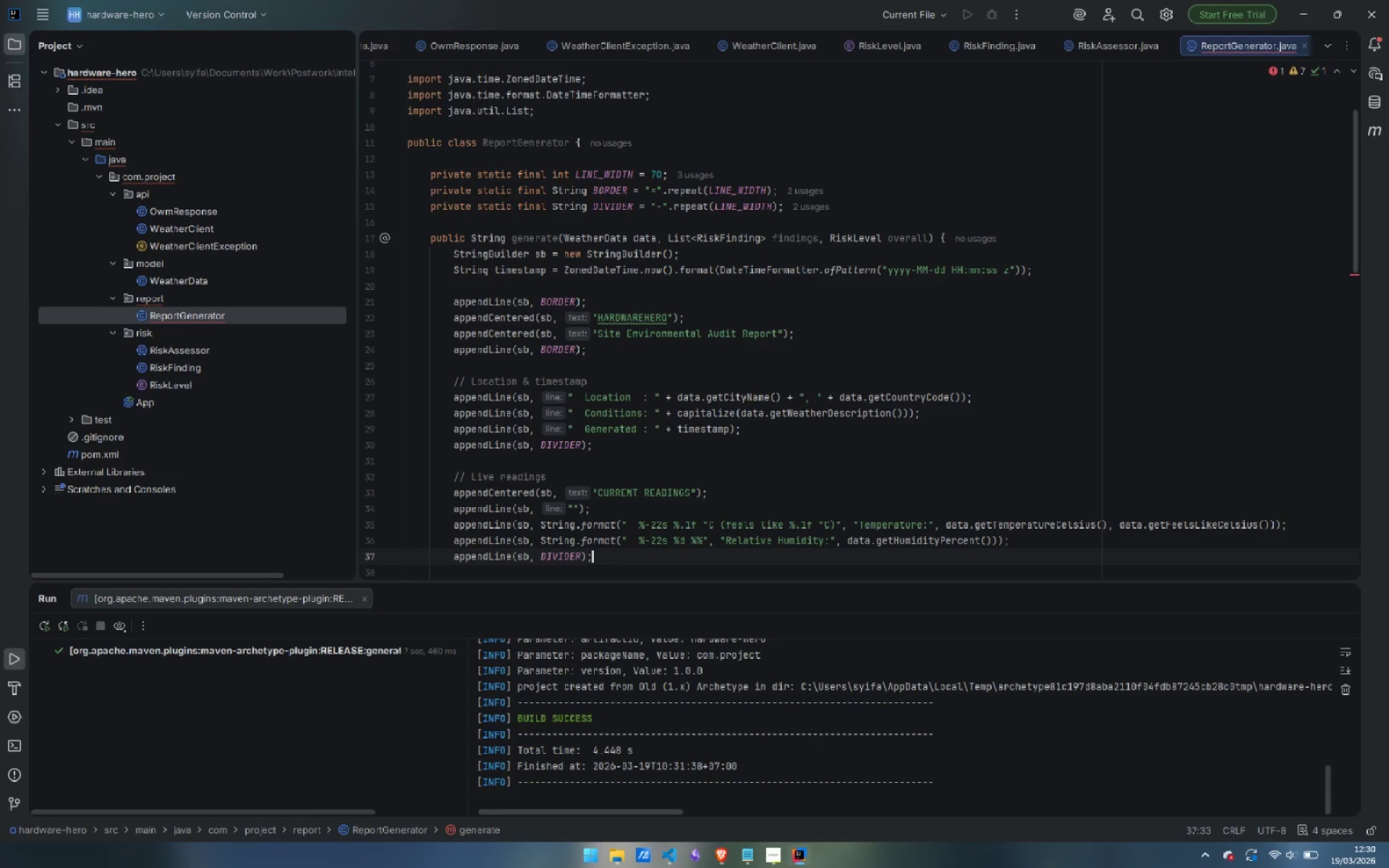 
key(Enter)
 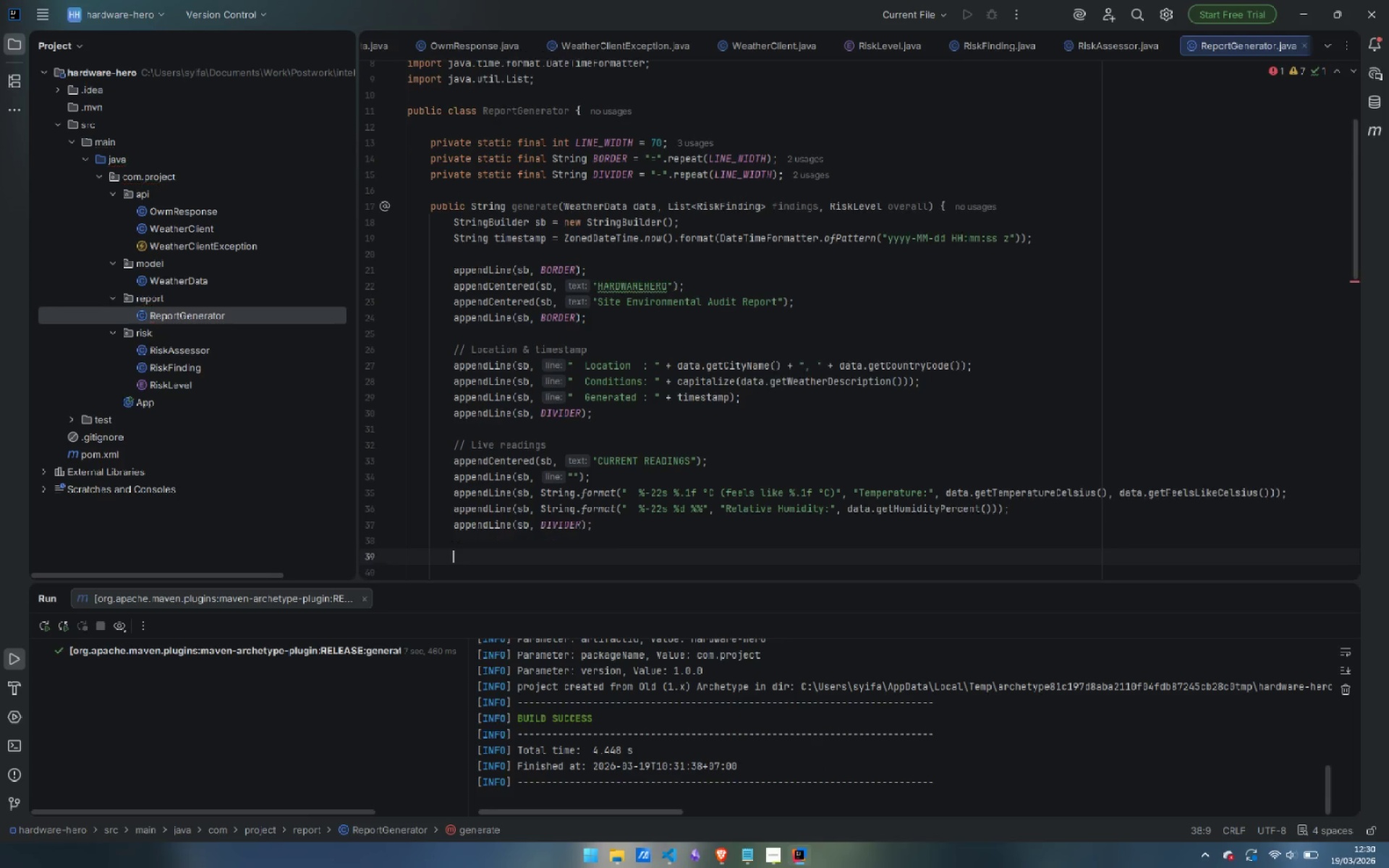 
key(Enter)
 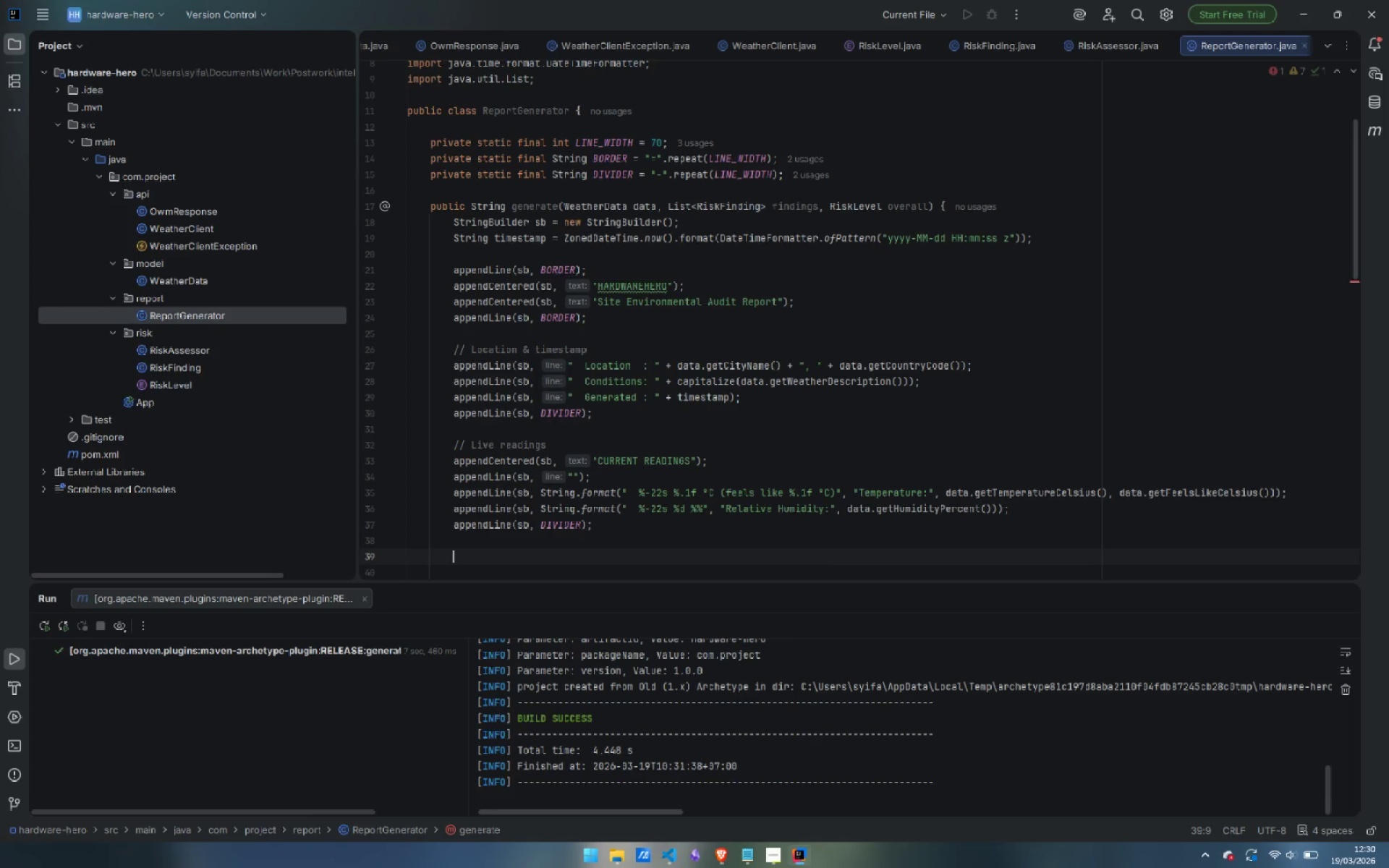 
key(Slash)
 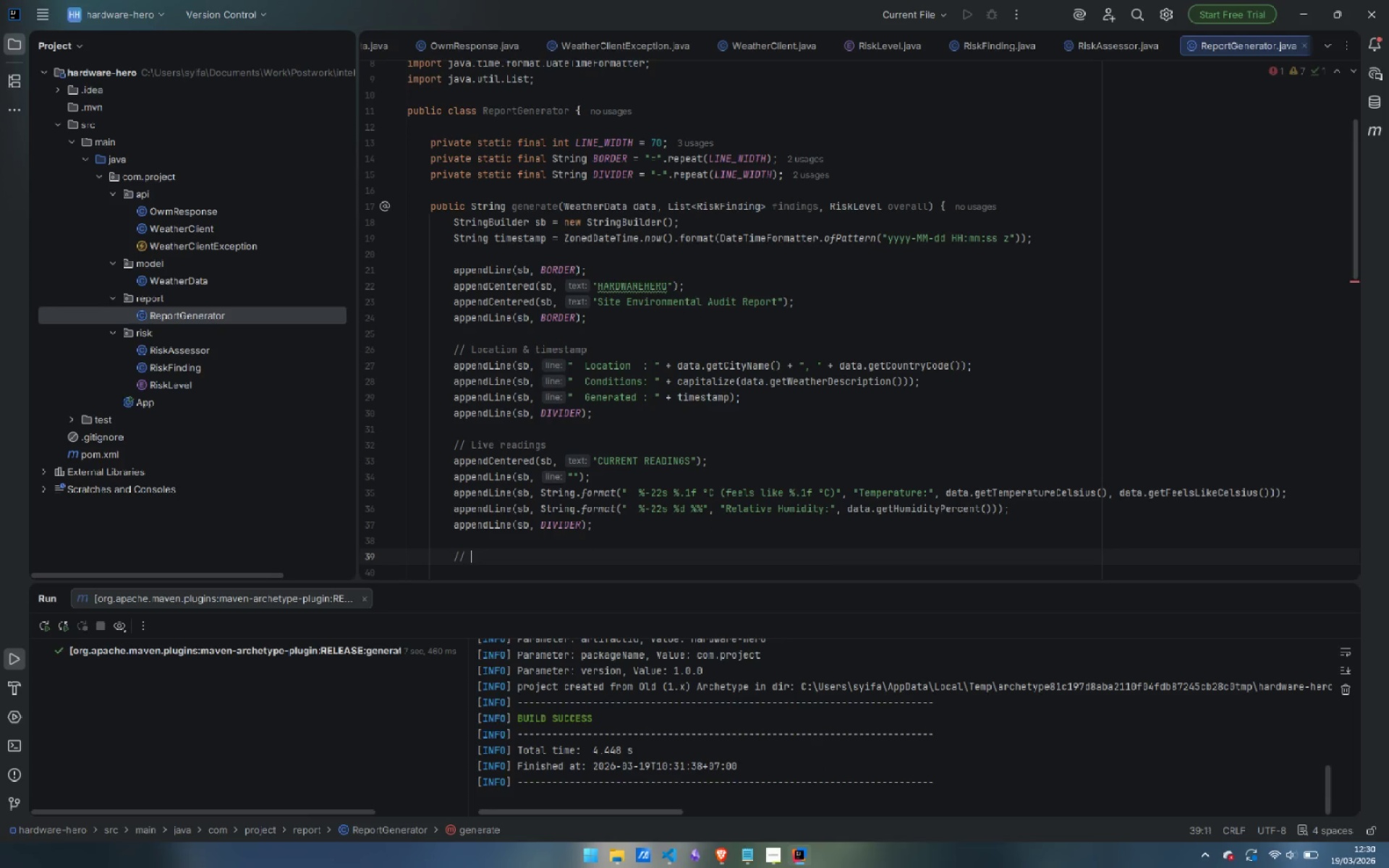 
key(Slash)
 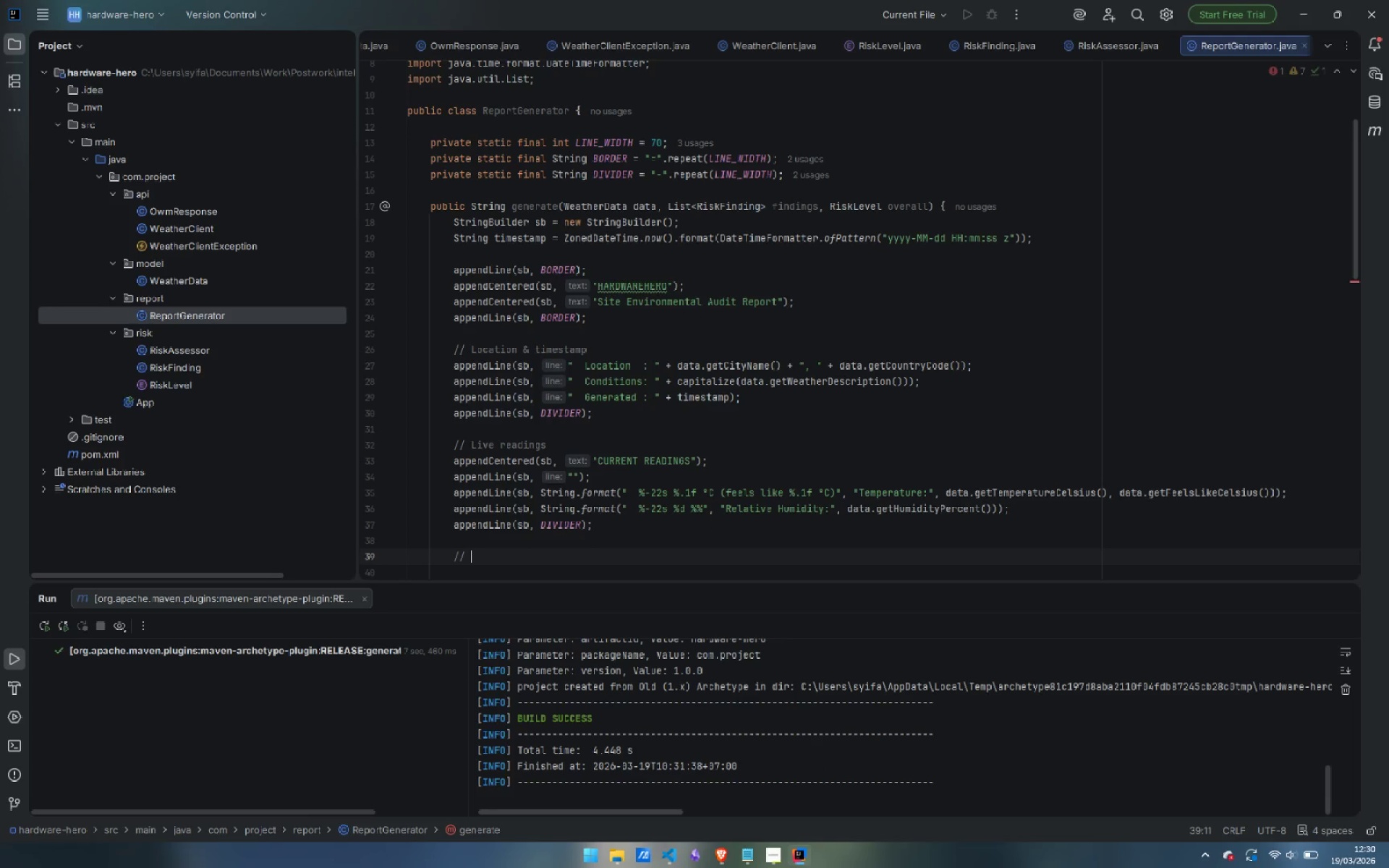 
key(Space)
 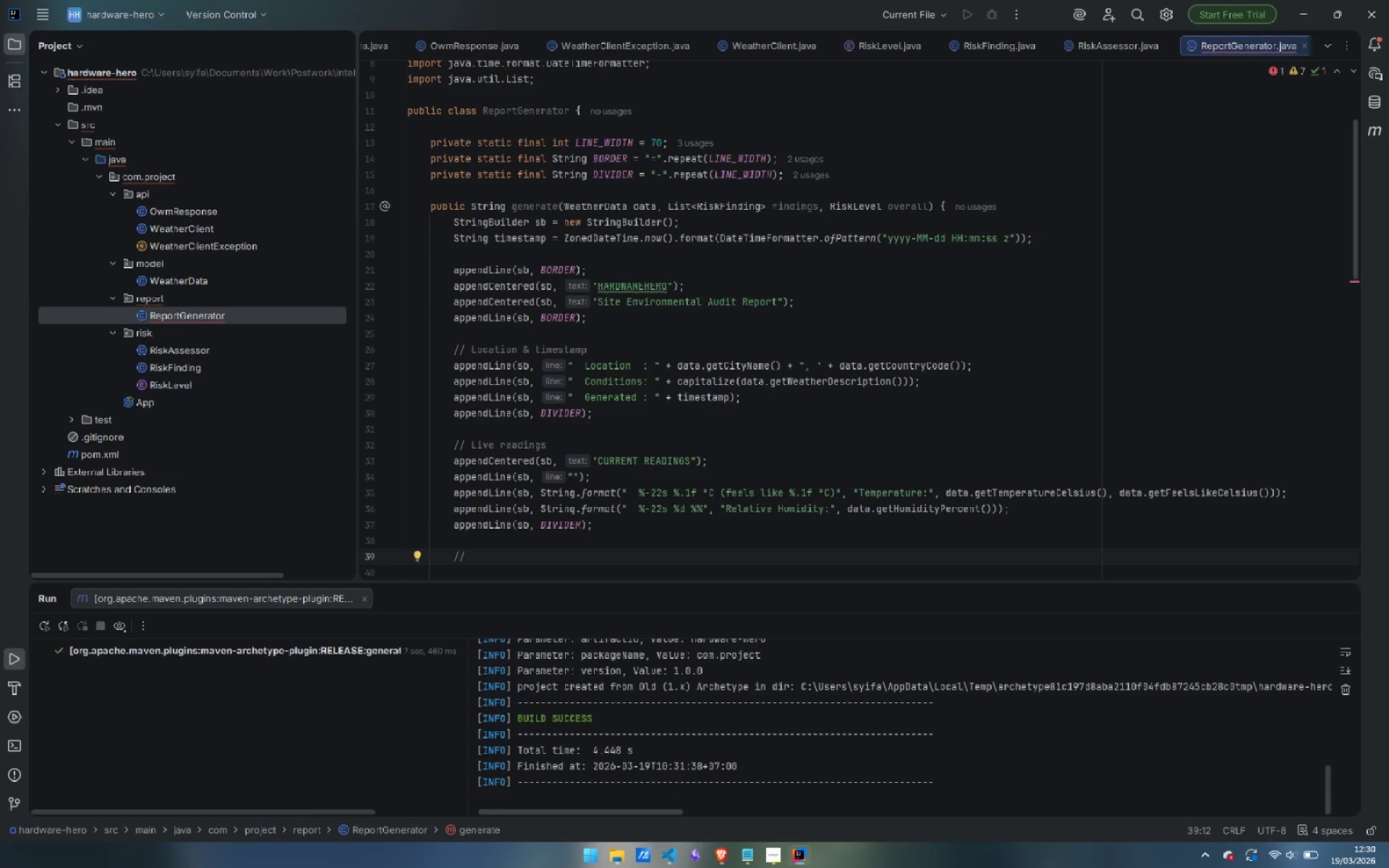 
wait(5.28)
 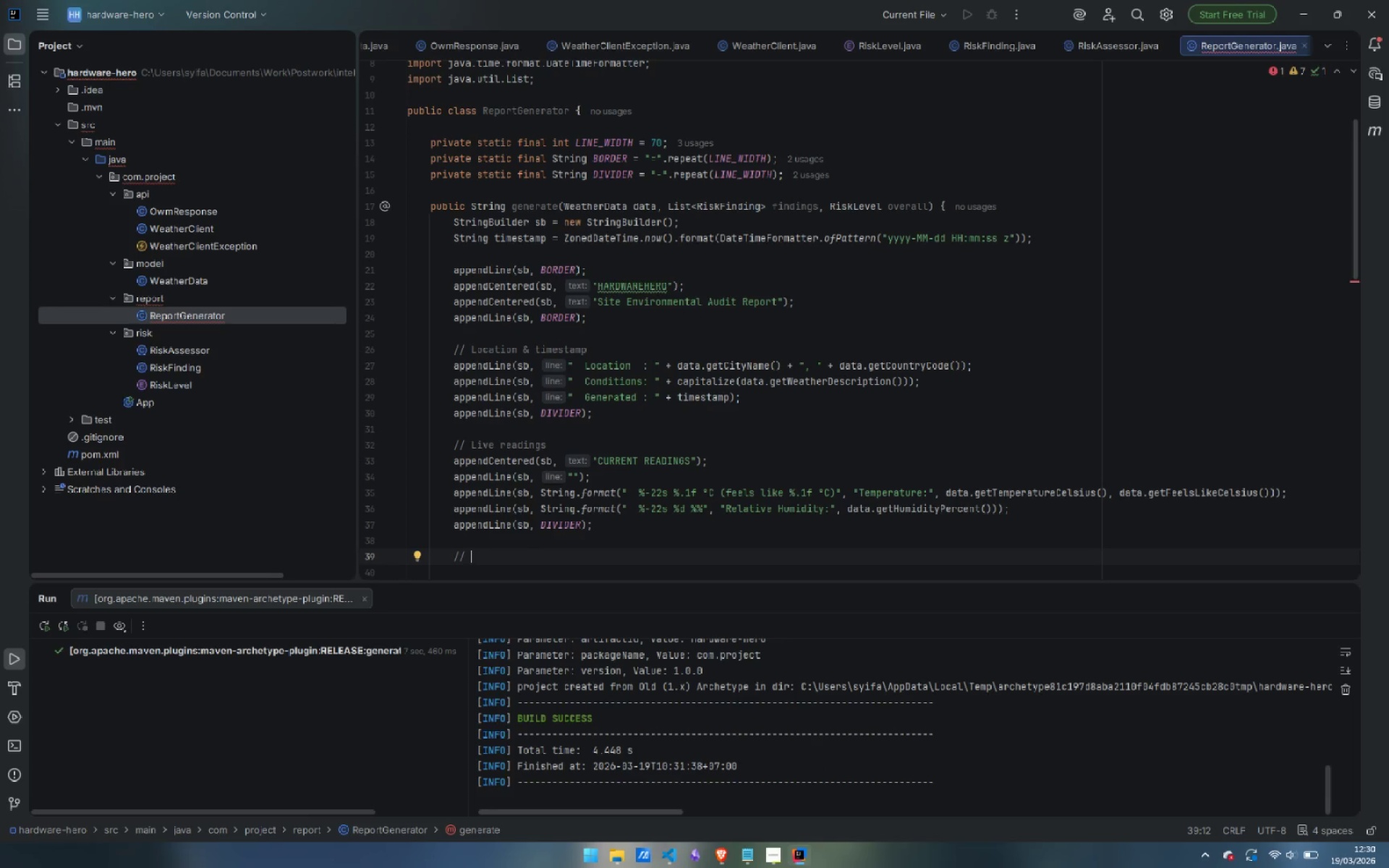 
type(Overall status)
 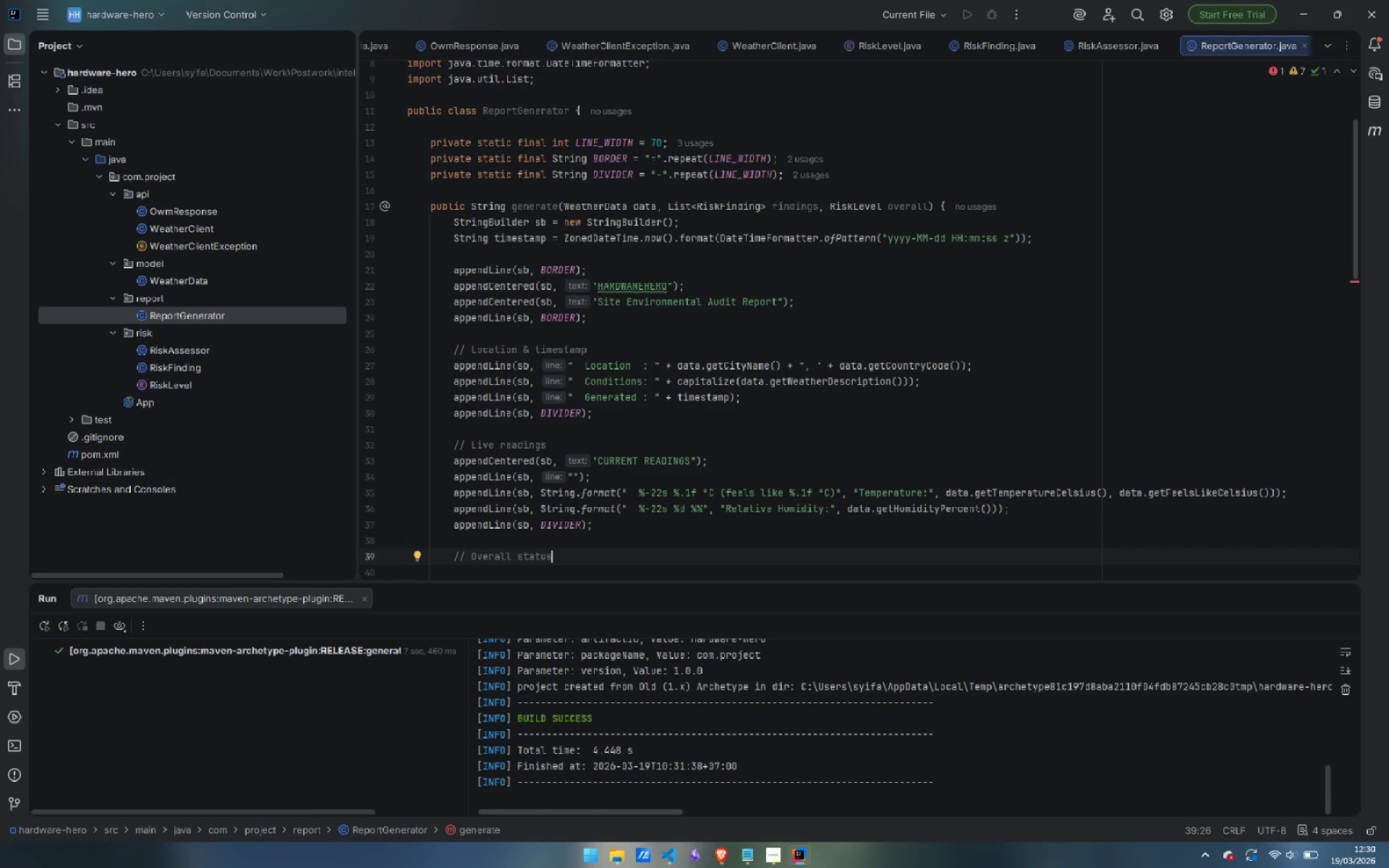 
key(Enter)
 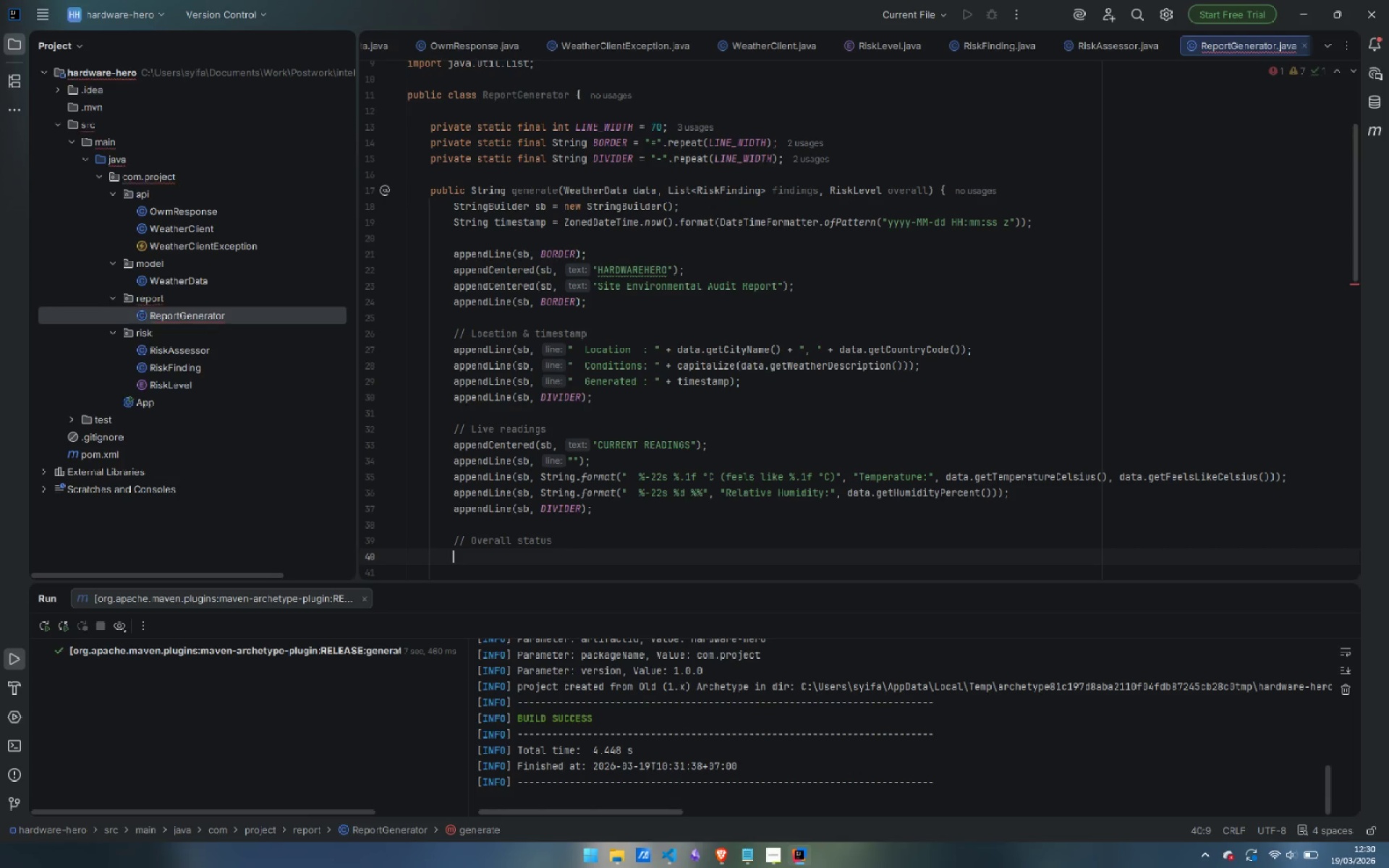 
type(app)
 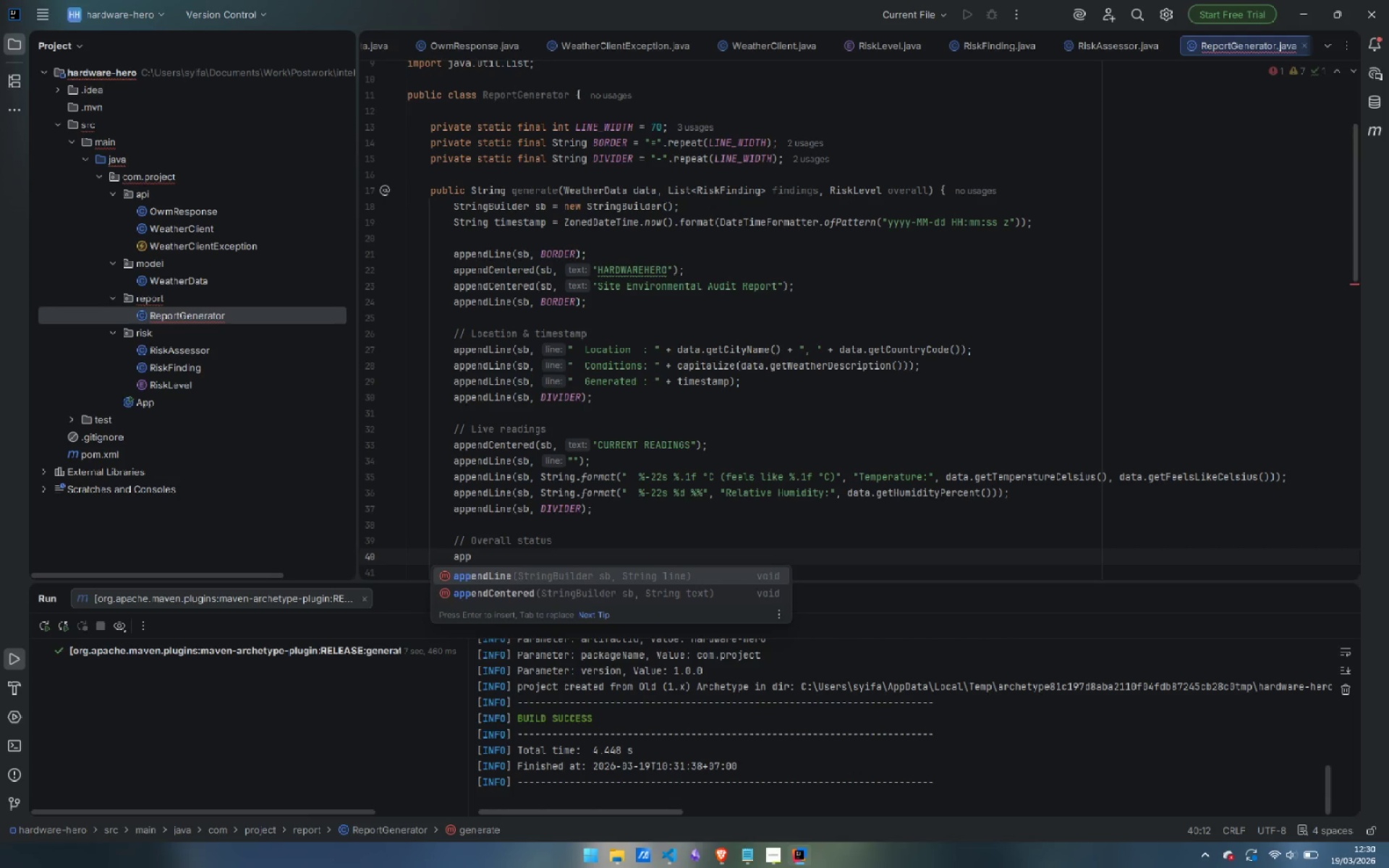 
key(ArrowDown)
 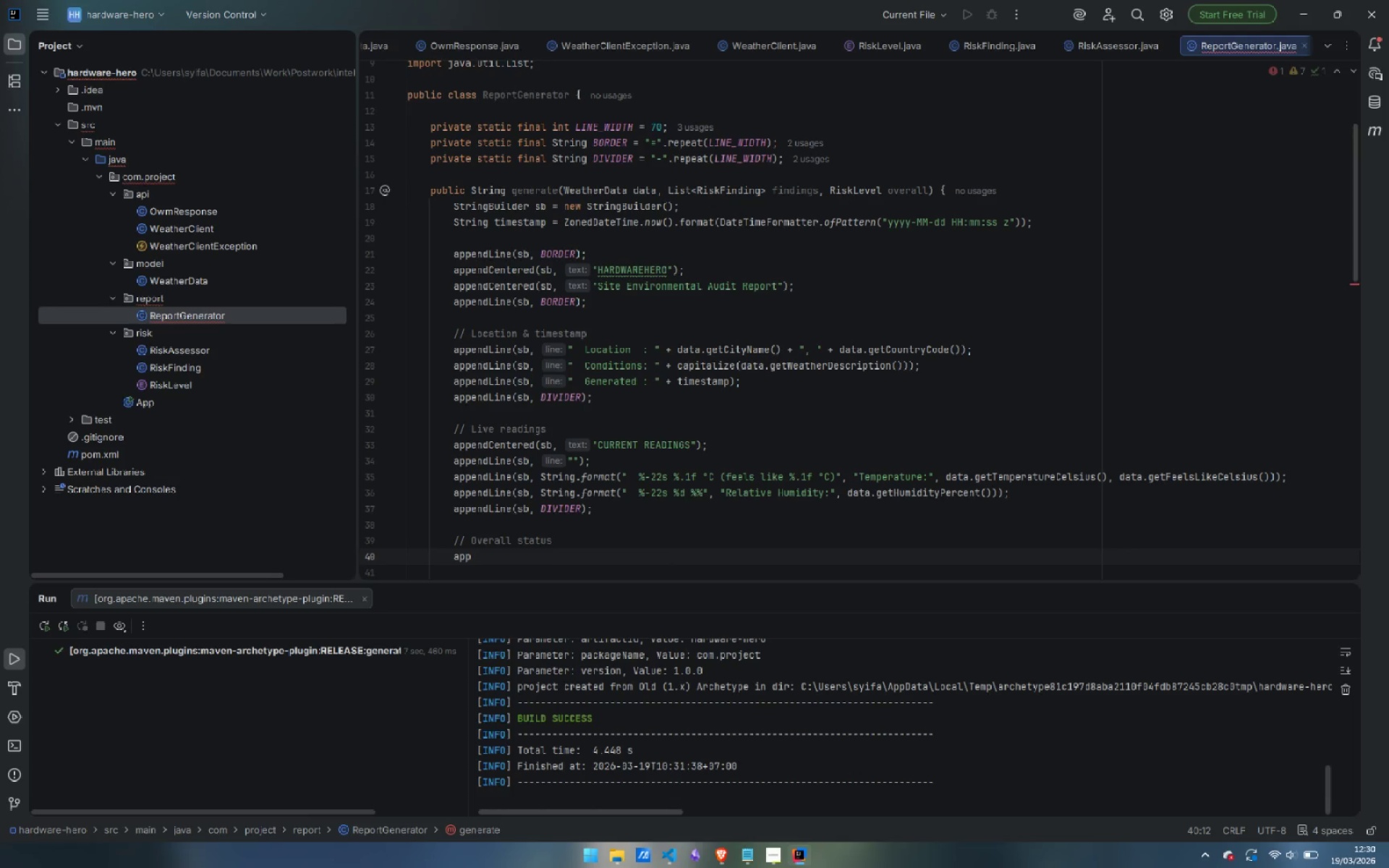 
key(Enter)
 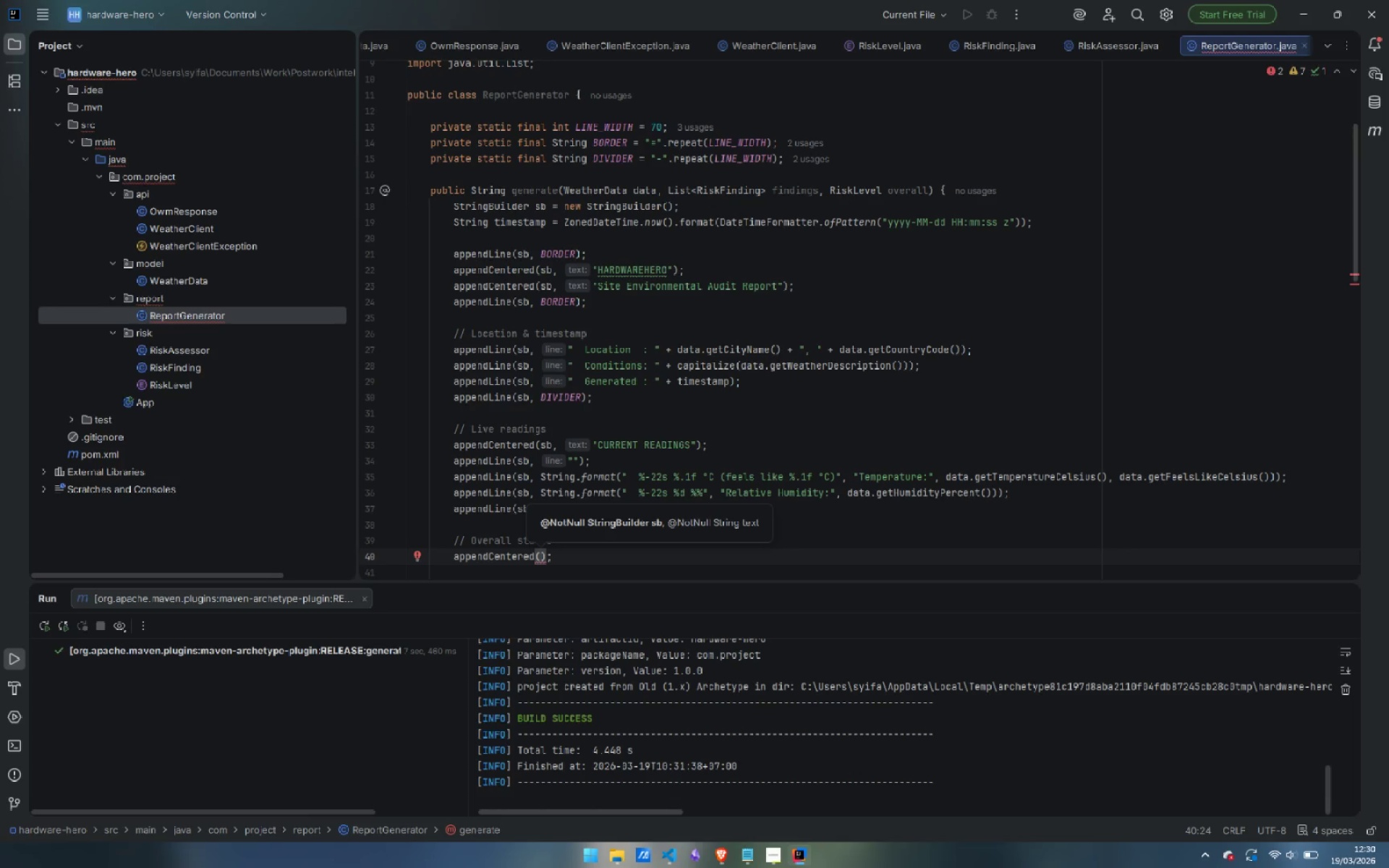 
type(sb, "OVERALL STATUS: )
 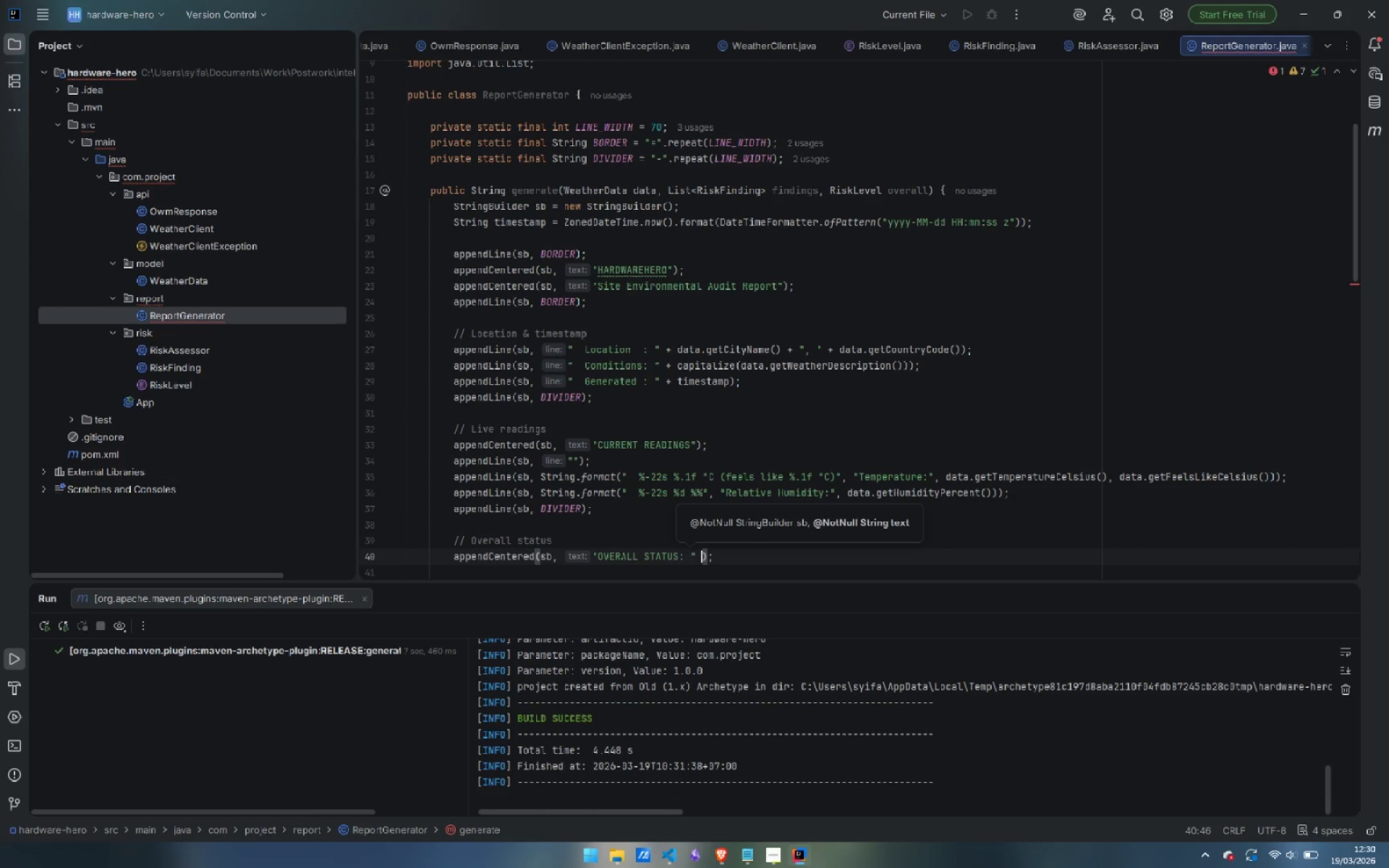 
 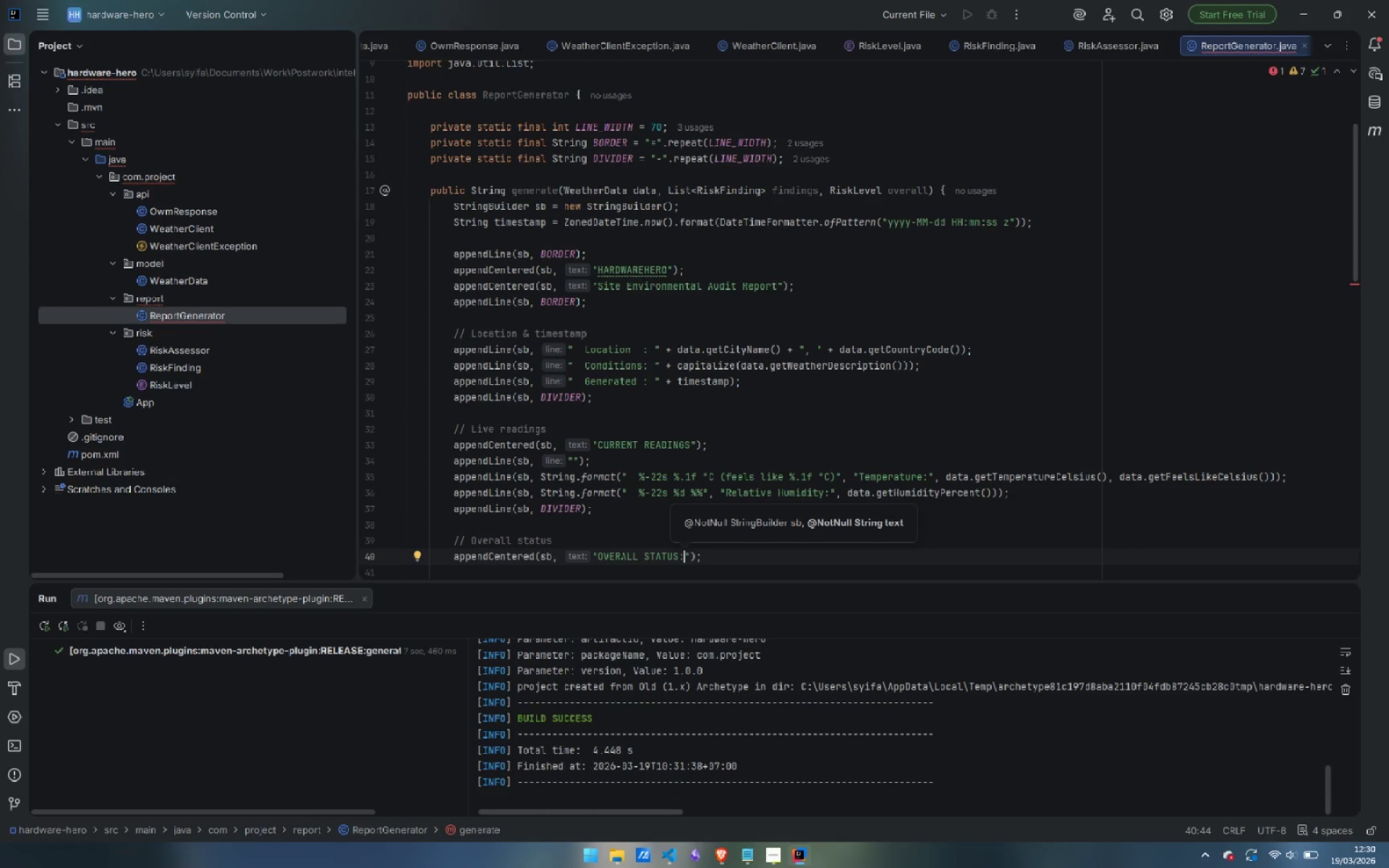 
key(ArrowRight)
 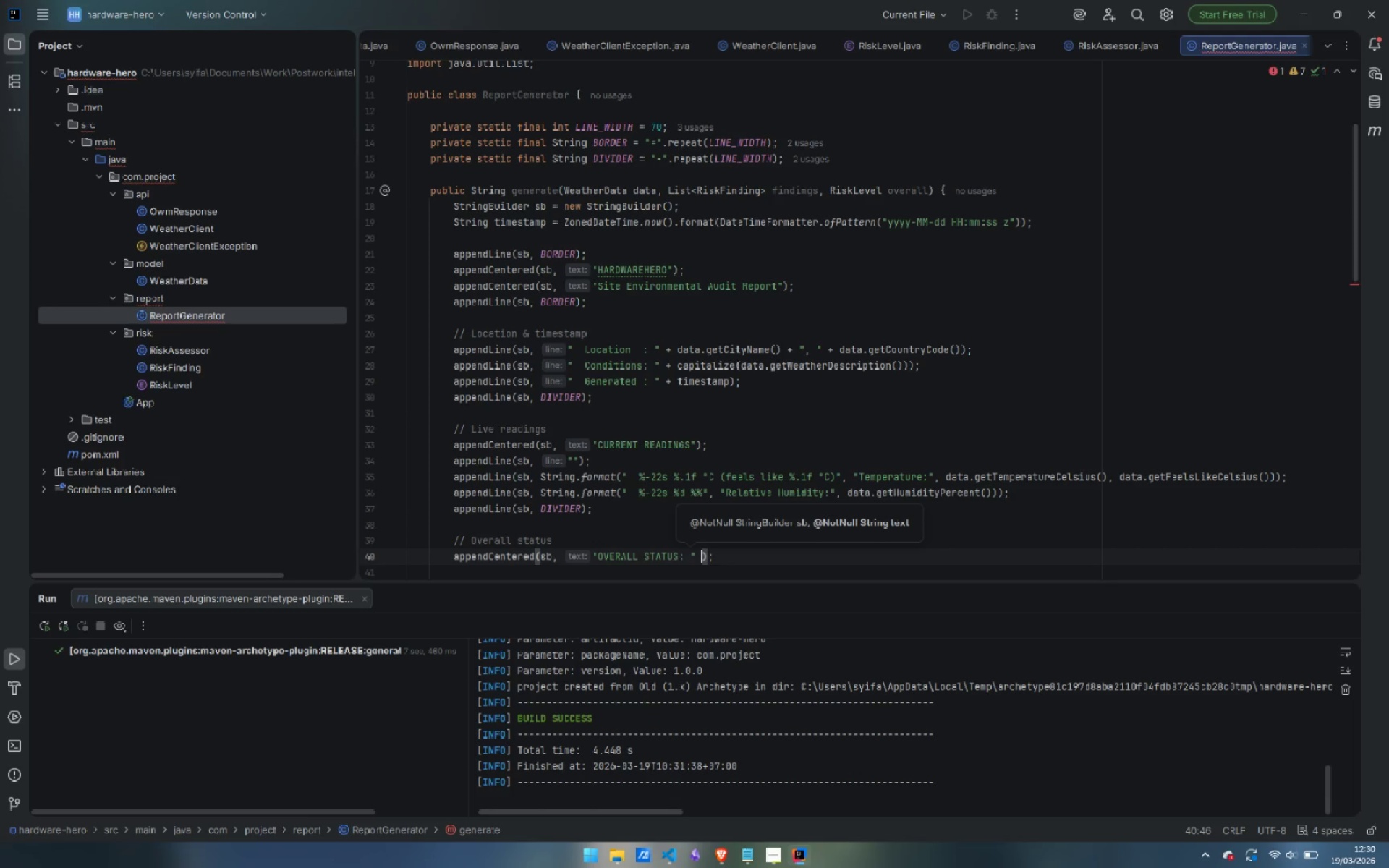 
type( + form)
 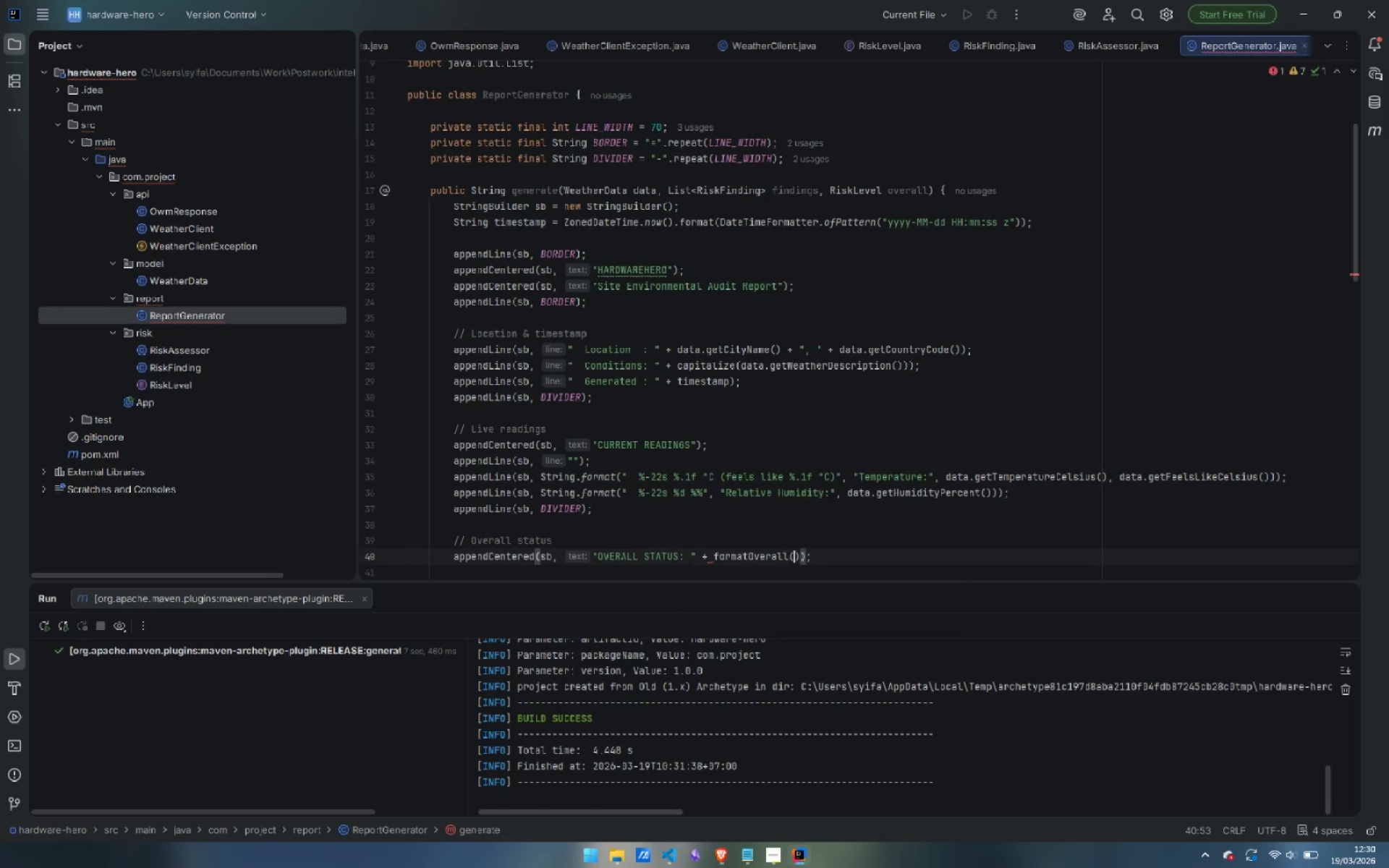 
key(Enter)
 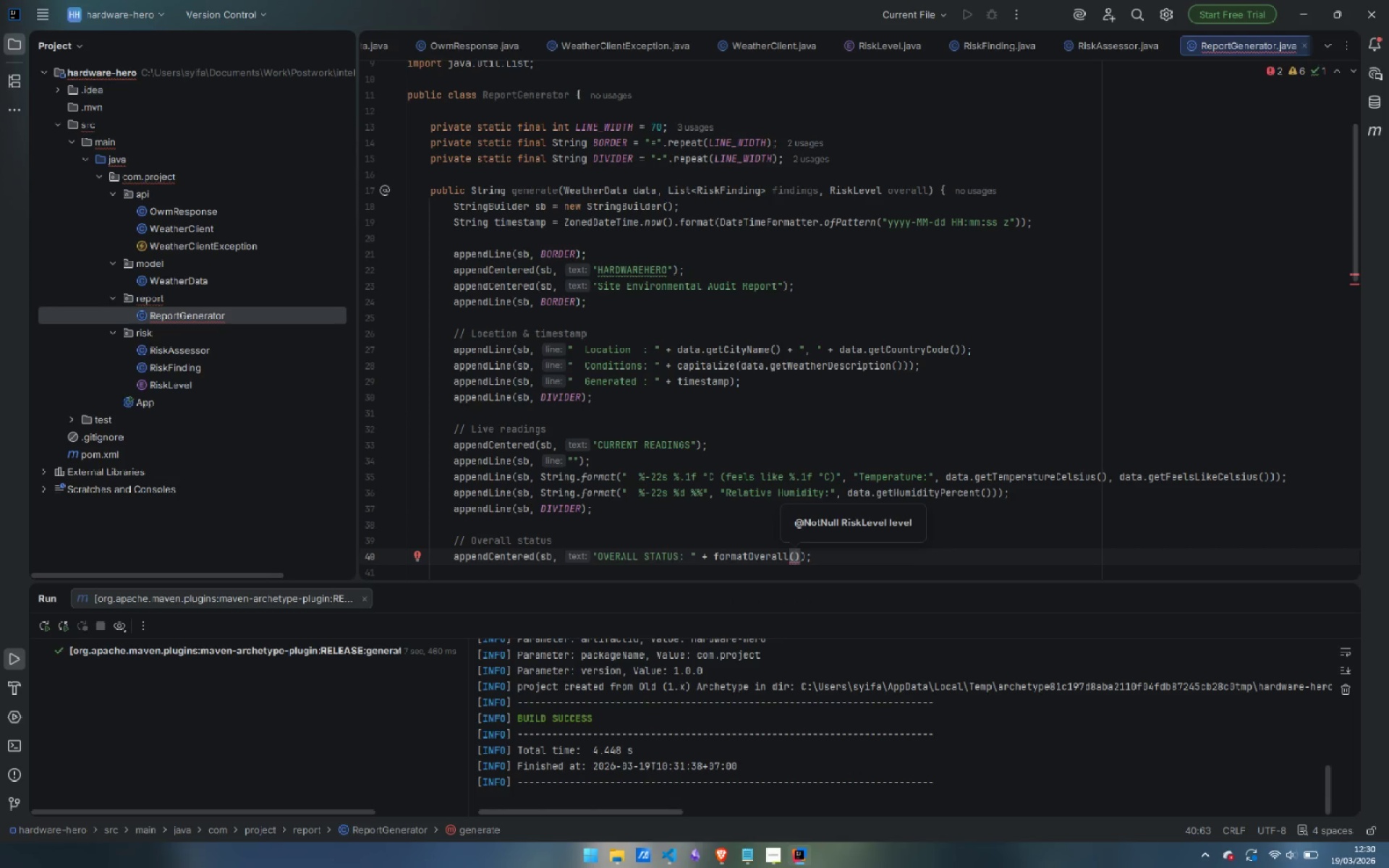 
type(over)
 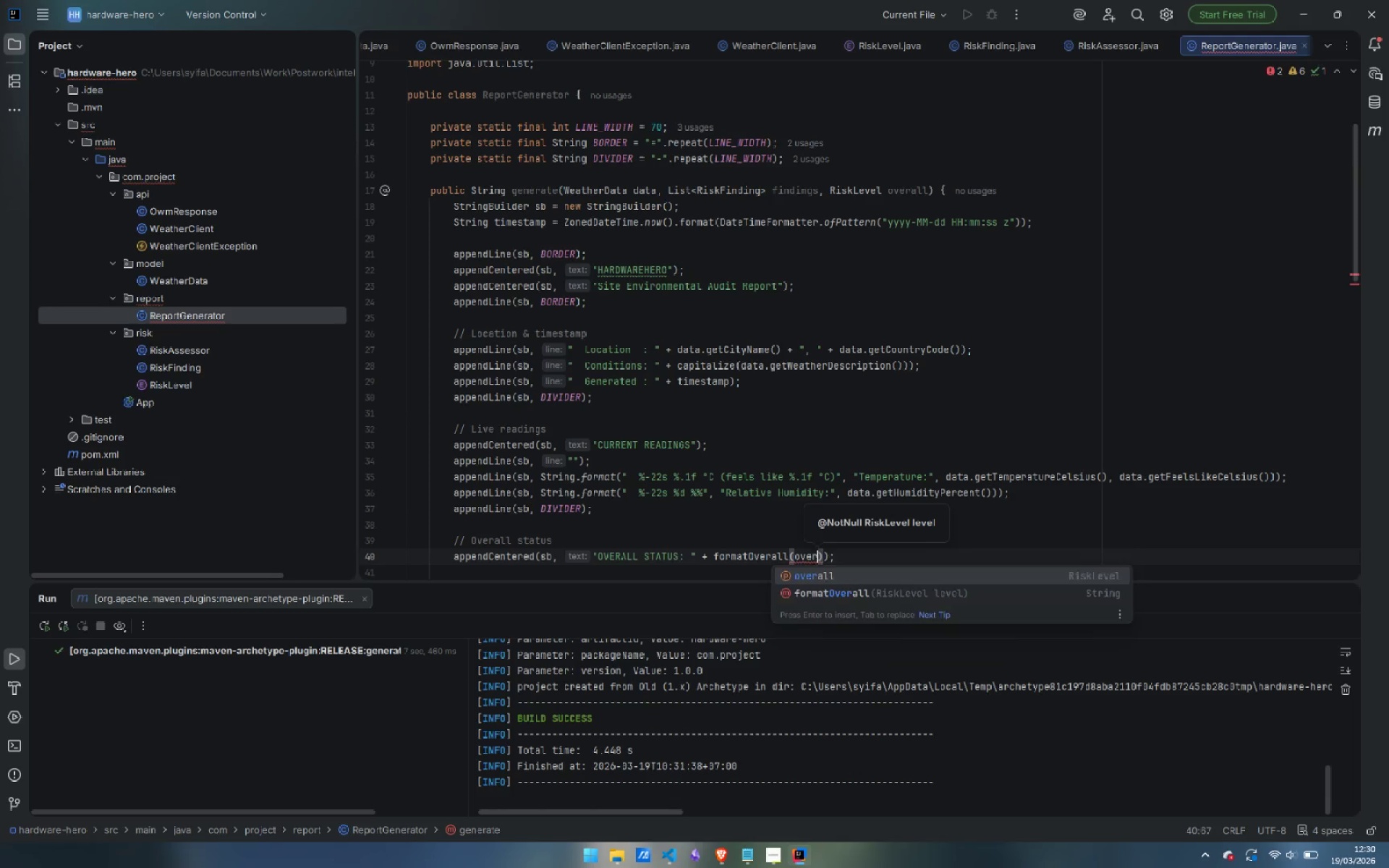 
key(Enter)
 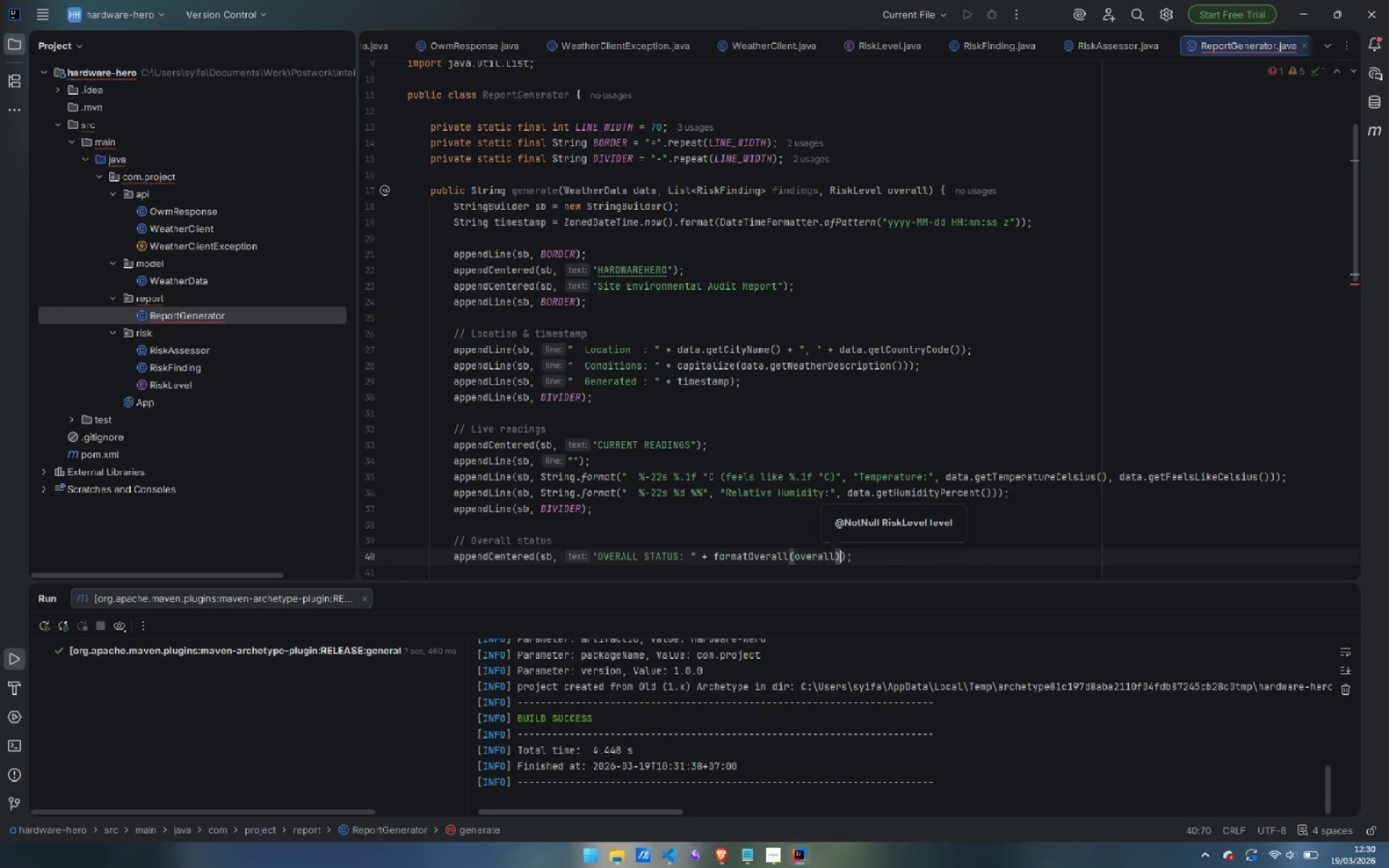 
key(ArrowRight)
 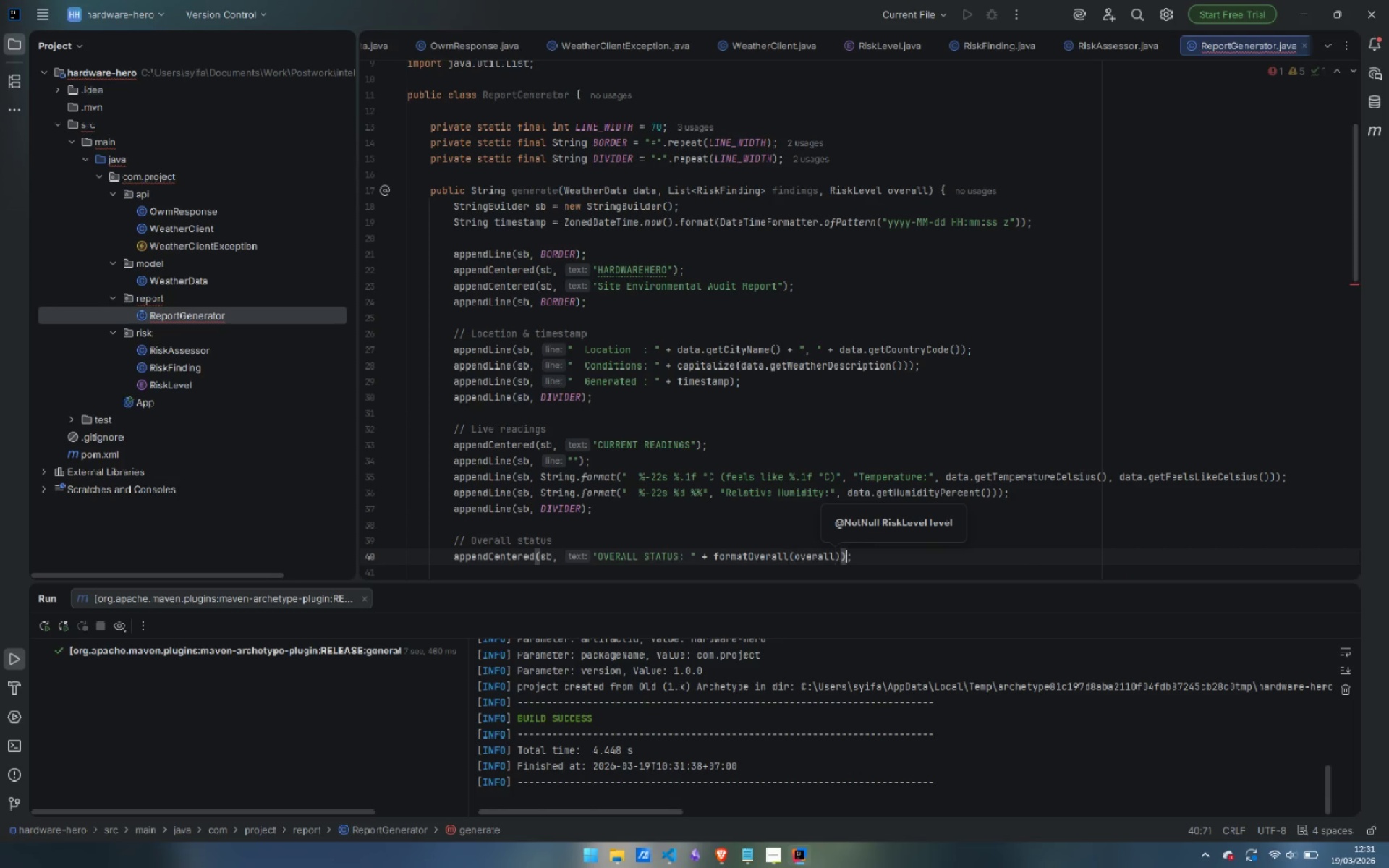 
key(ArrowRight)
 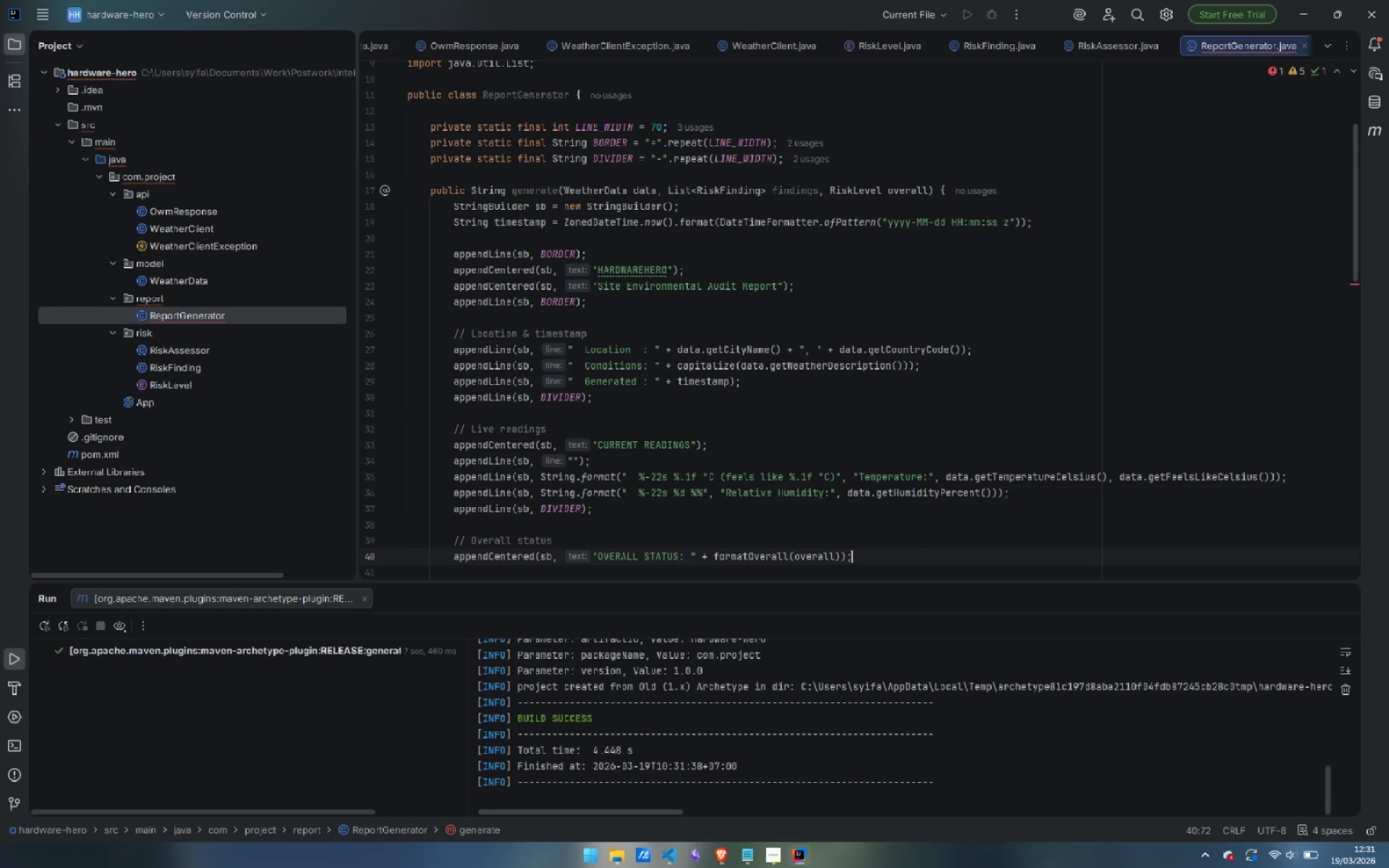 
key(ArrowRight)
 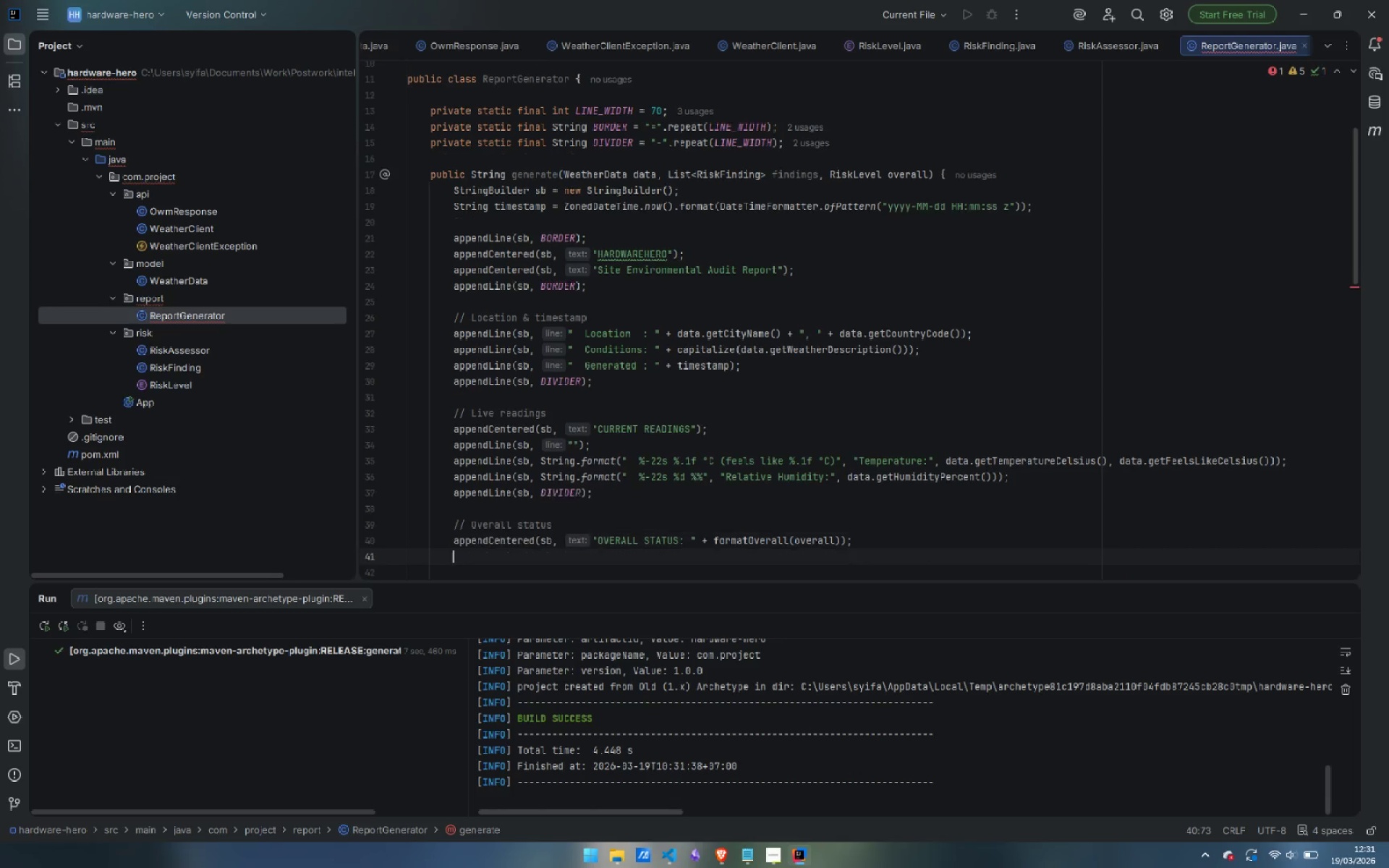 
key(Enter)
 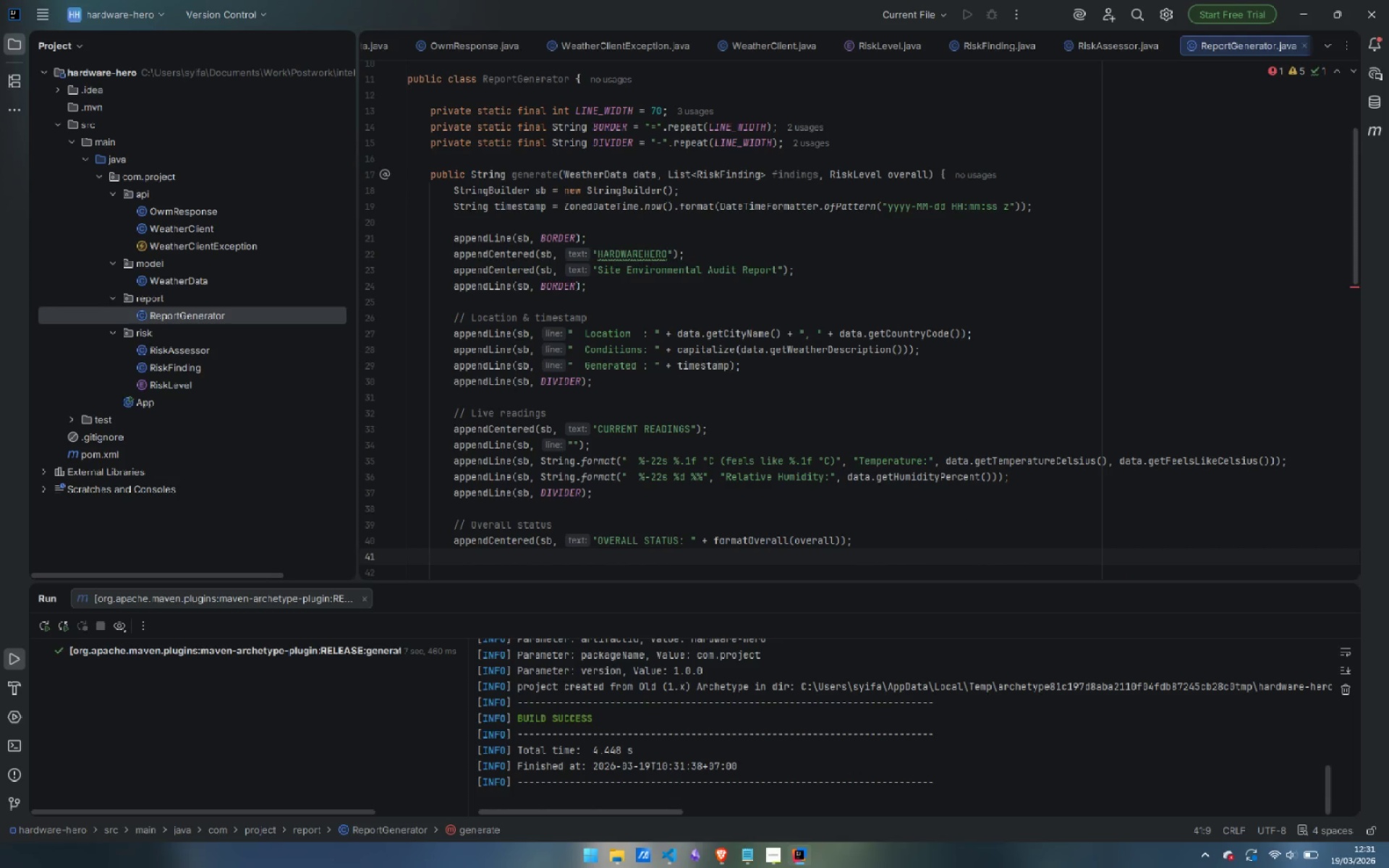 
type(app)
 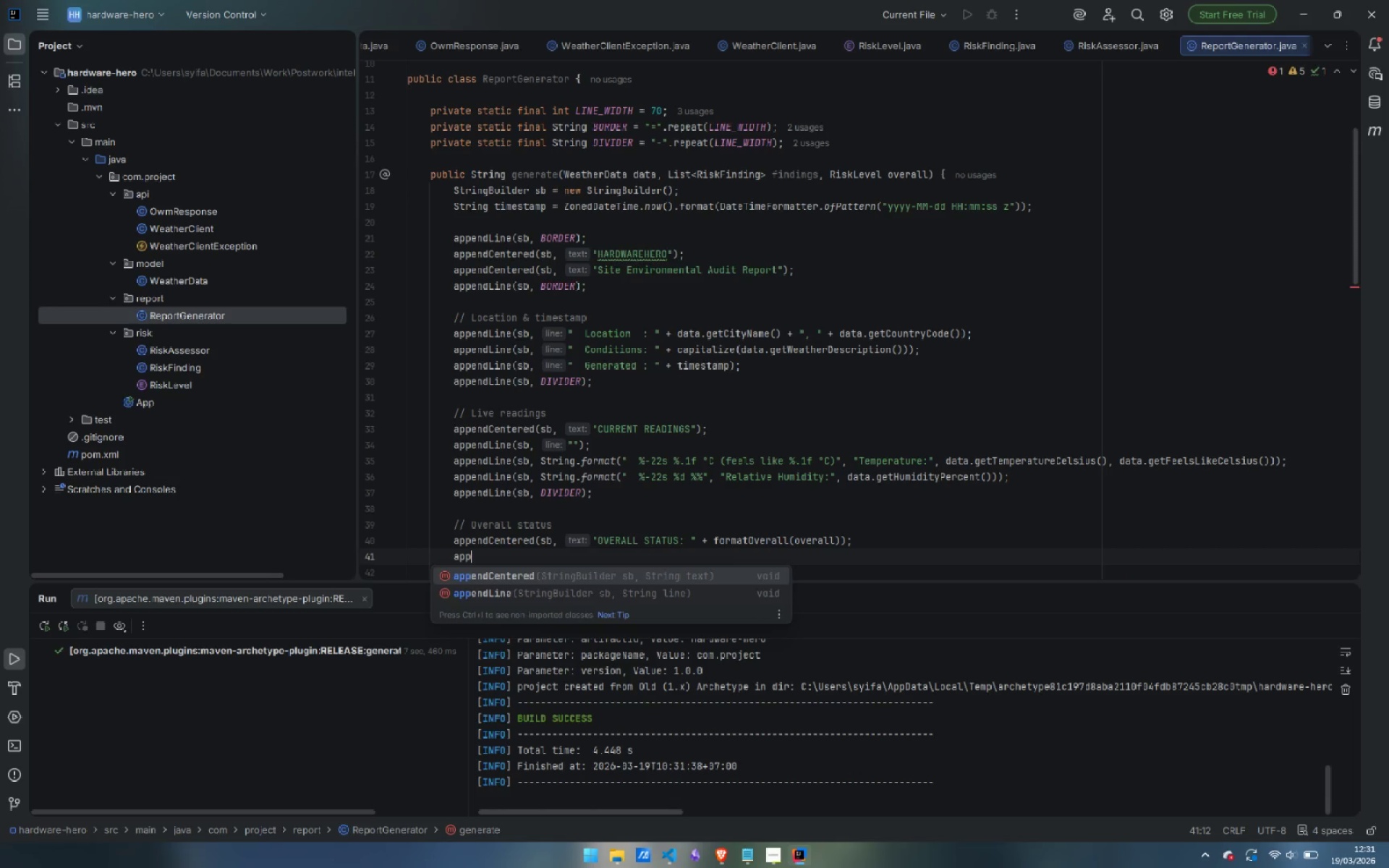 
key(ArrowDown)
 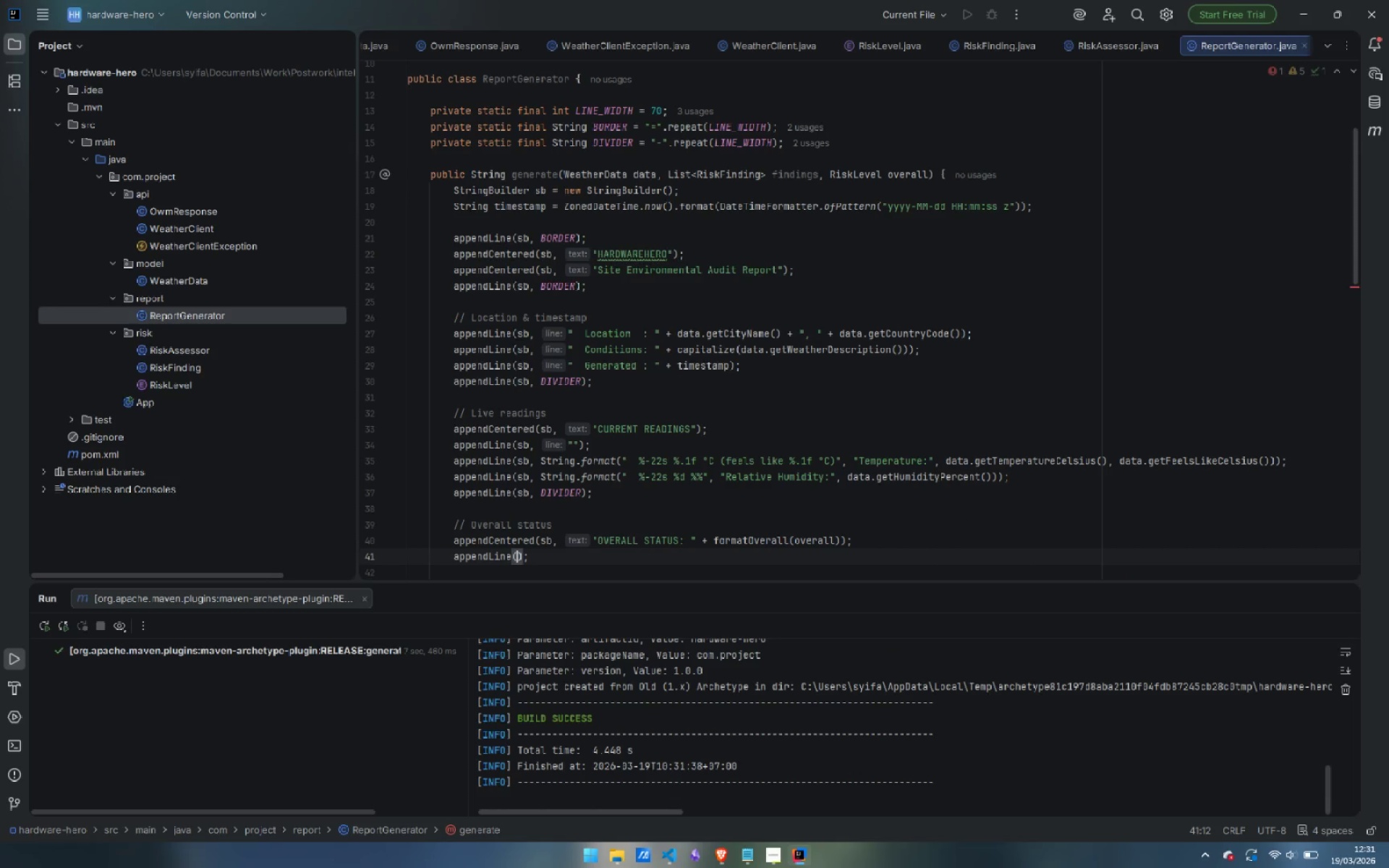 
key(Enter)
 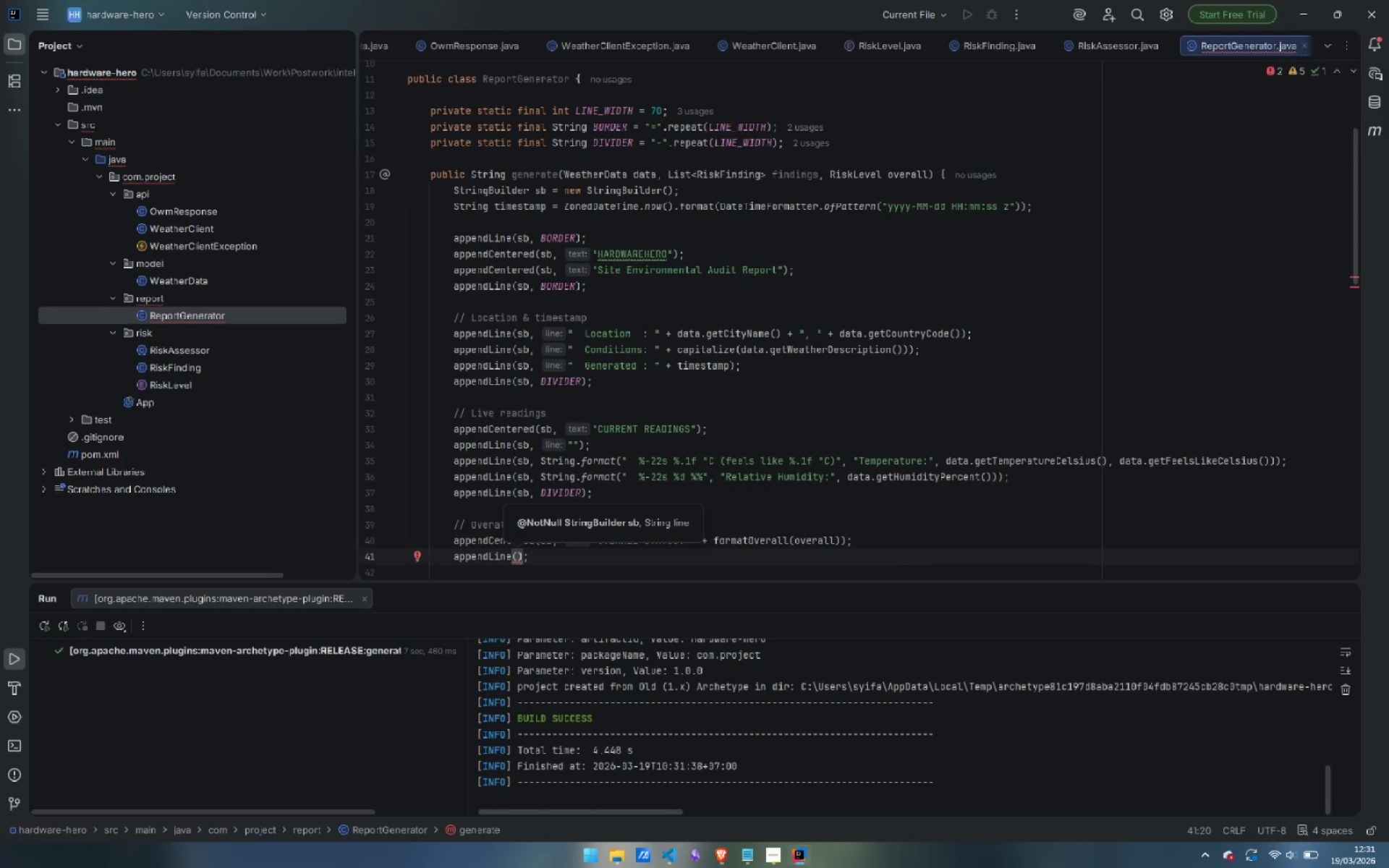 
type(sb, DIVI)
 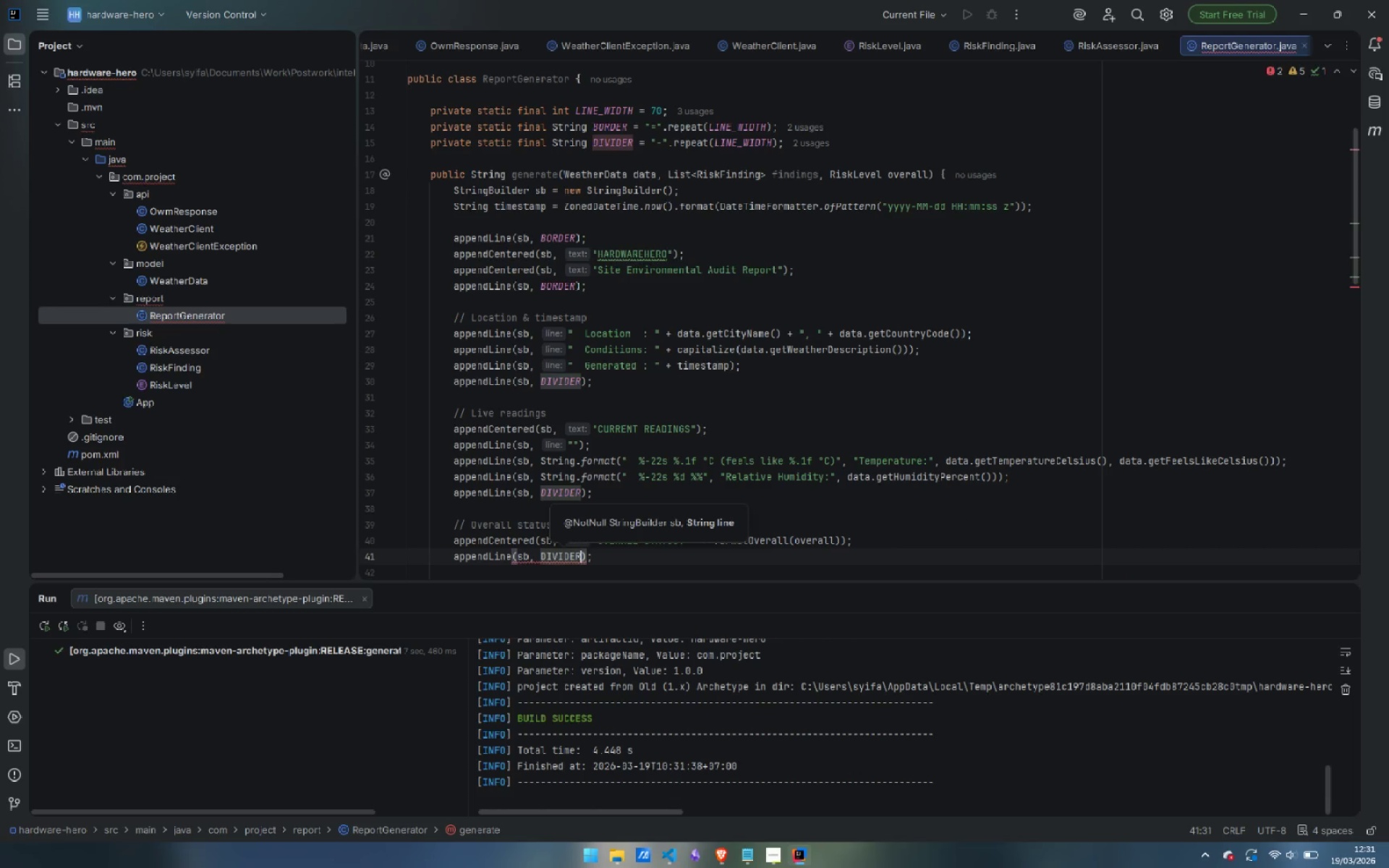 
 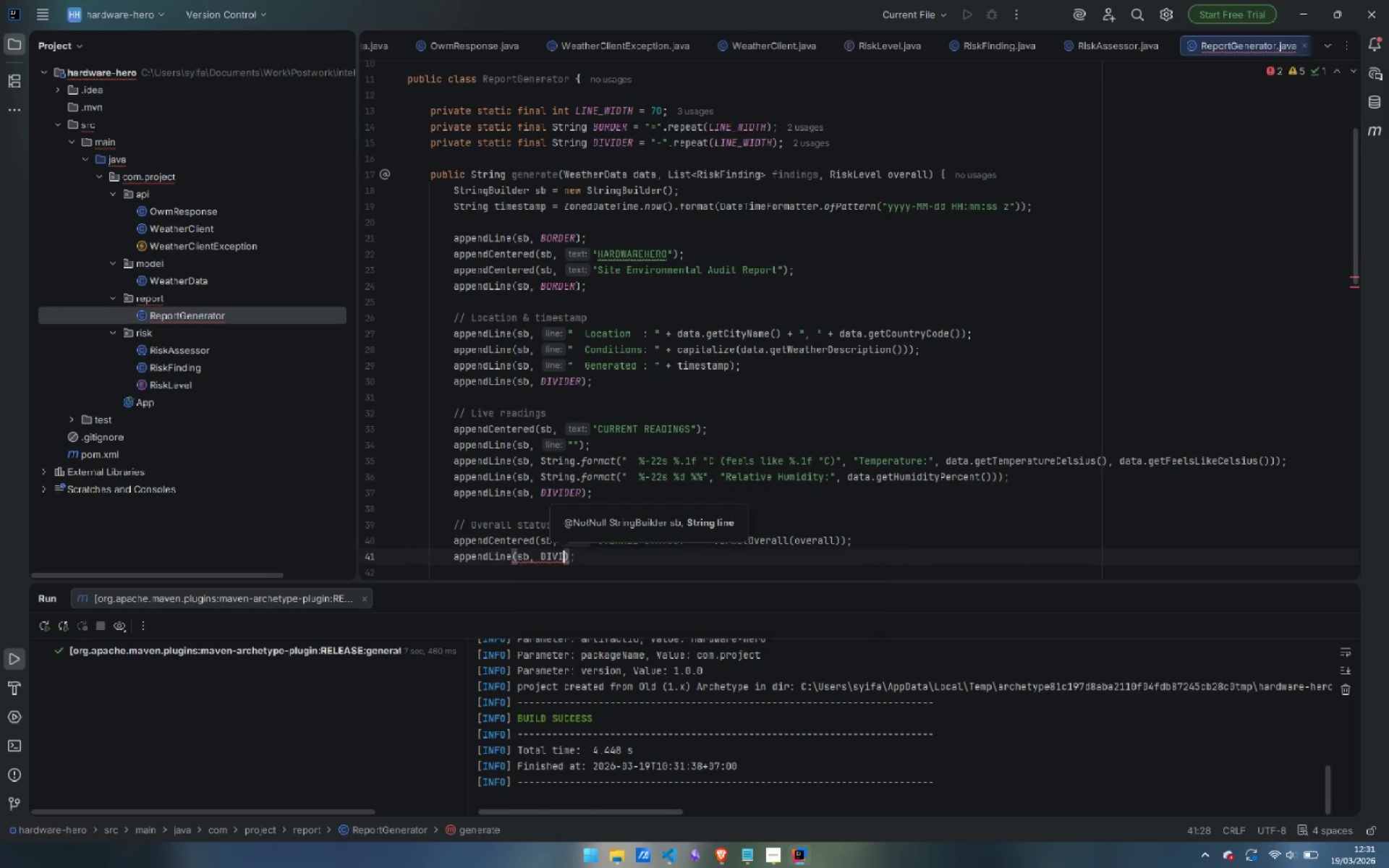 
key(Enter)
 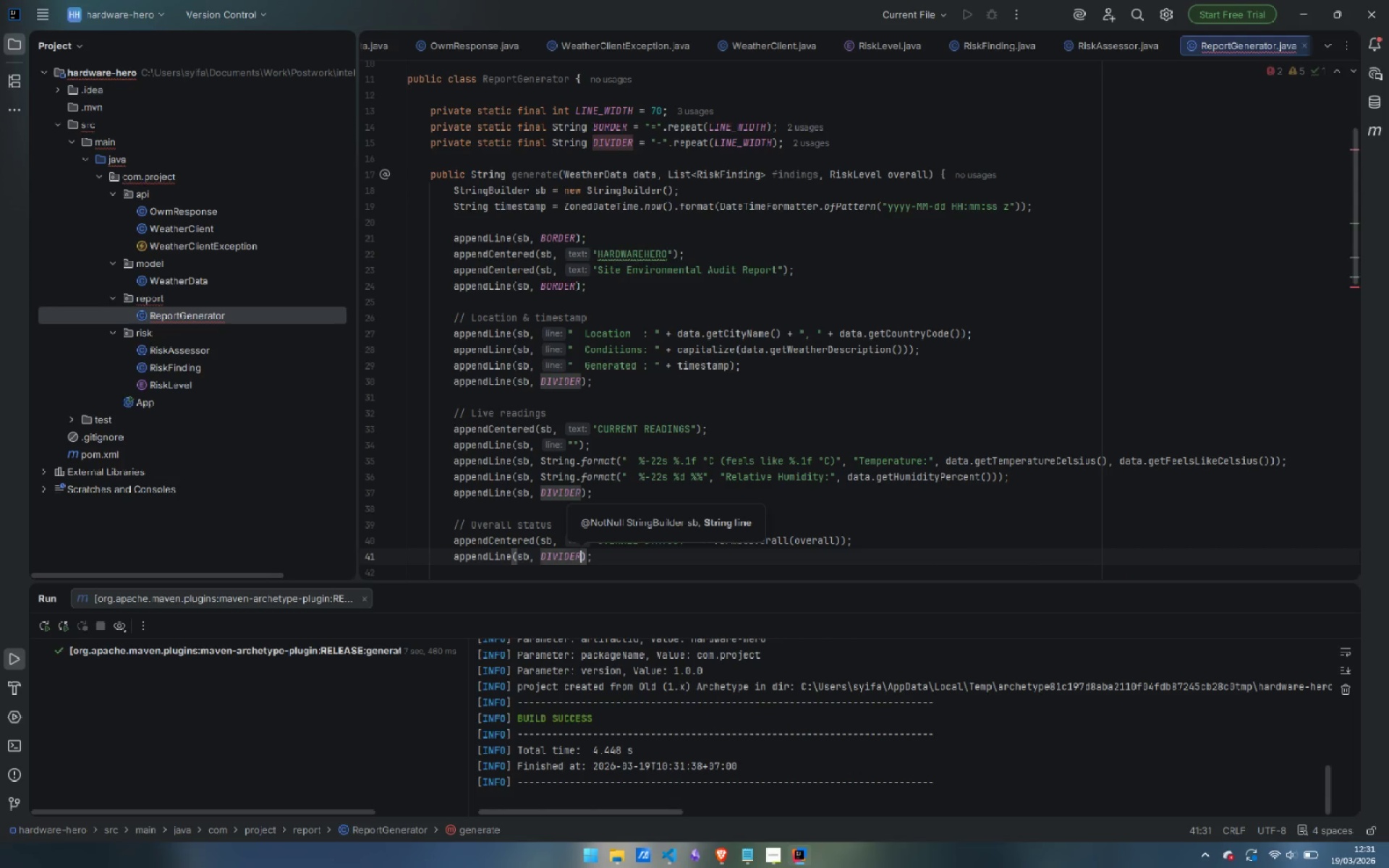 
key(ArrowRight)
 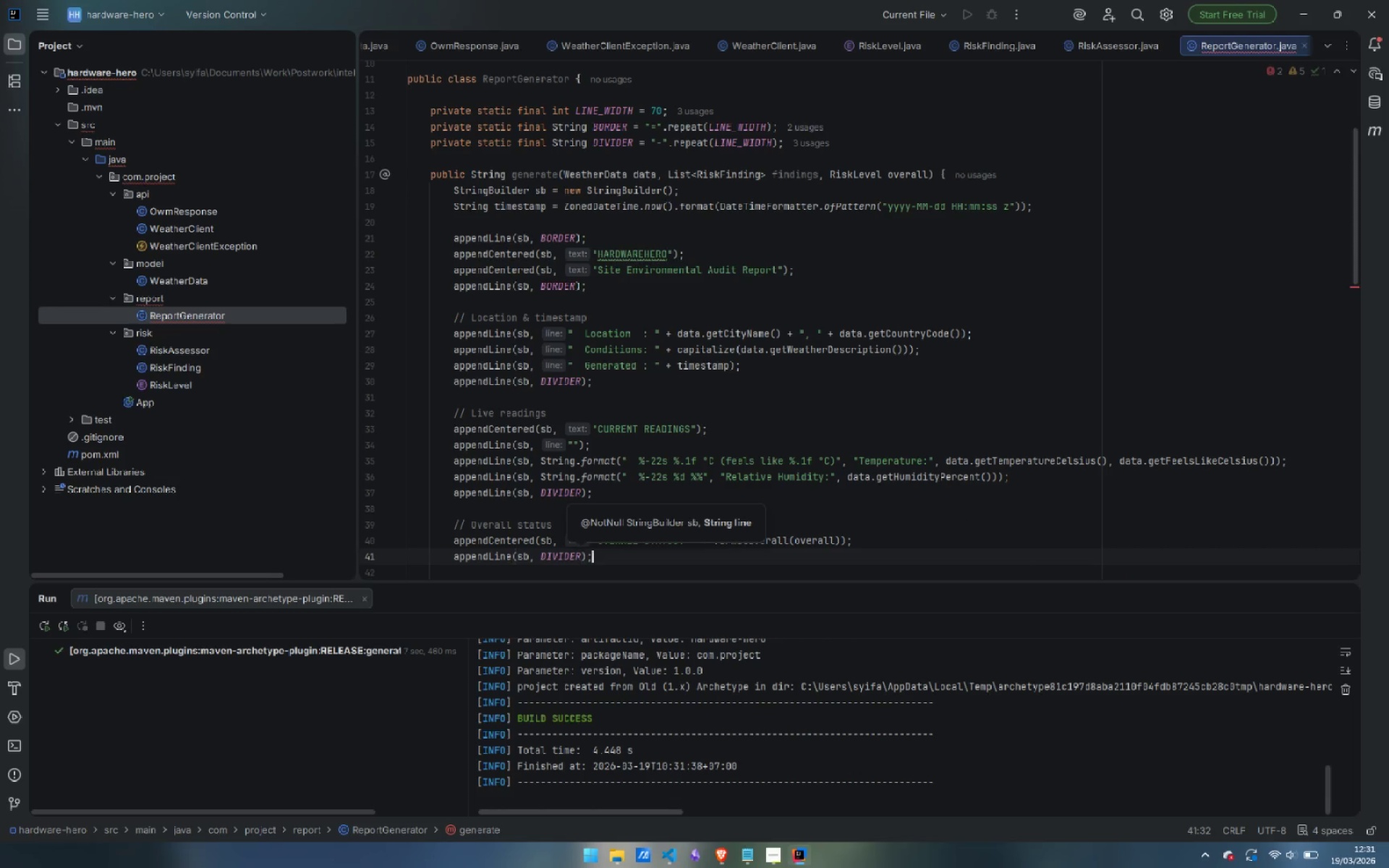 
key(ArrowRight)
 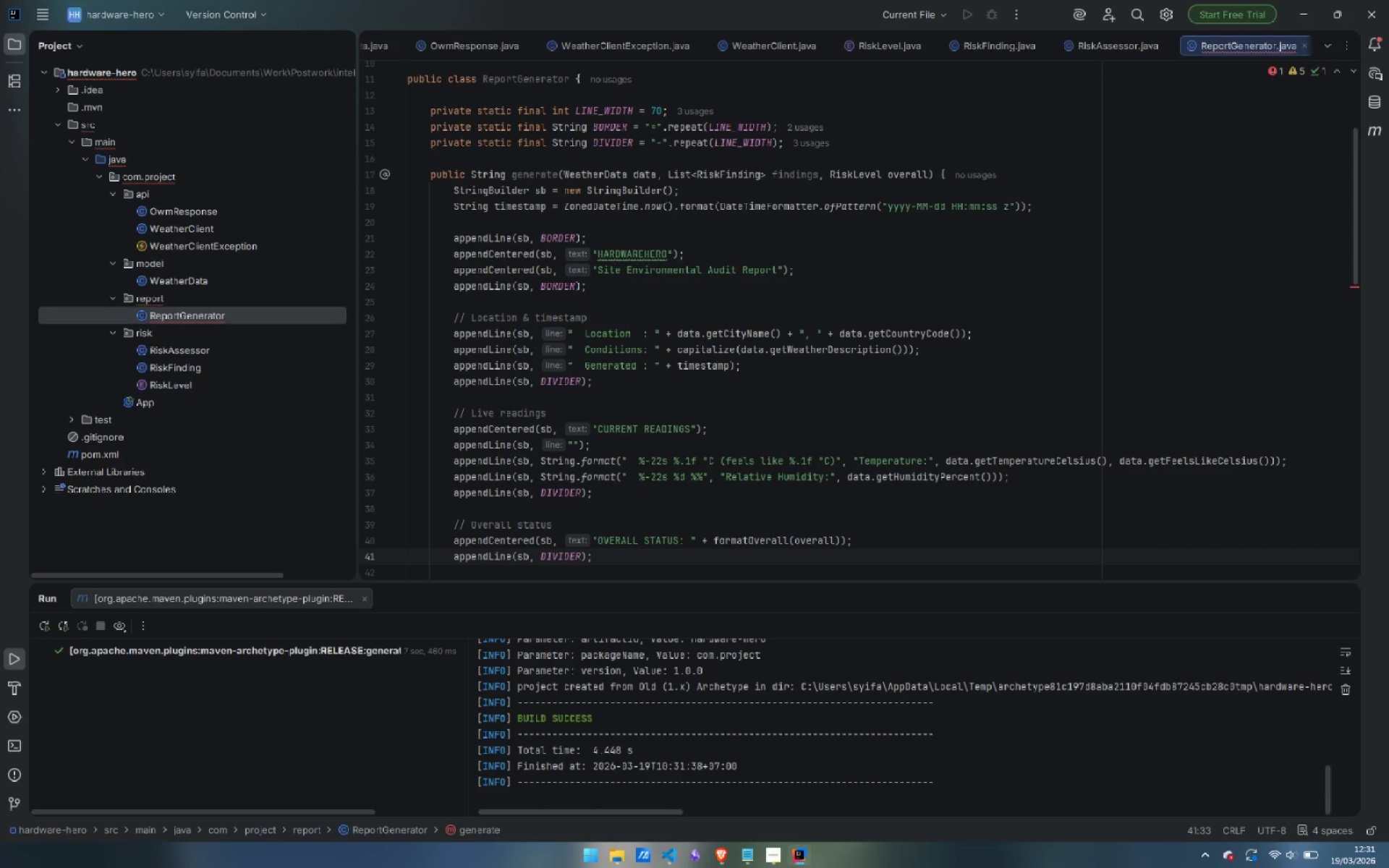 
key(Enter)
 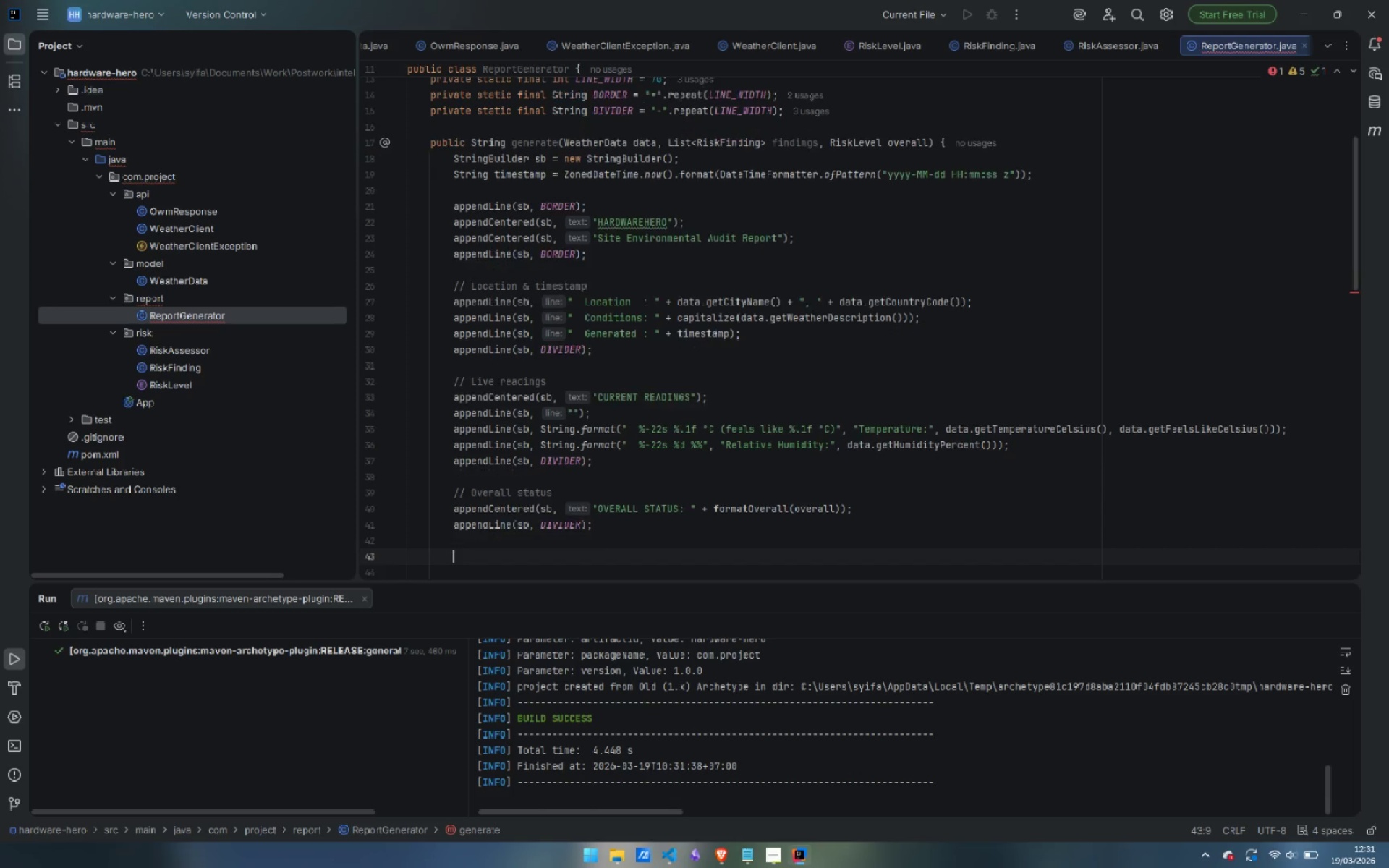 
key(Enter)
 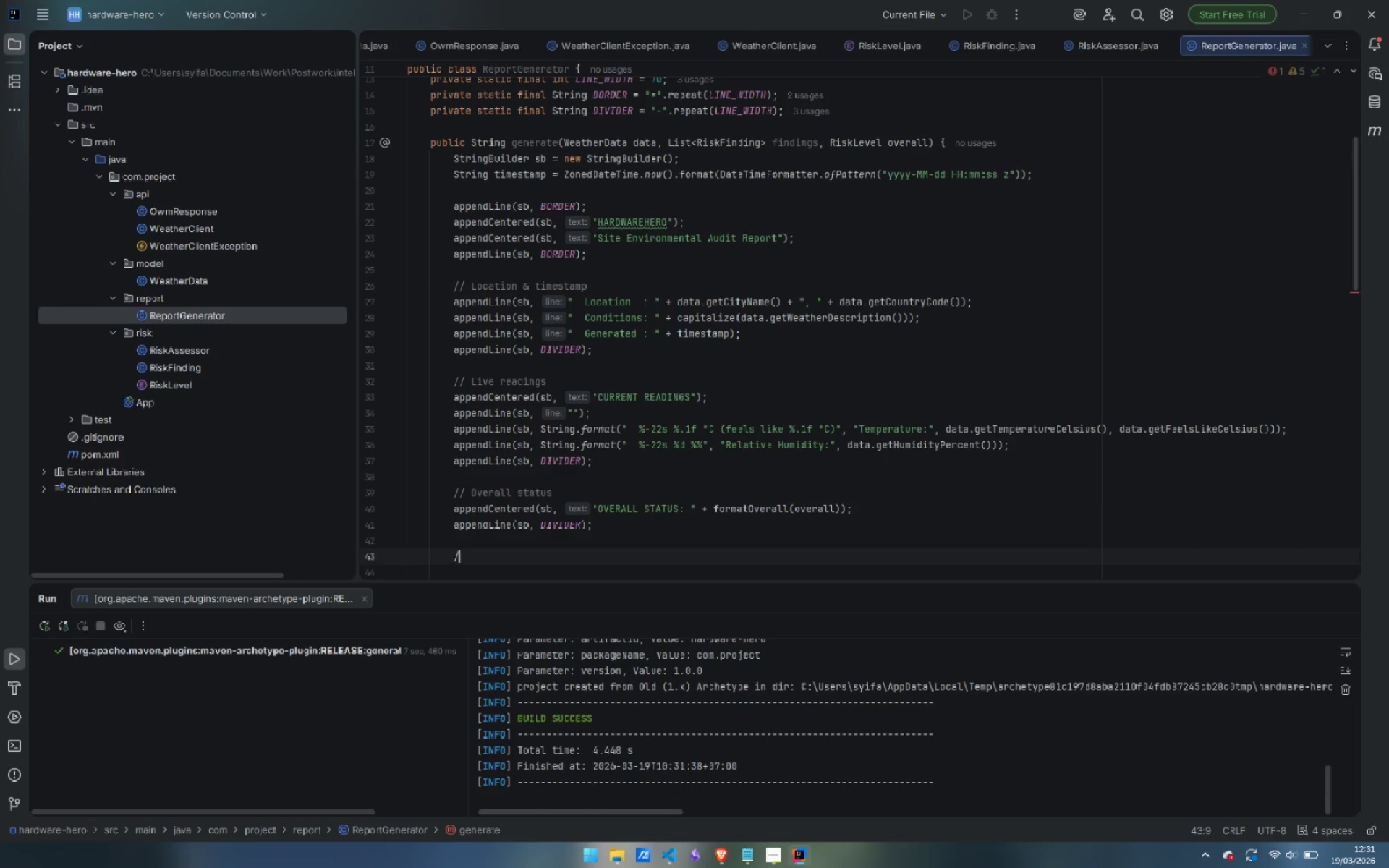 
type(// Individual findings)
 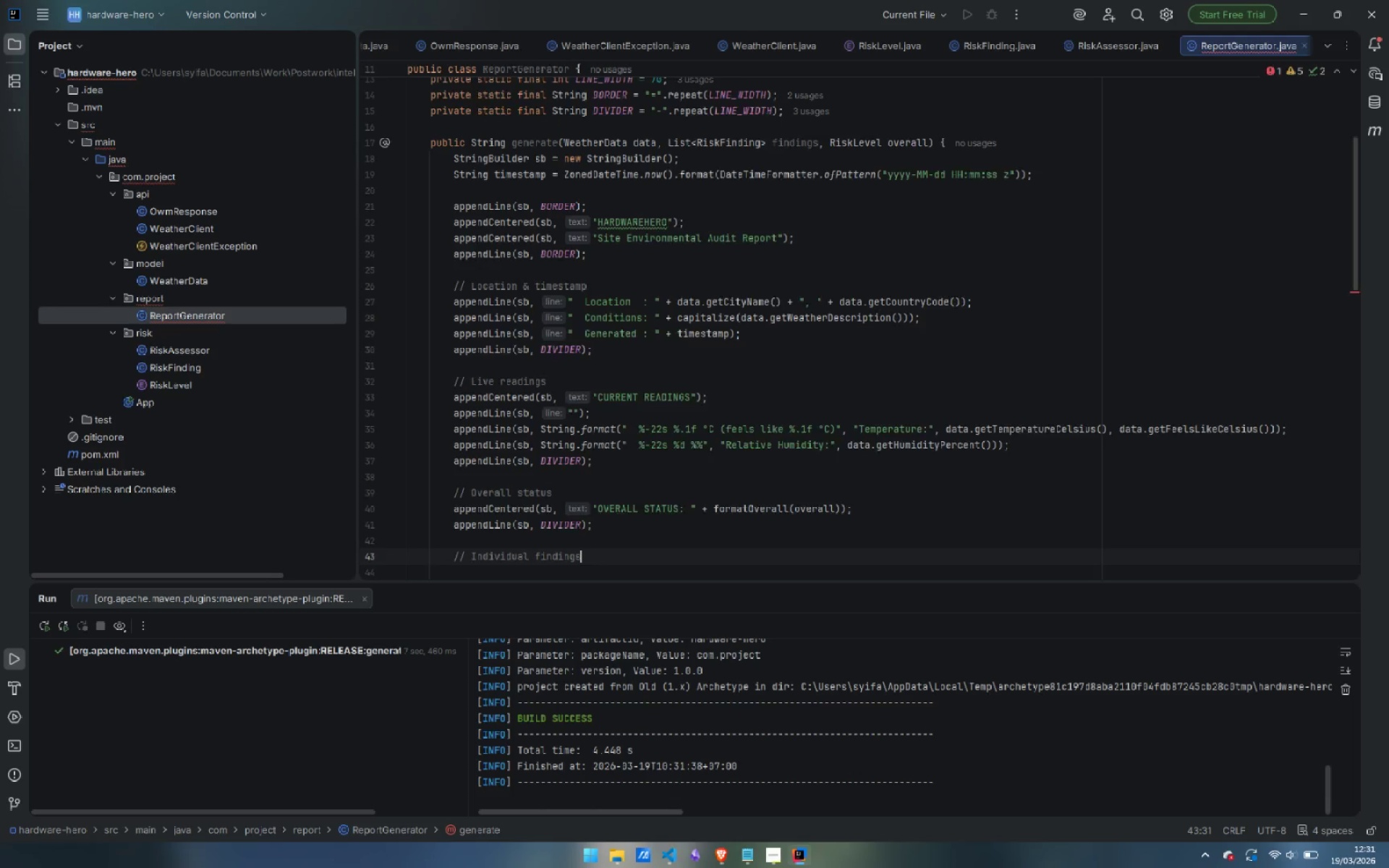 
key(Enter)
 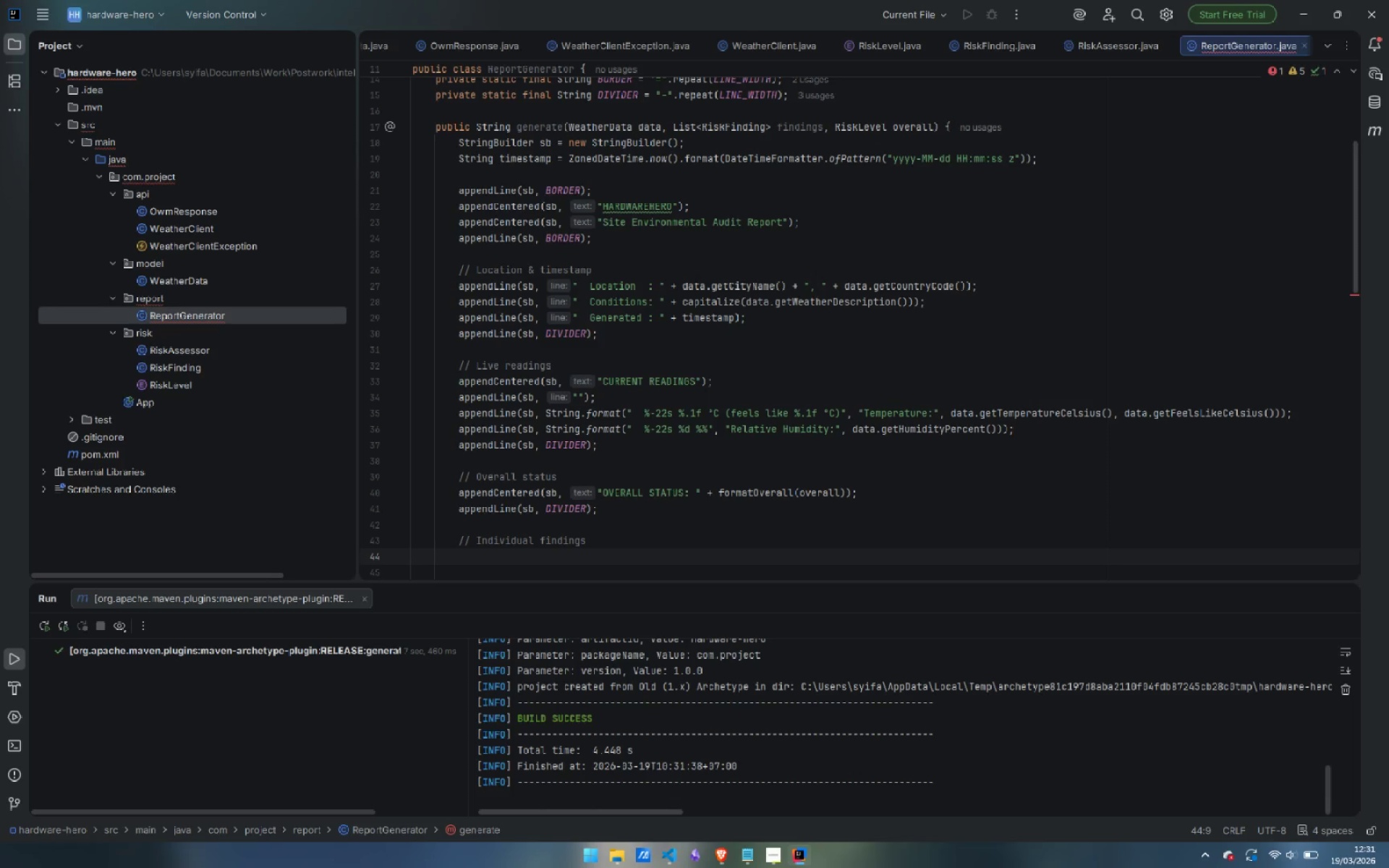 
type(app)
 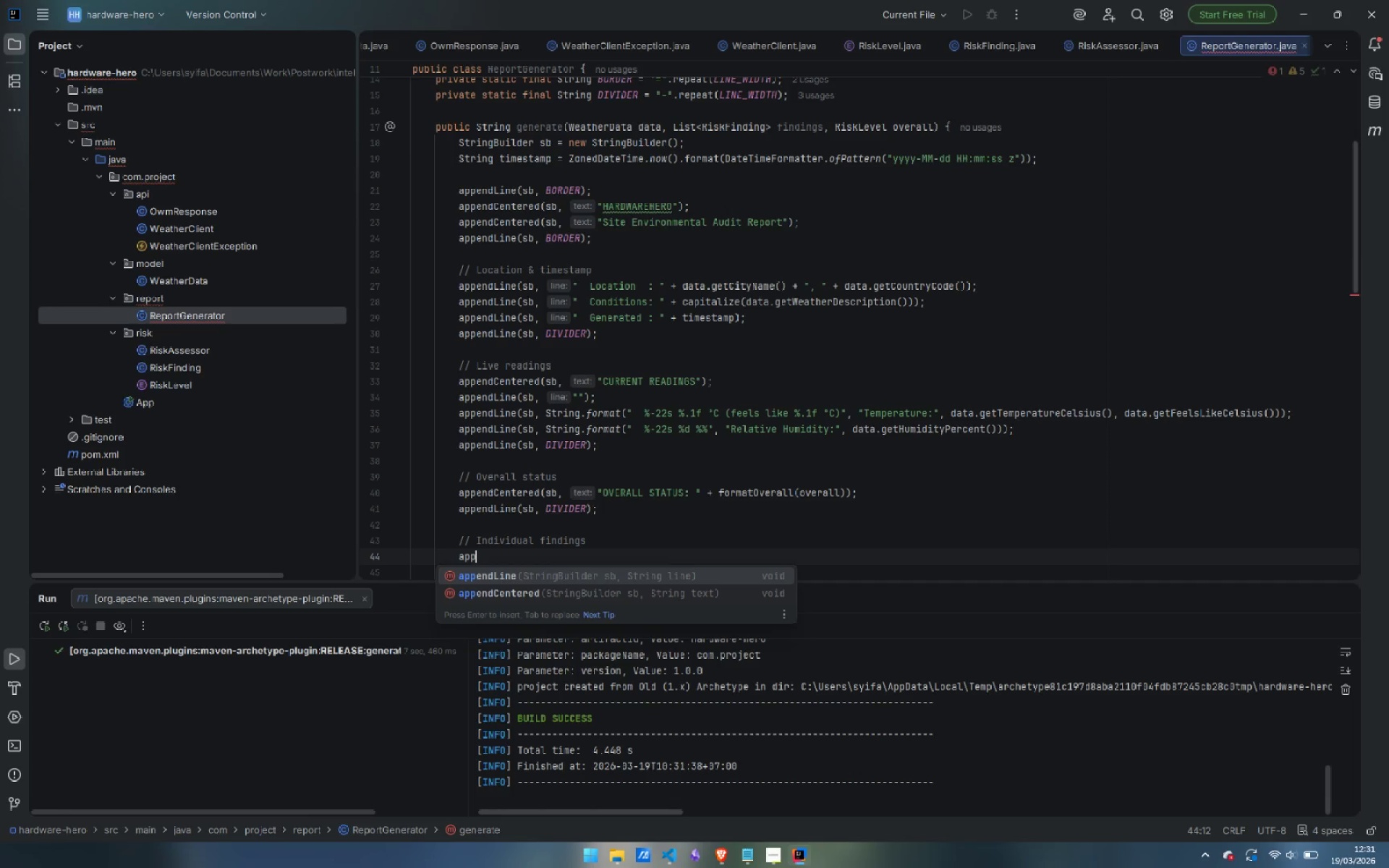 
key(ArrowDown)
 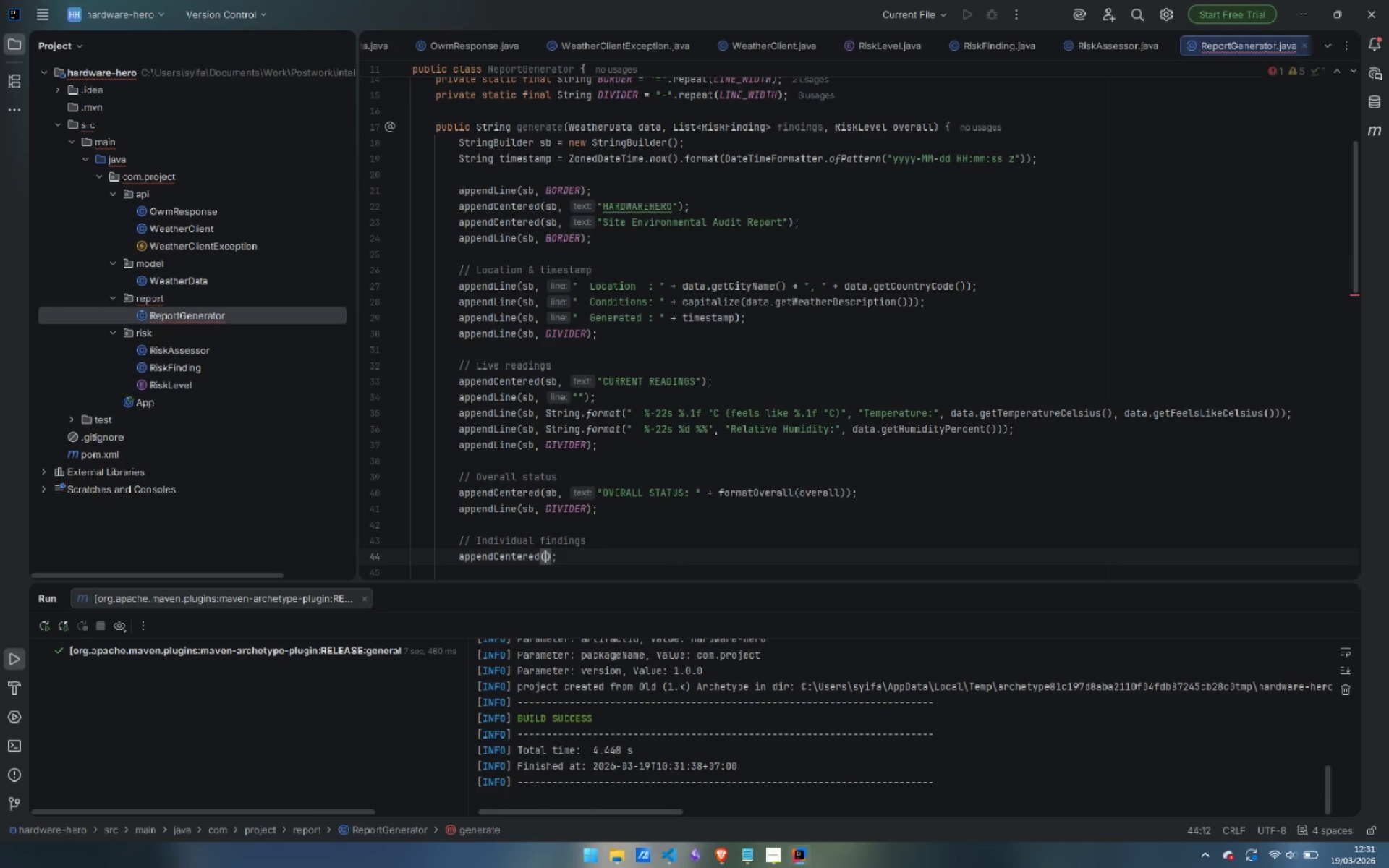 
key(Enter)
 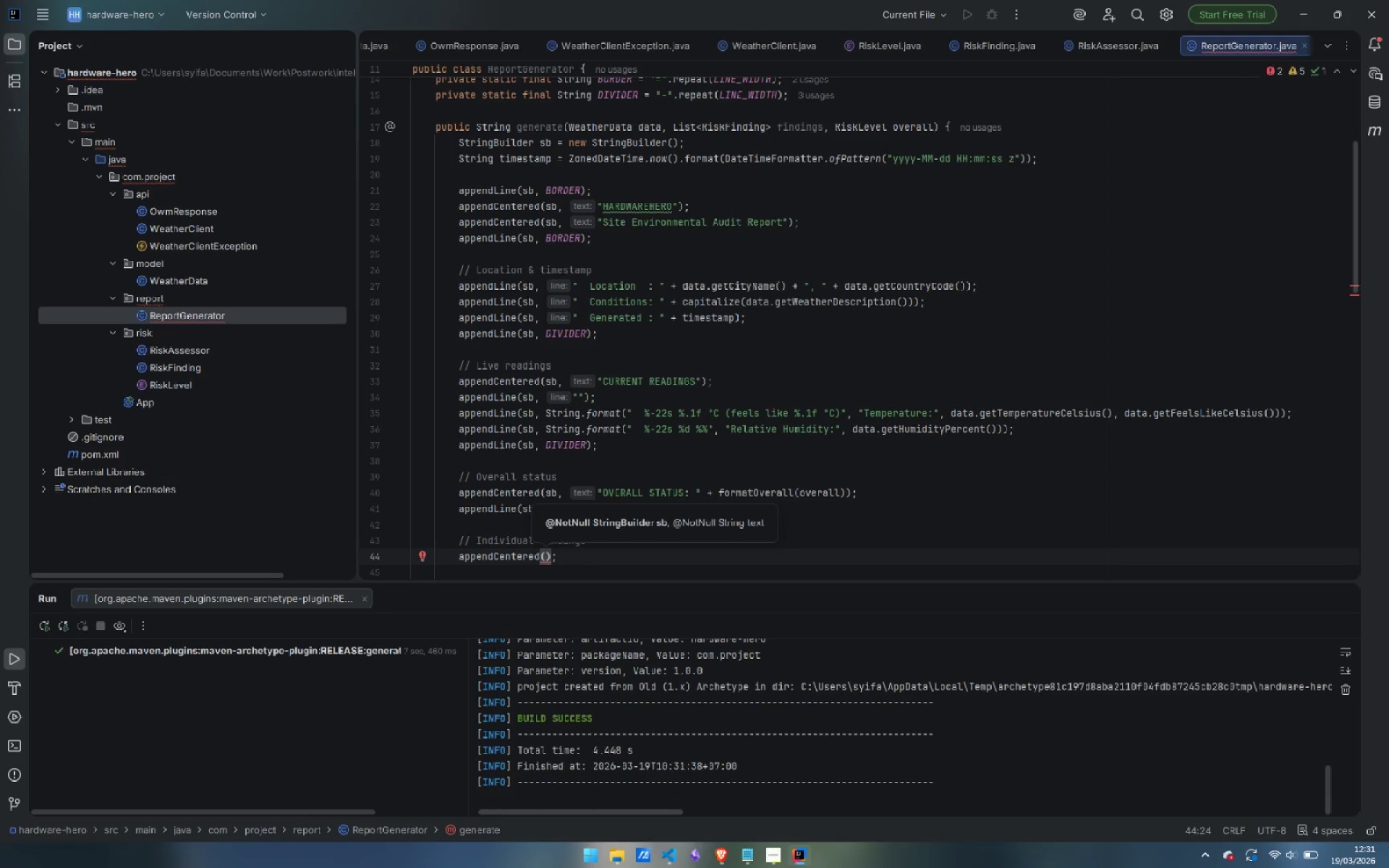 
type(sb, "Risk )
 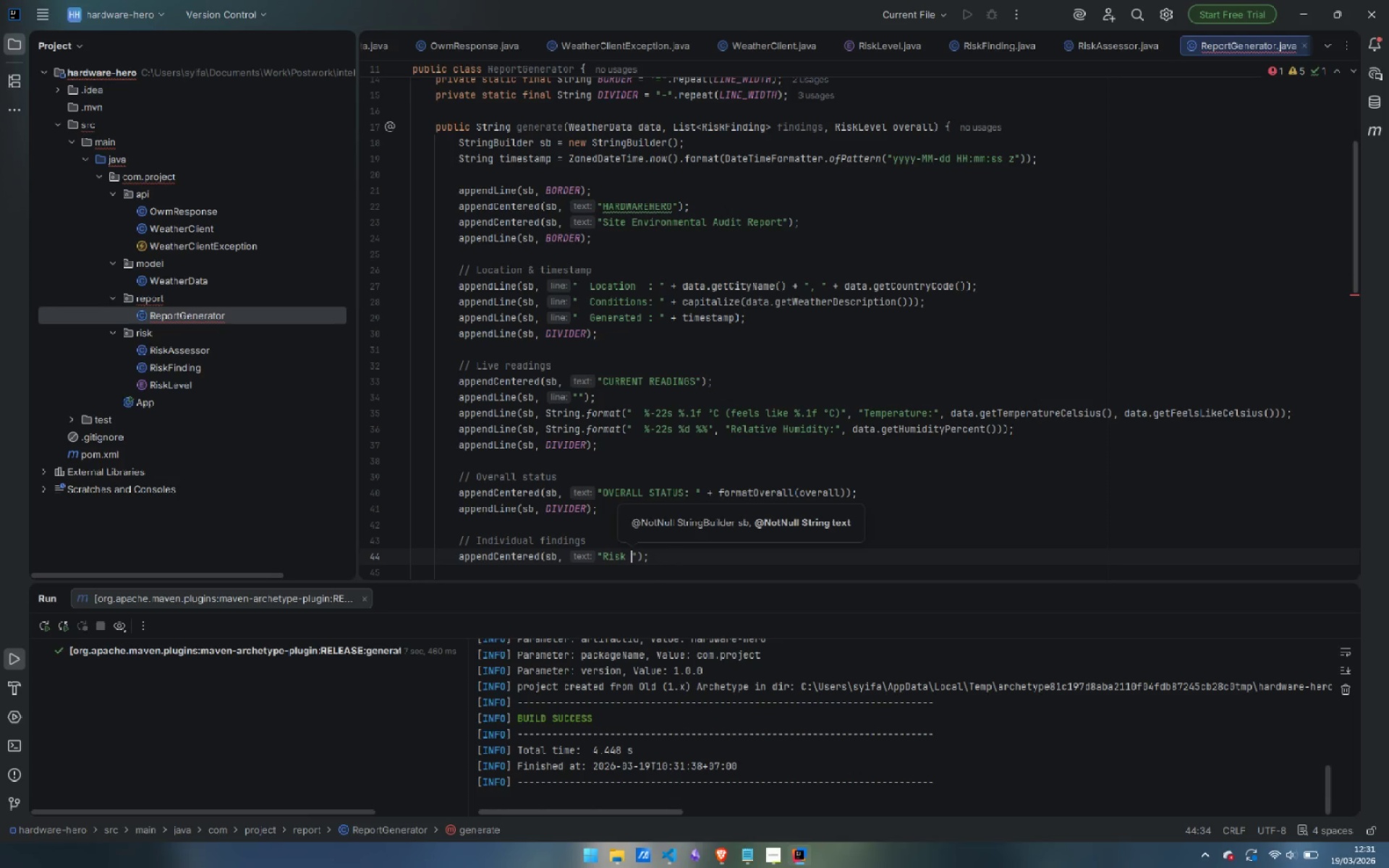 
key(Control+ControlLeft)
 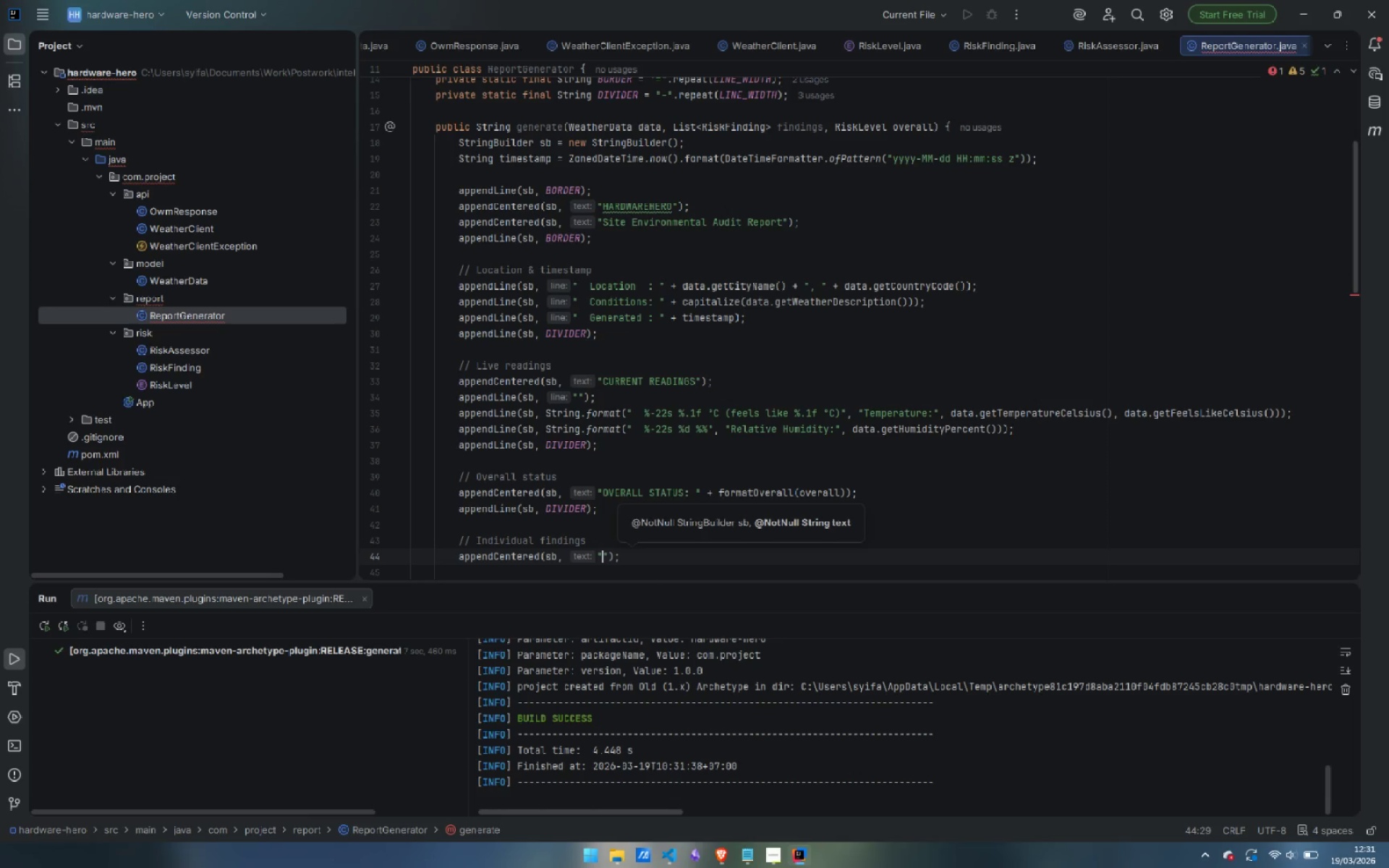 
key(Control+Backspace)
 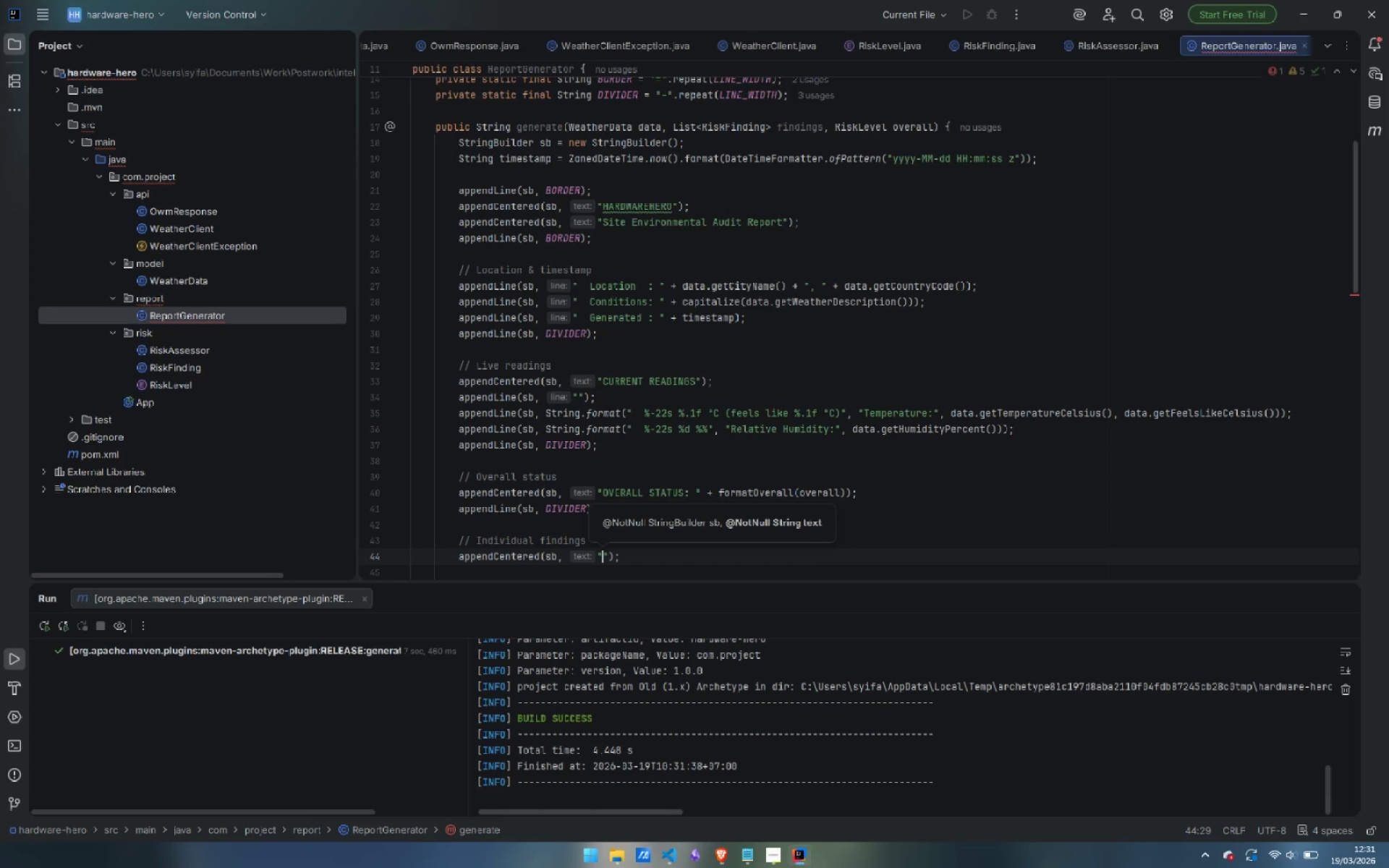 
type(RISK Fin)
key(Backspace)
key(Backspace)
type(INDINGS)
 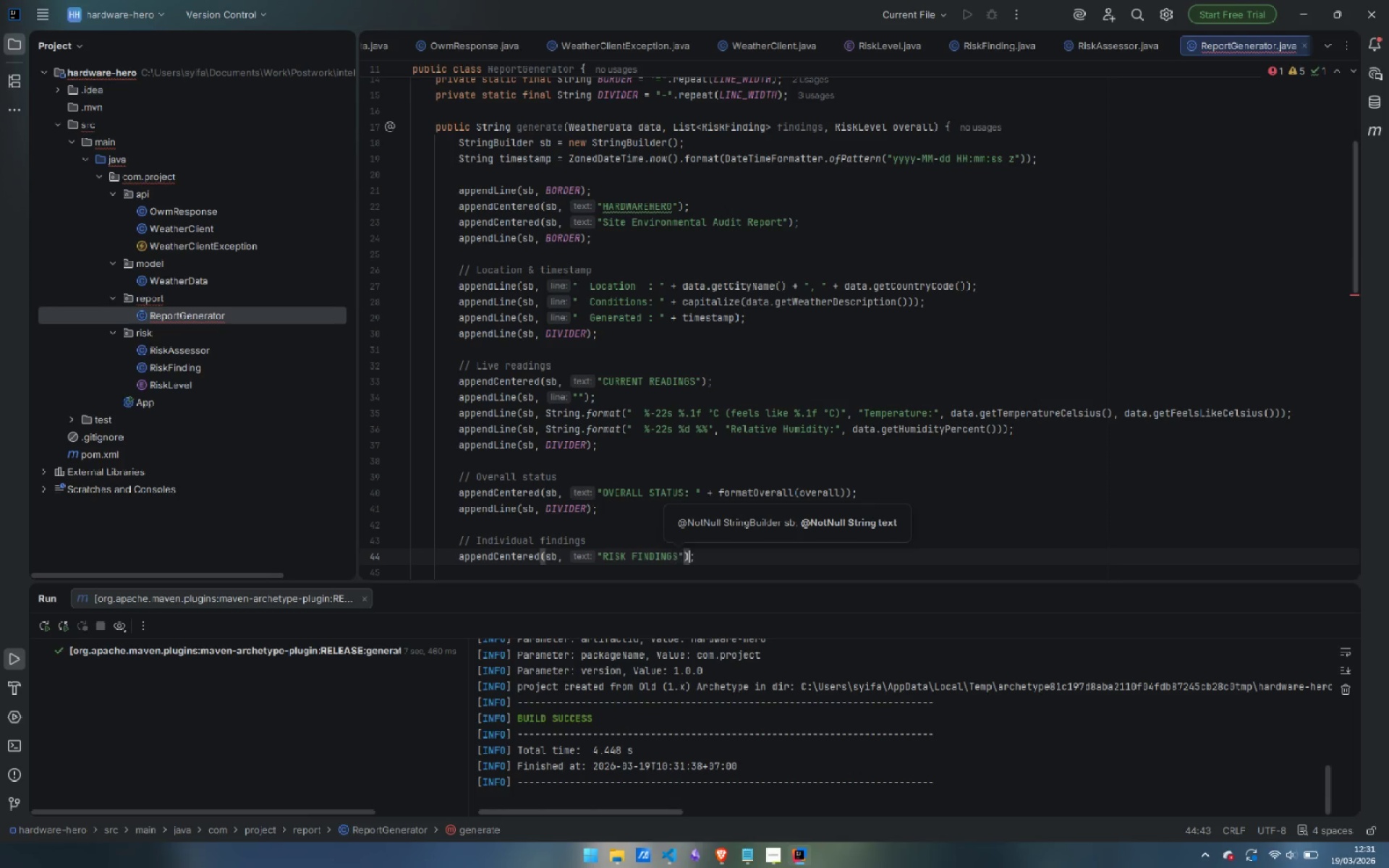 
 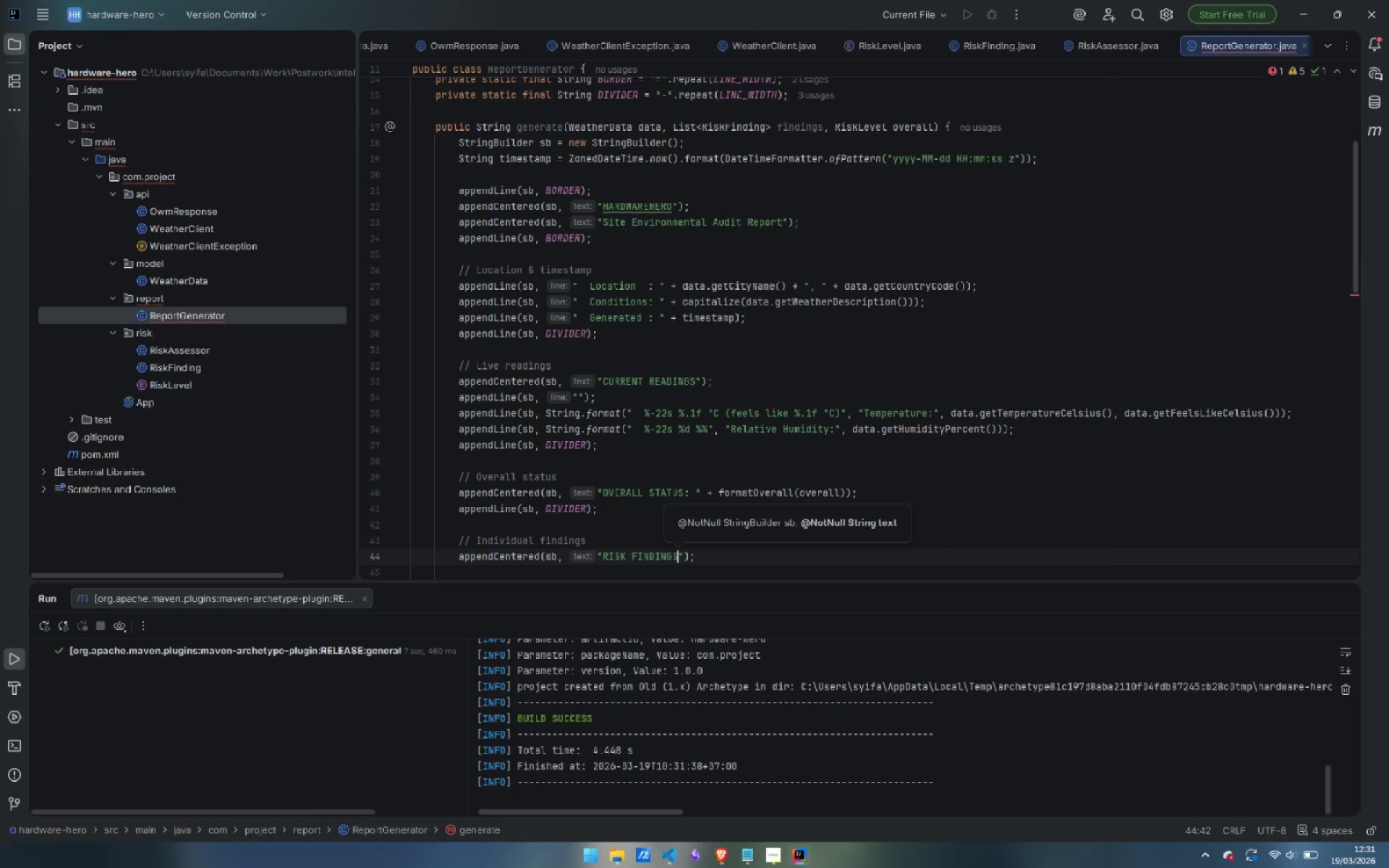 
key(ArrowRight)
 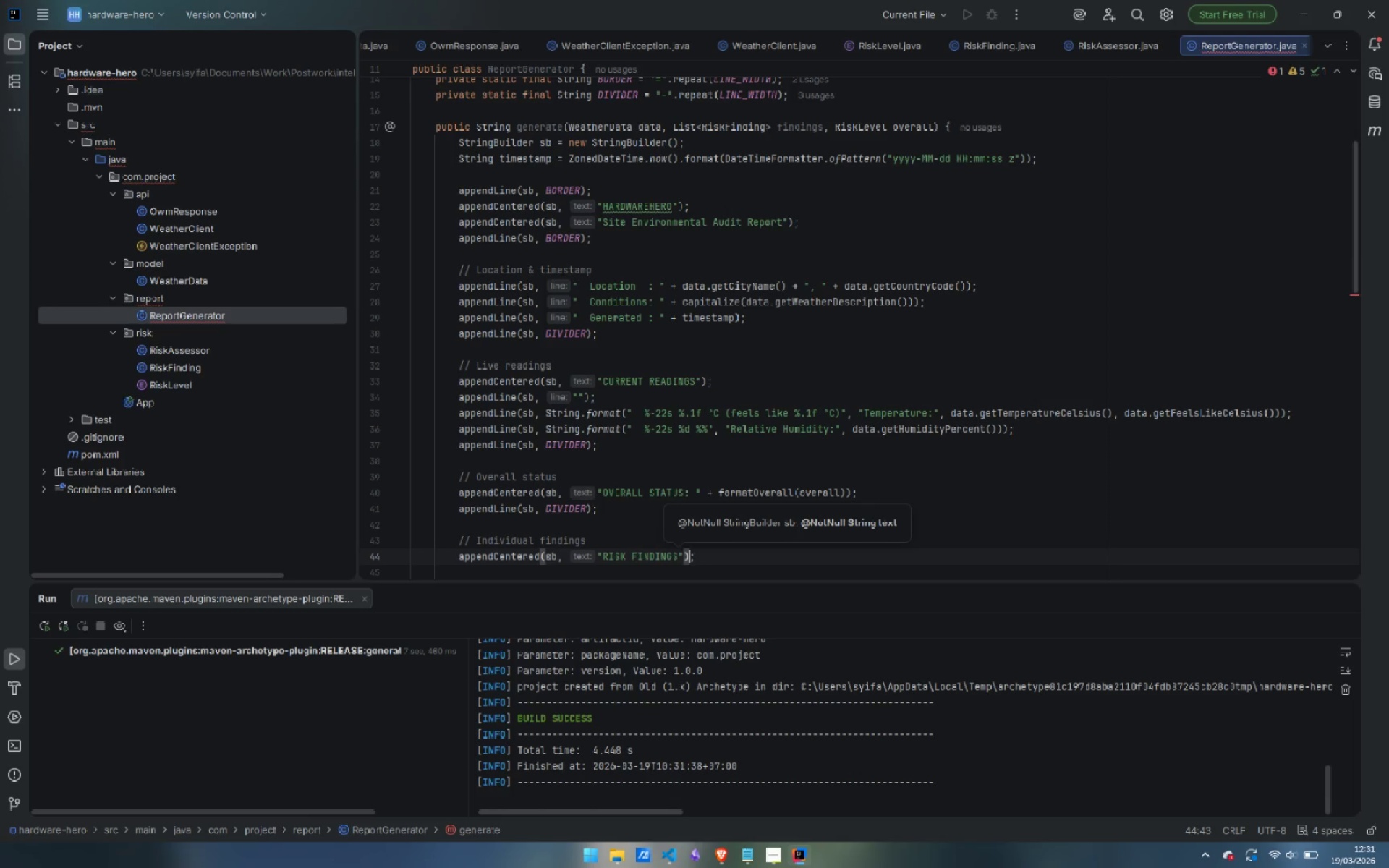 
key(ArrowRight)
 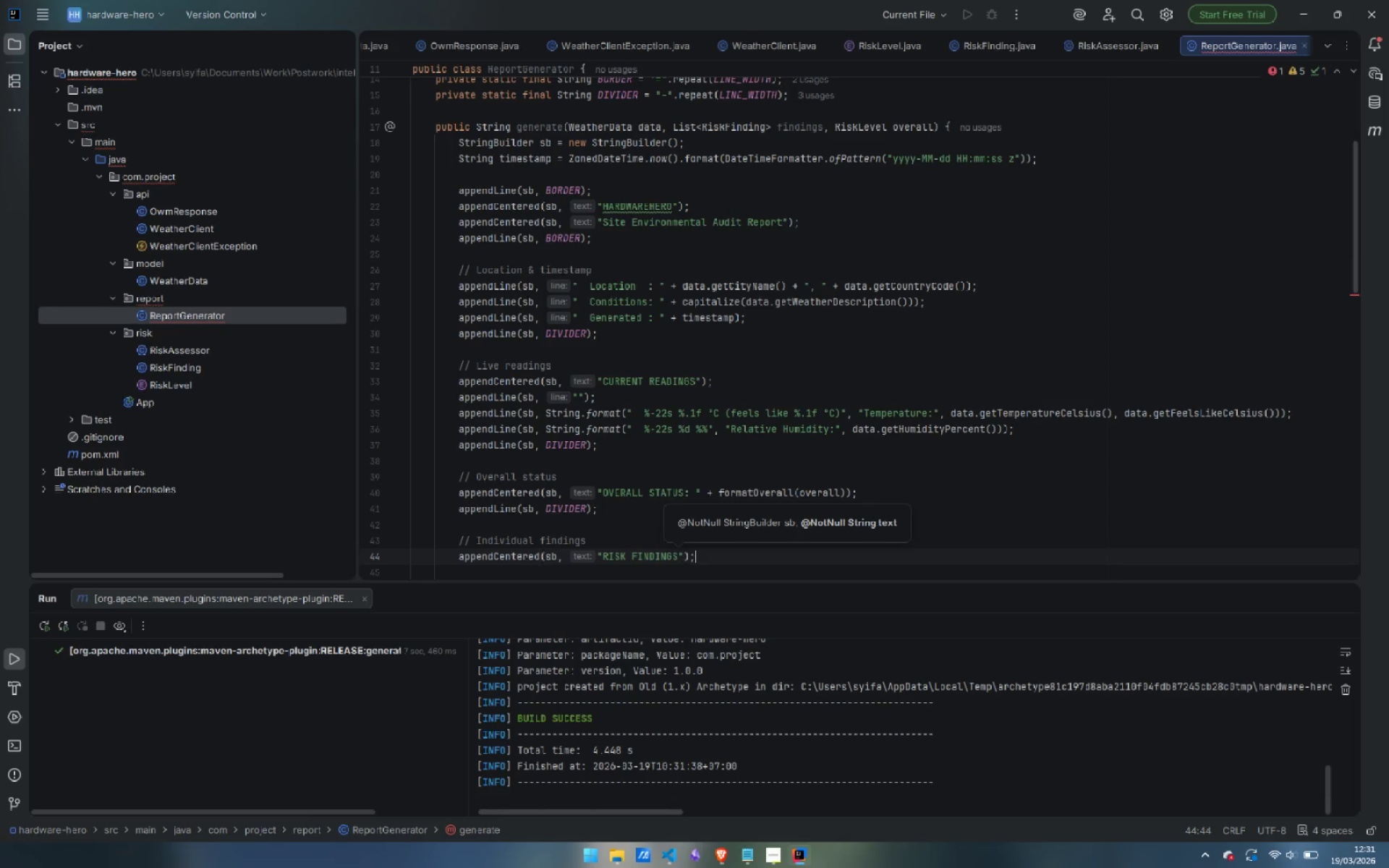 
key(ArrowRight)
 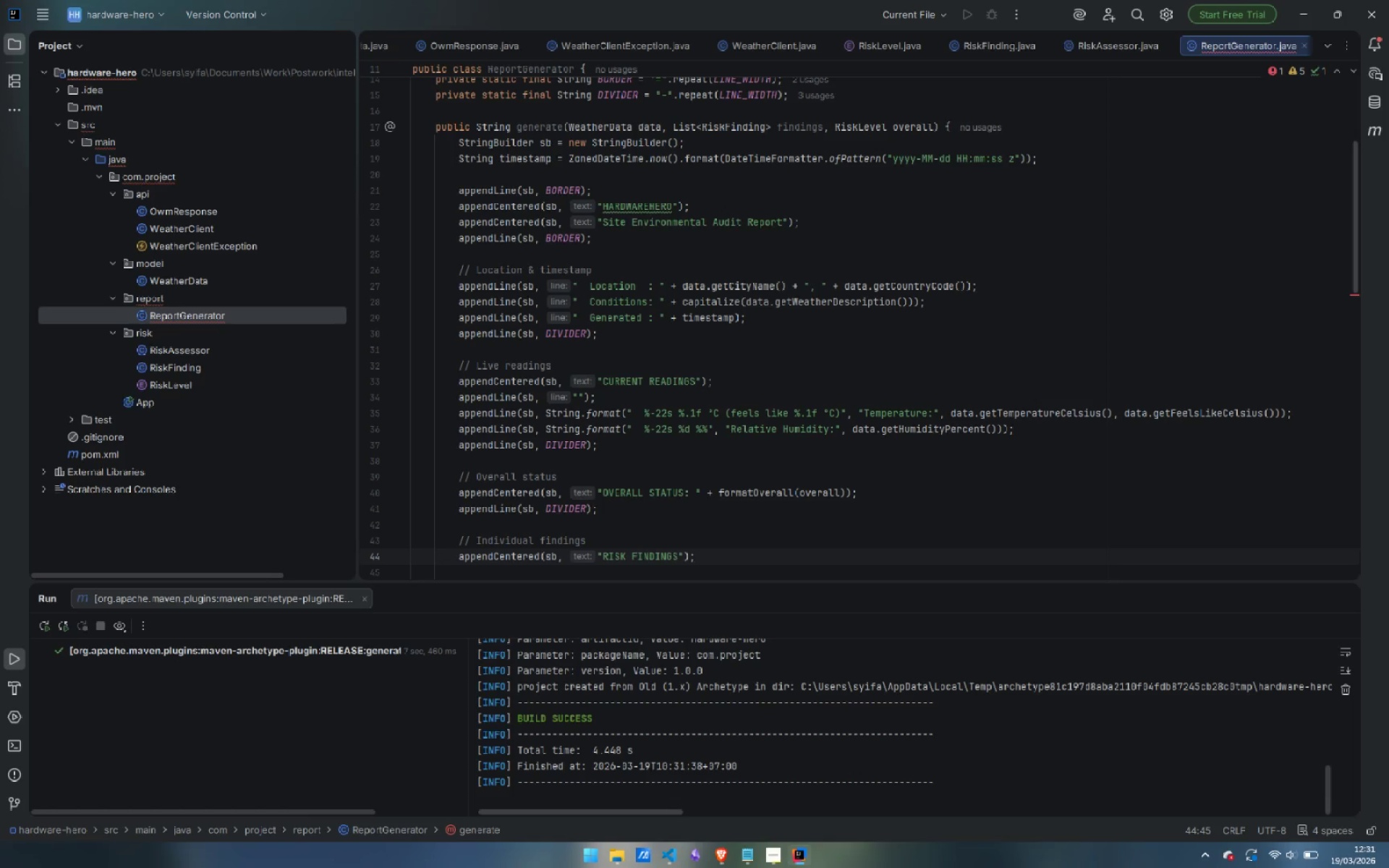 
wait(11.73)
 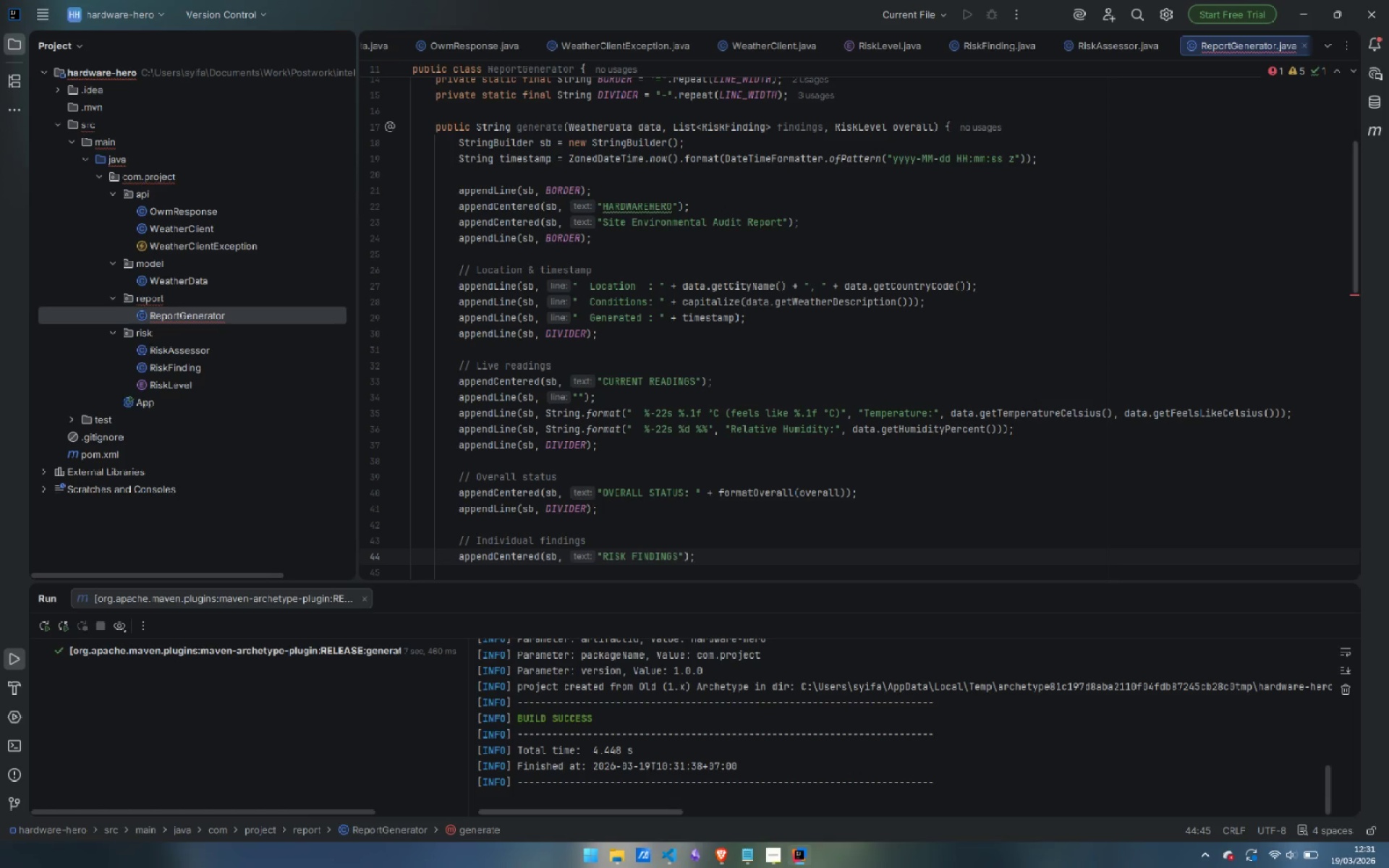 
key(Enter)
 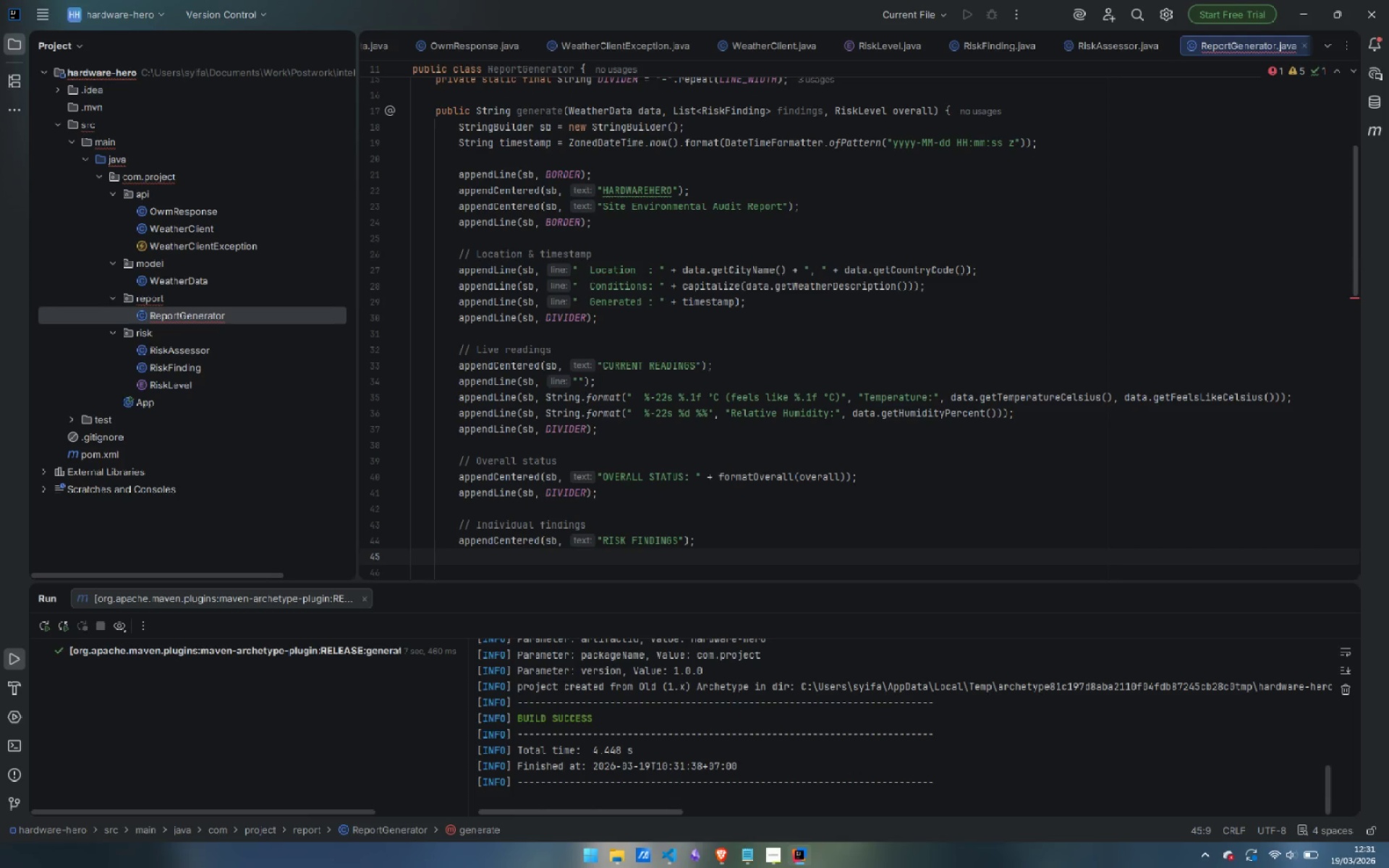 
type(app)
 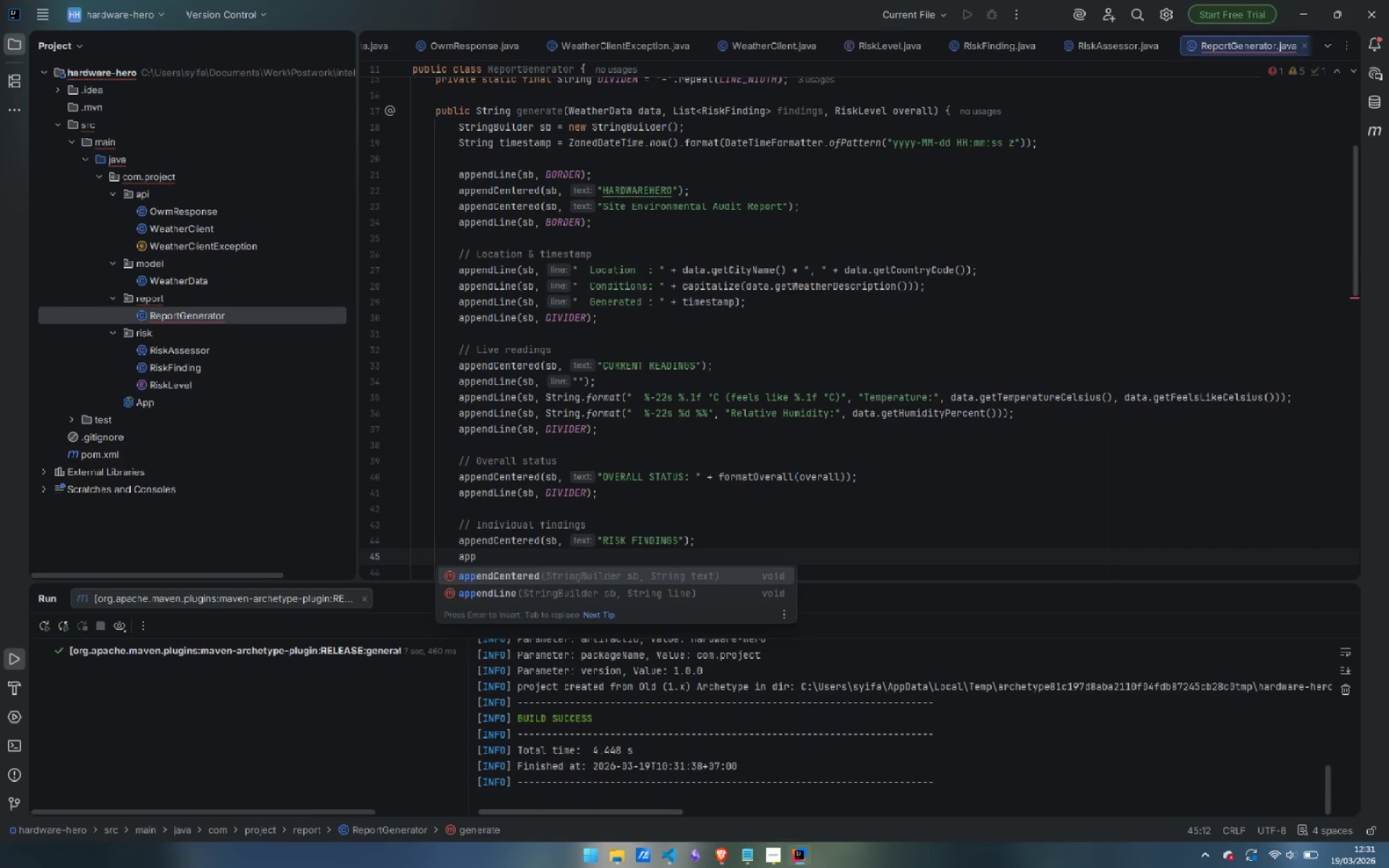 
key(ArrowDown)
 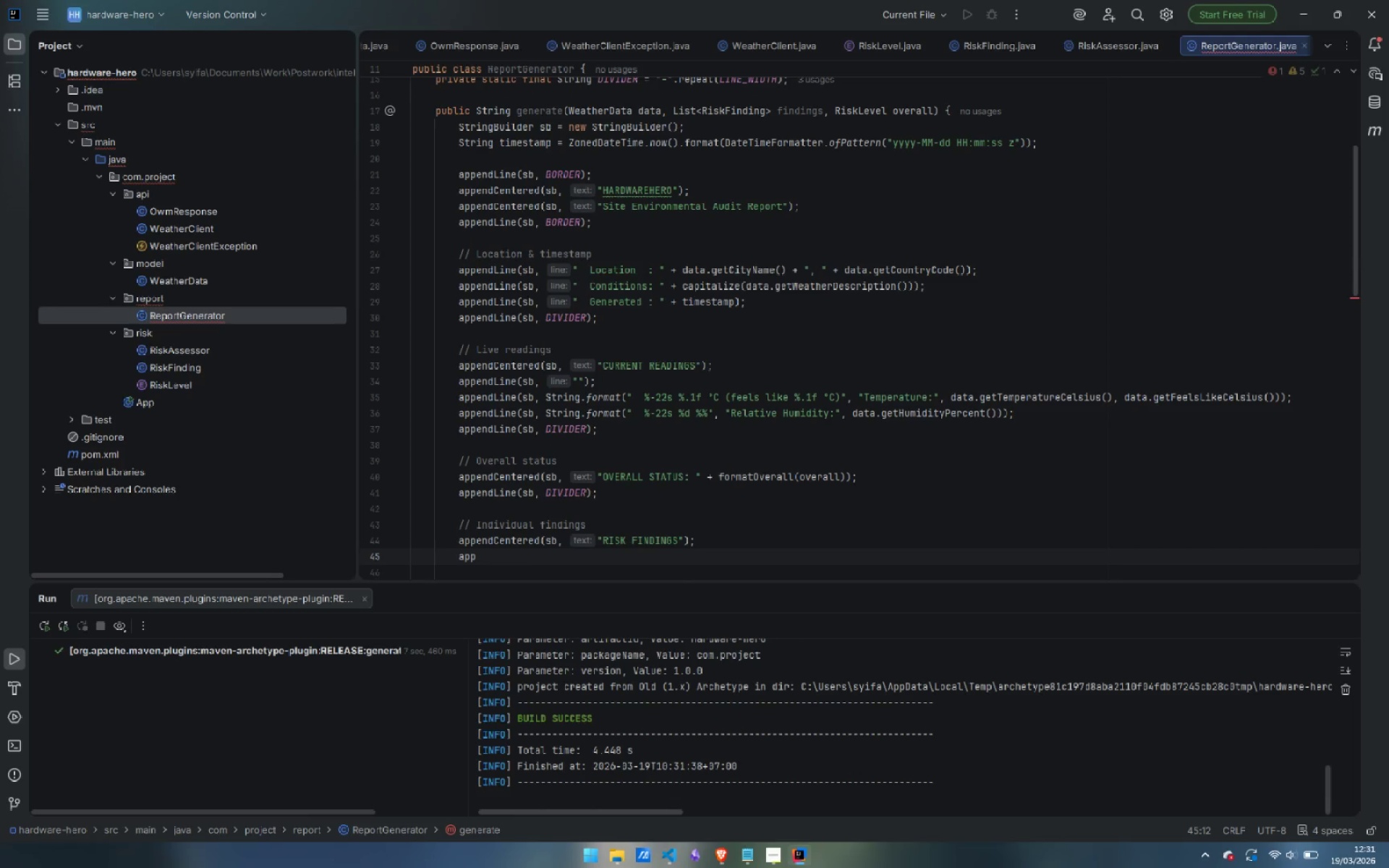 
key(Enter)
 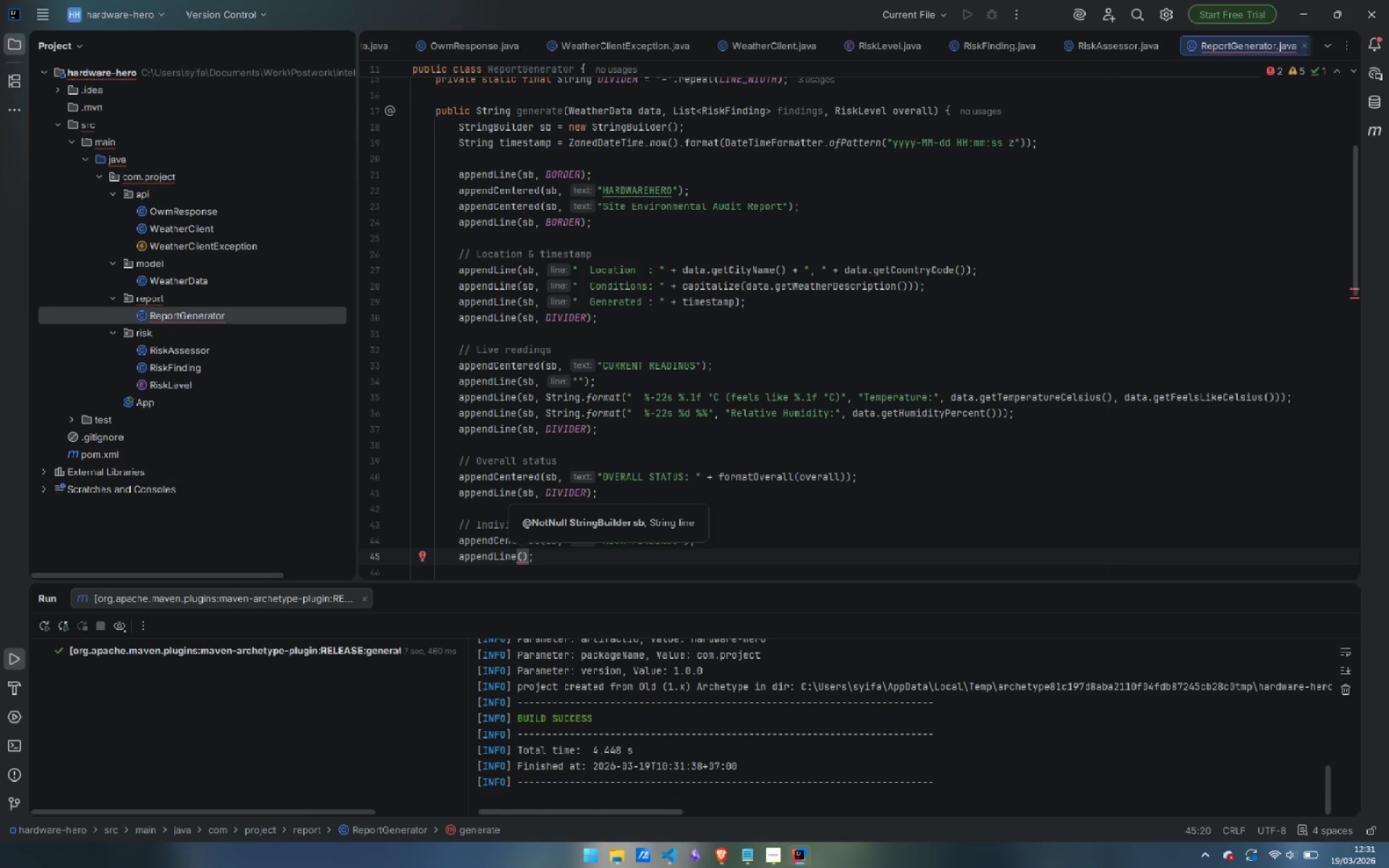 
type(sb, DI)
 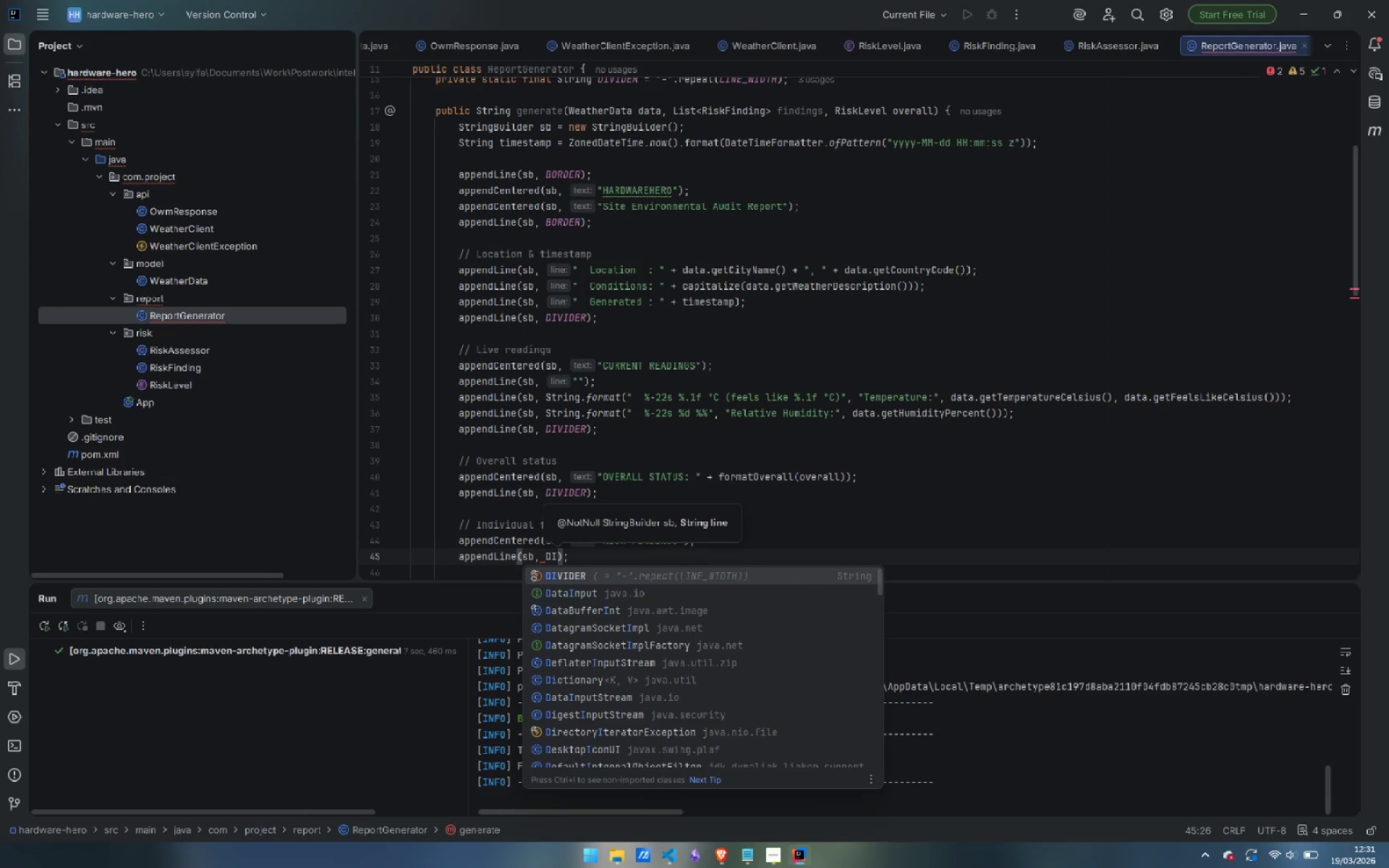 
key(Enter)
 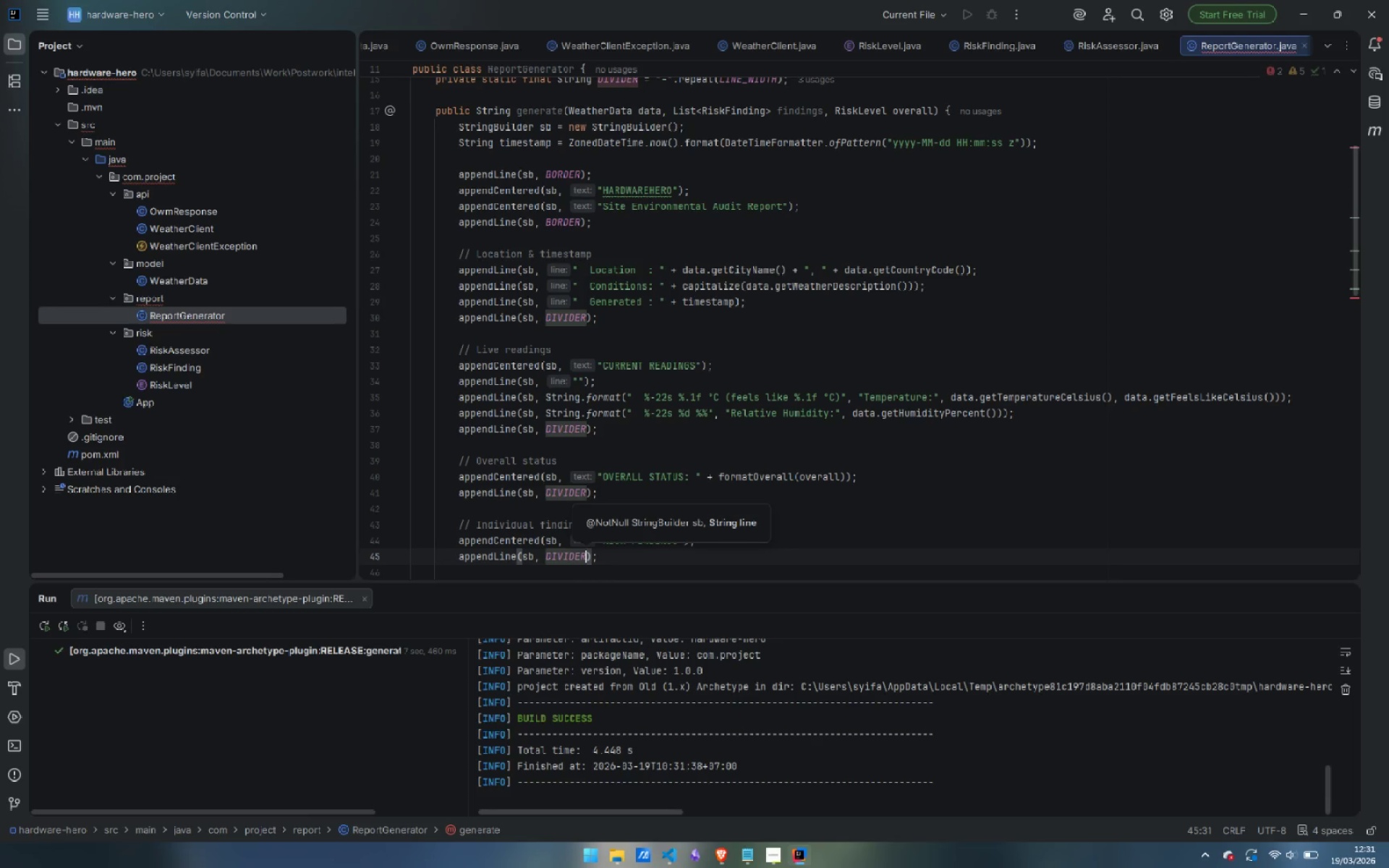 
key(ArrowRight)
 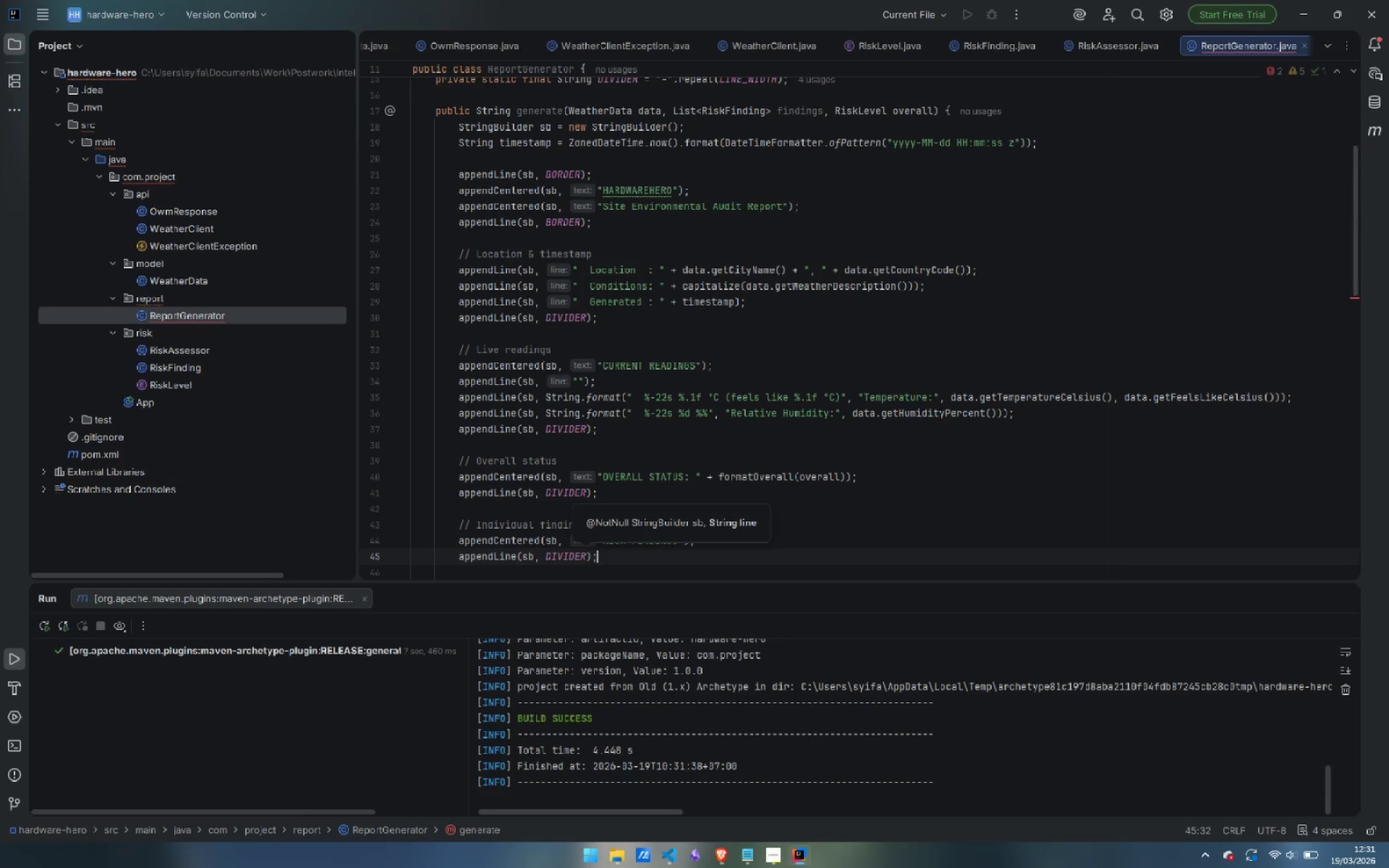 
key(ArrowRight)
 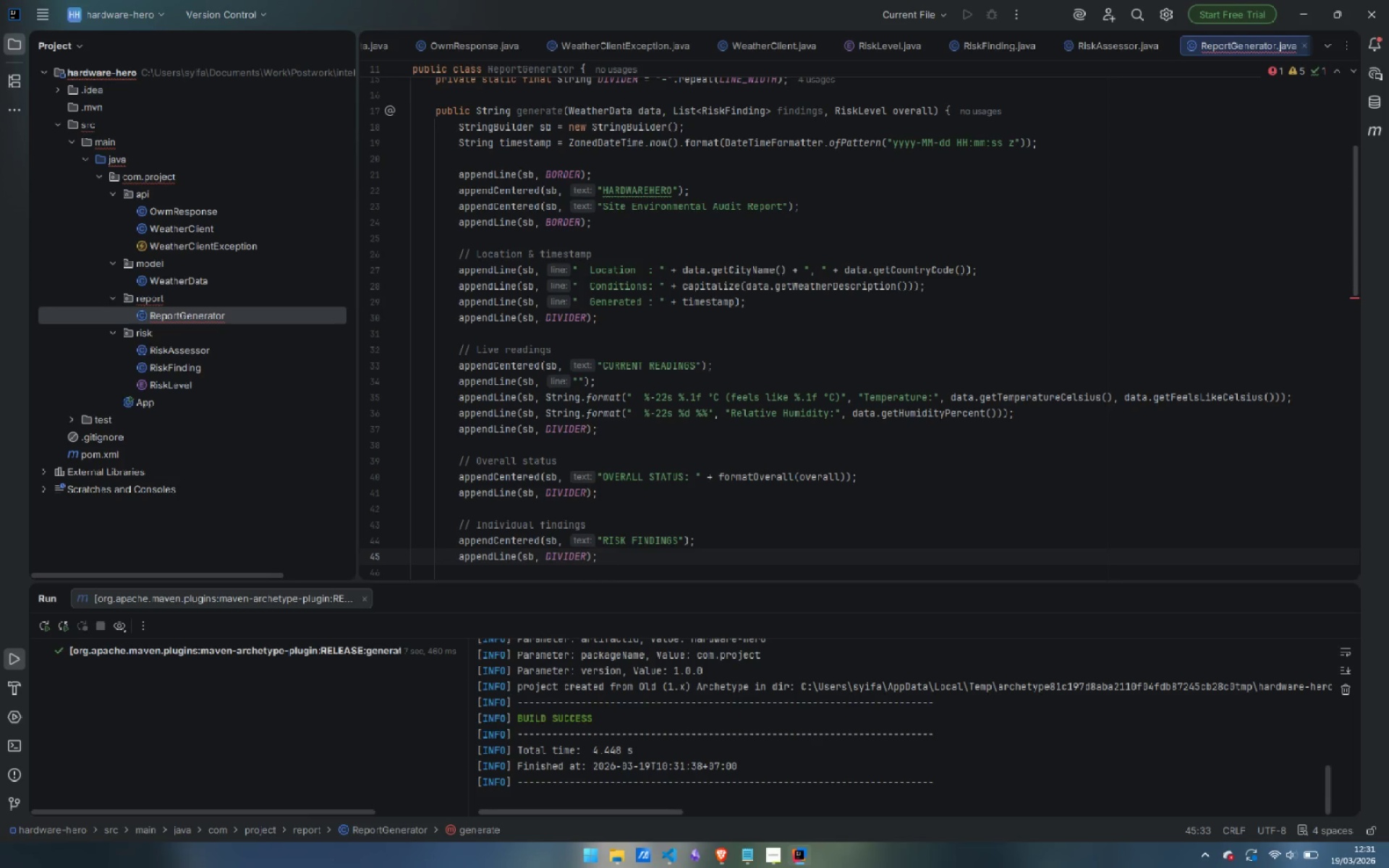 
key(Enter)
 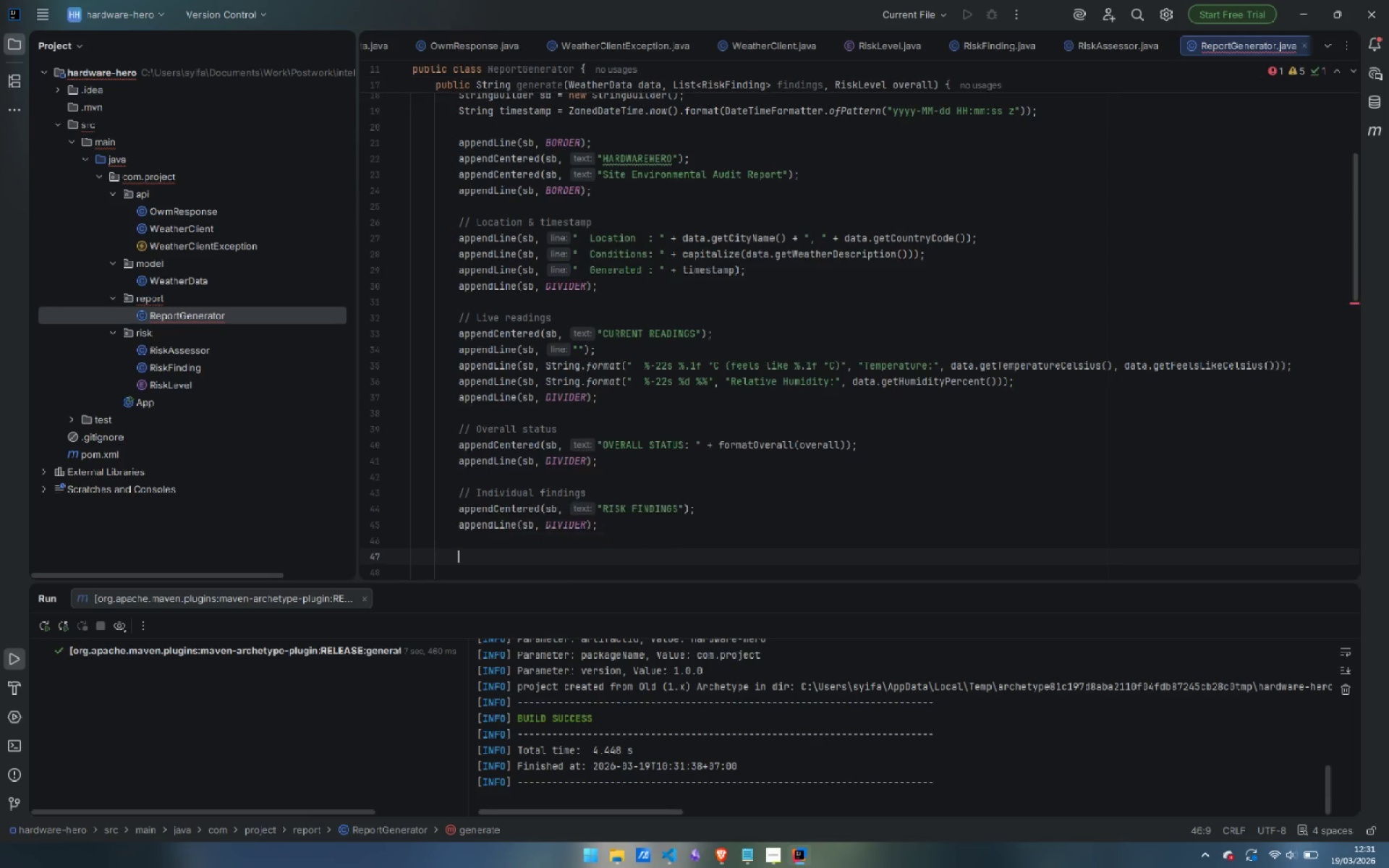 
key(Enter)
 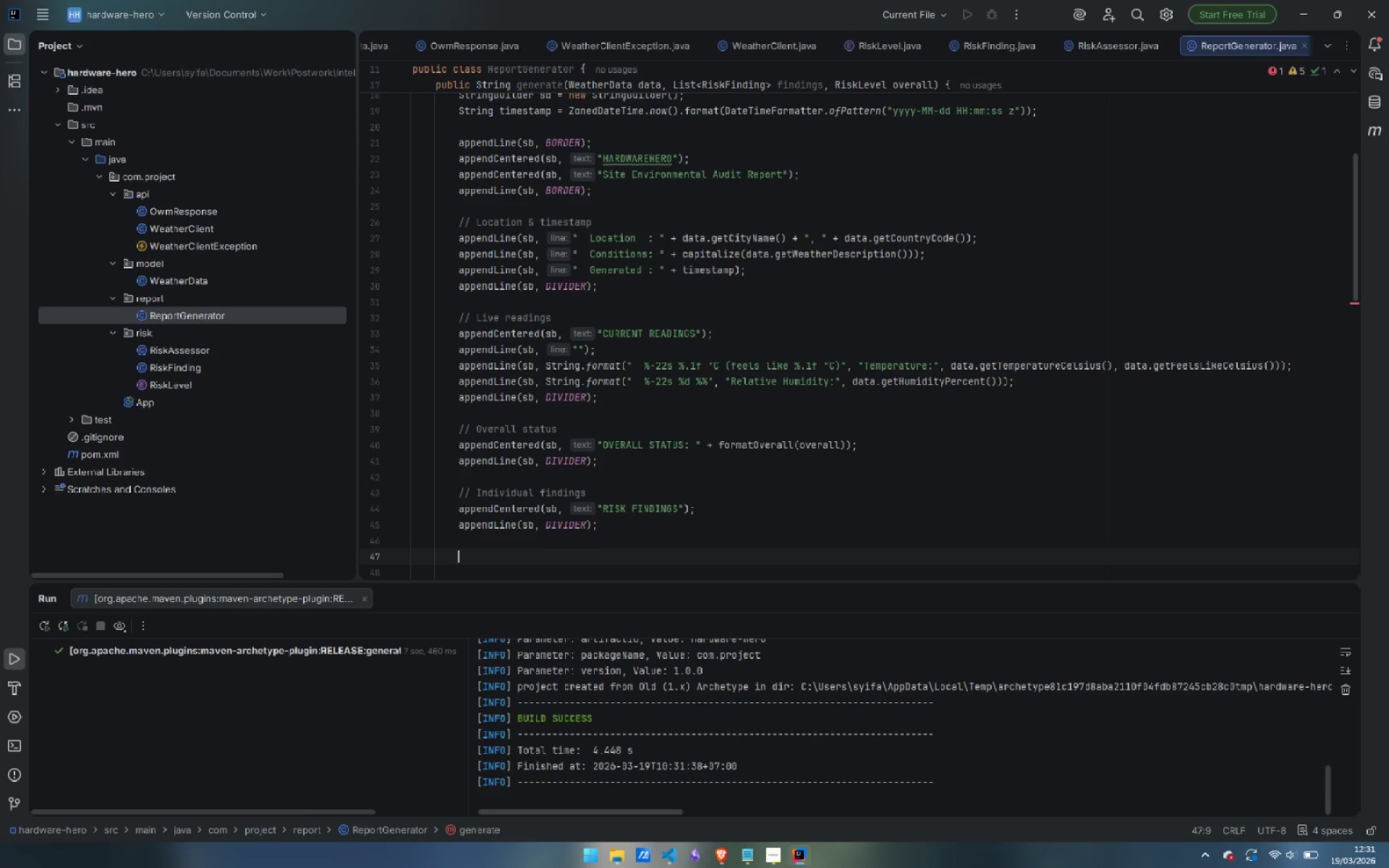 
wait(8.11)
 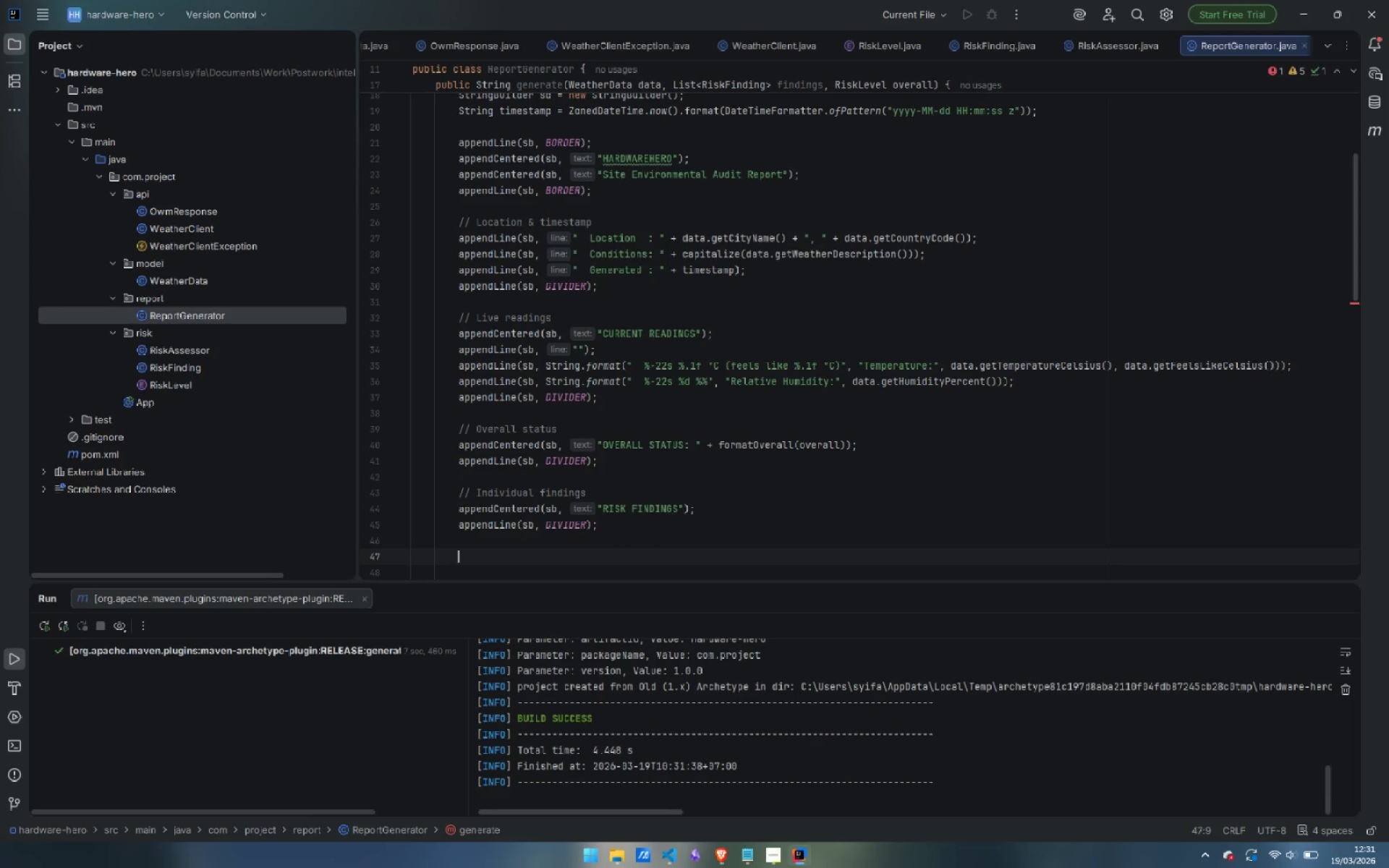 
double_click([568, 524])
 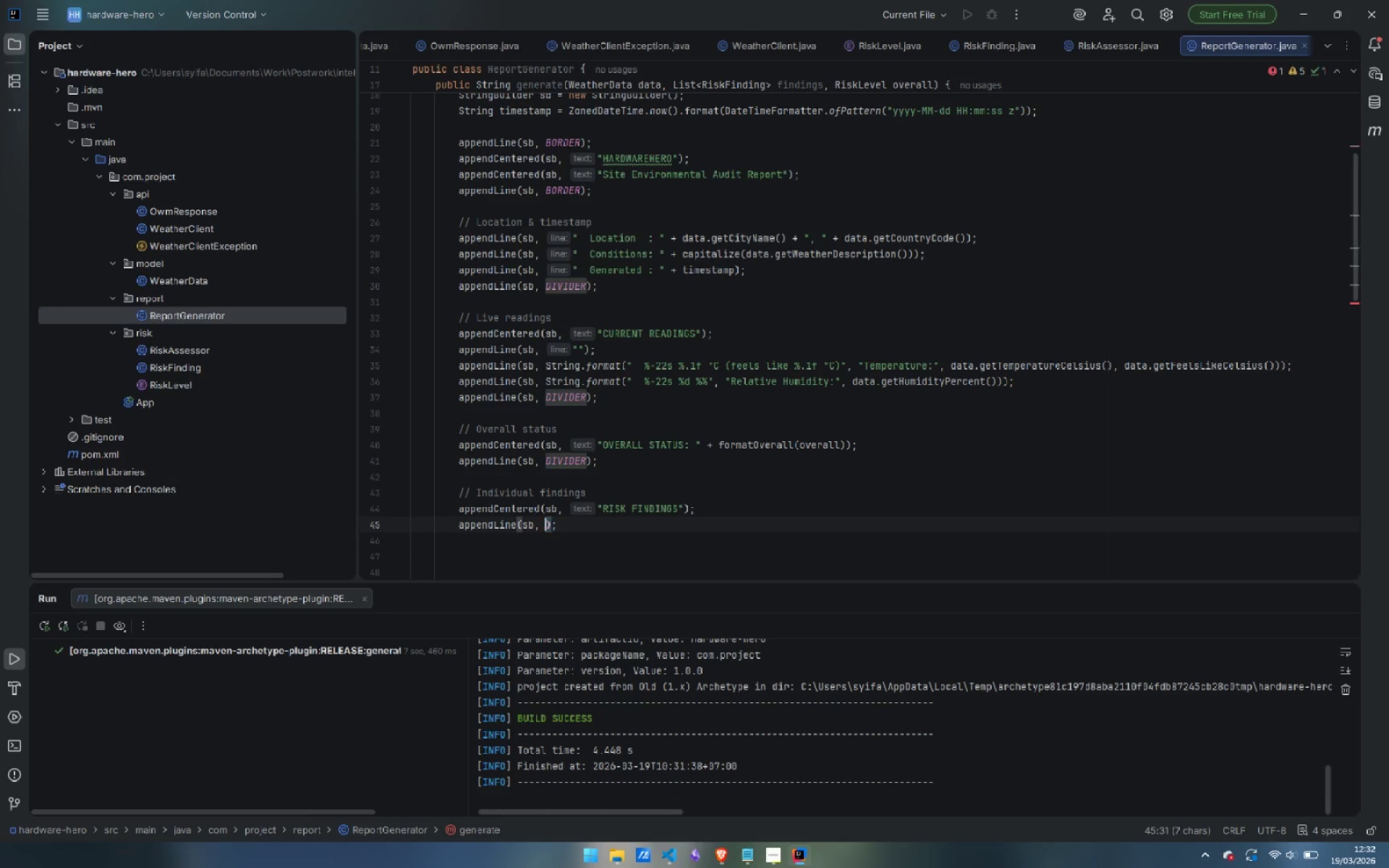 
key(Backspace)
 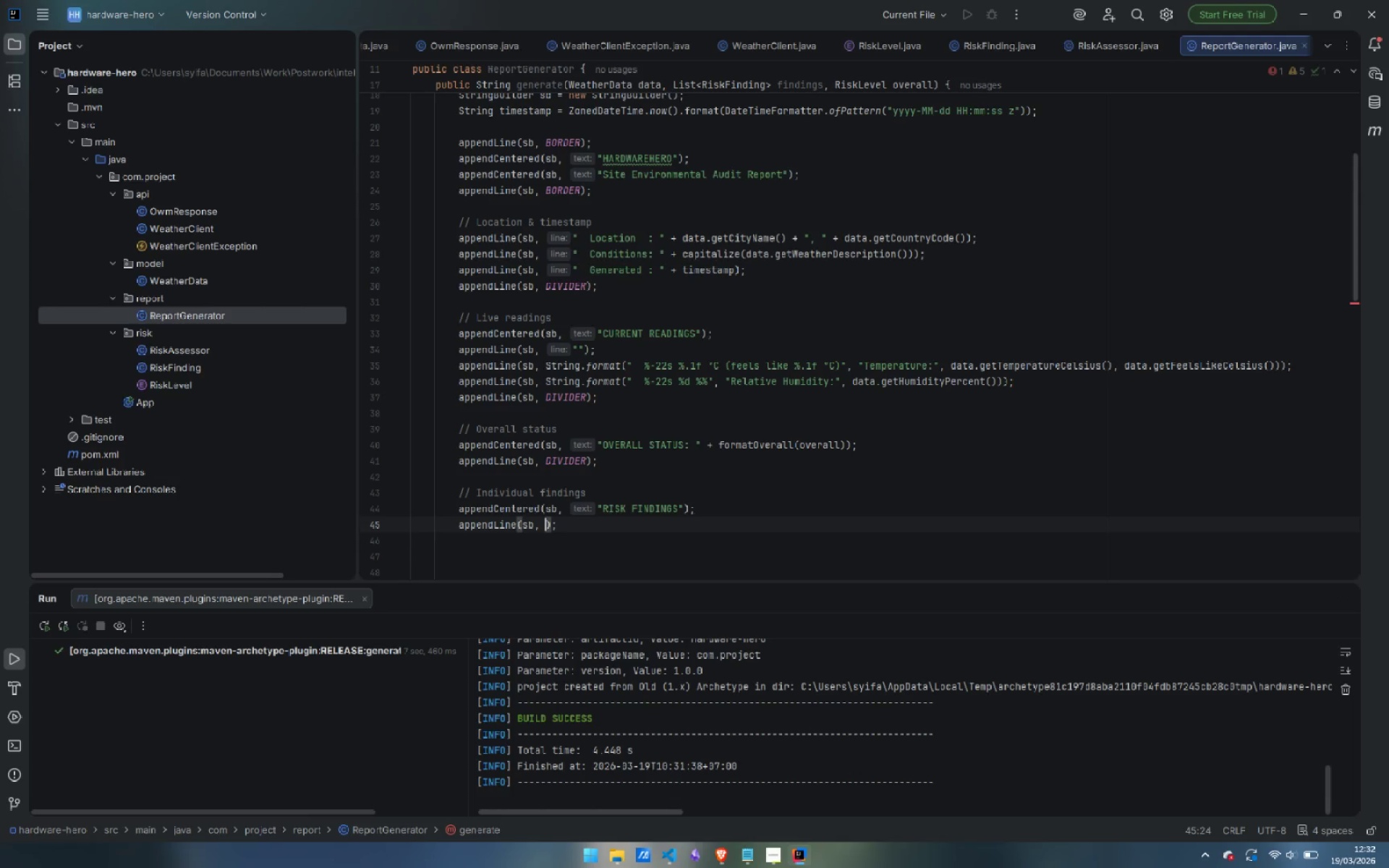 
key(Shift+ShiftLeft)
 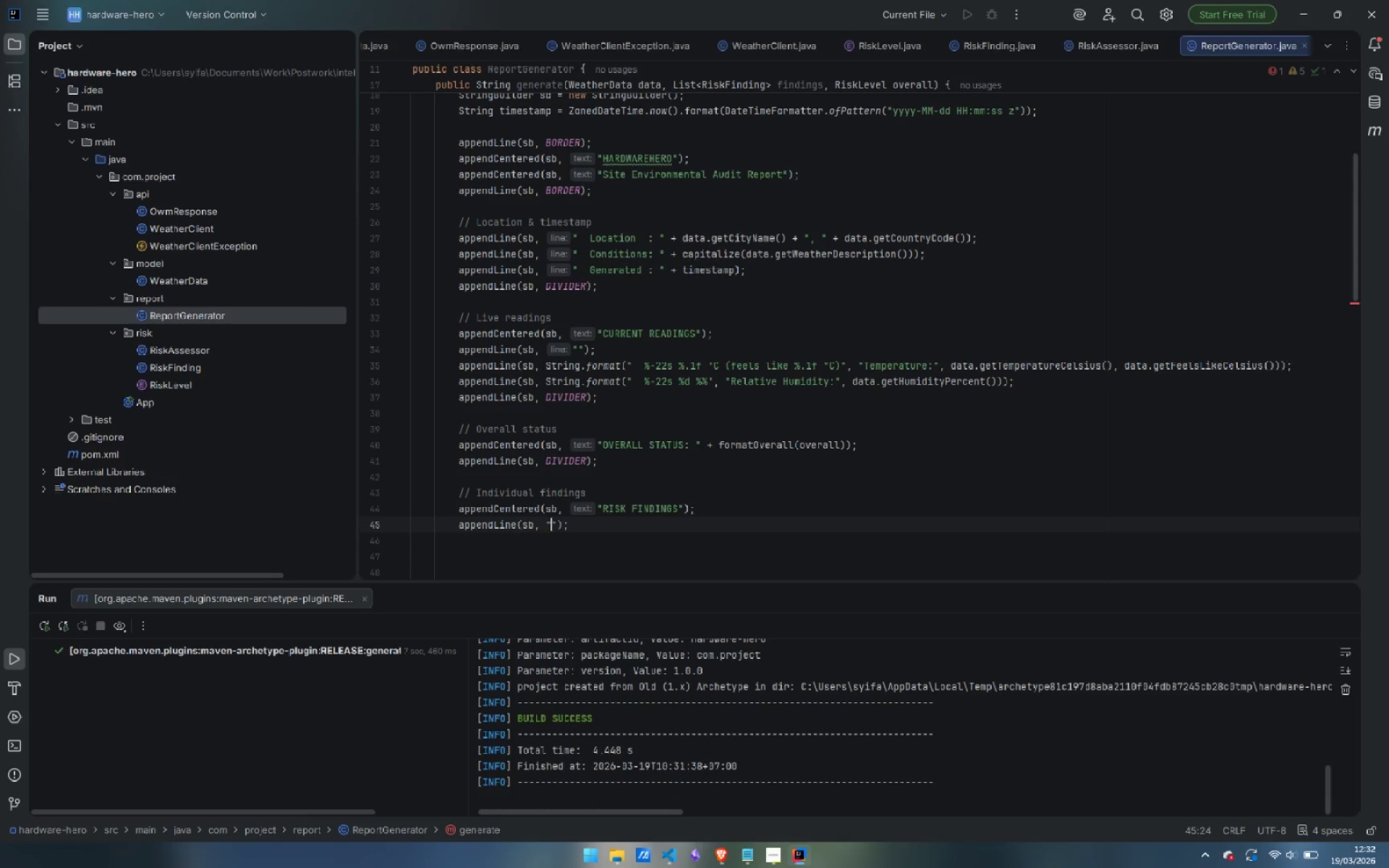 
key(Shift+Quote)
 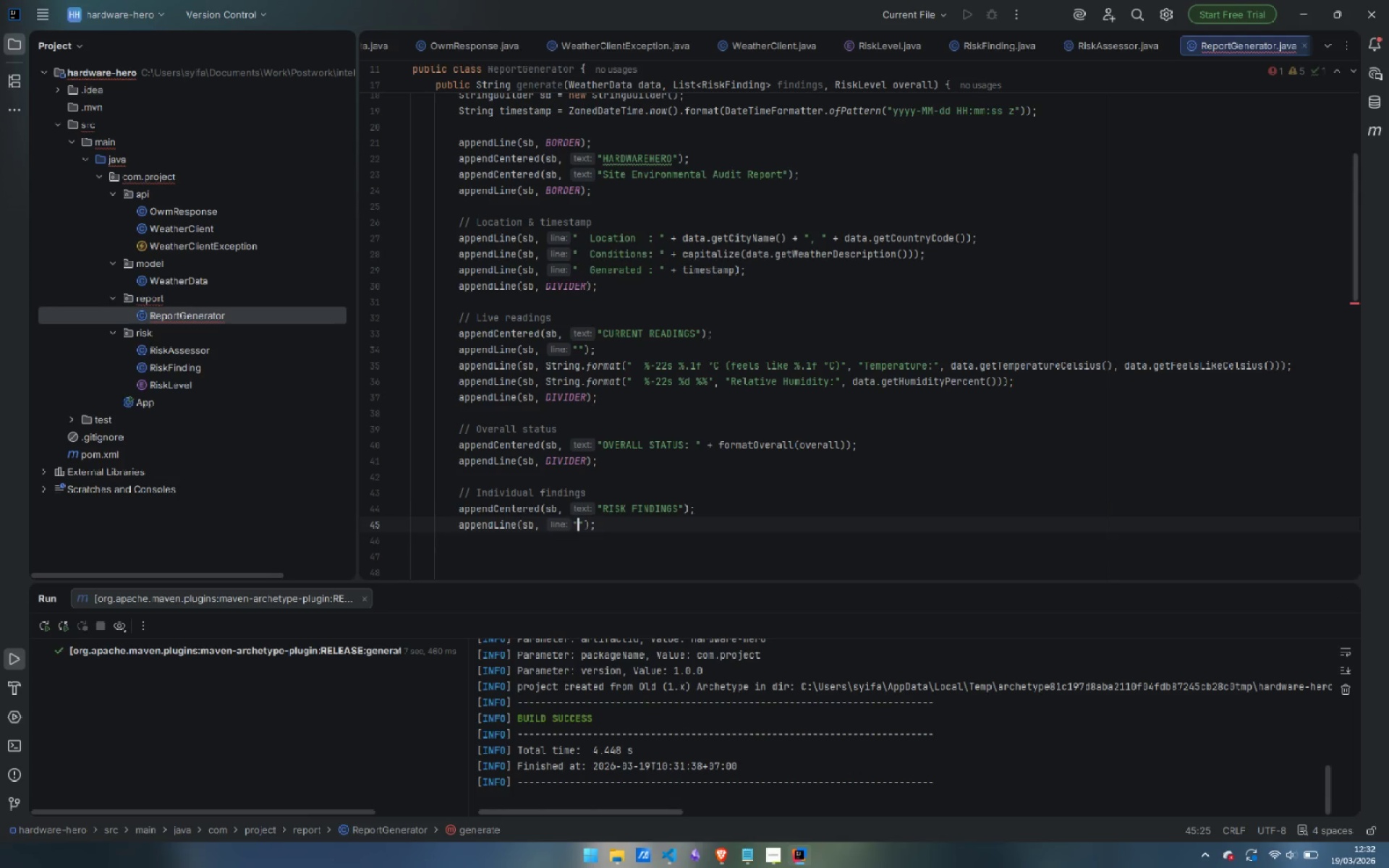 
key(ArrowDown)
 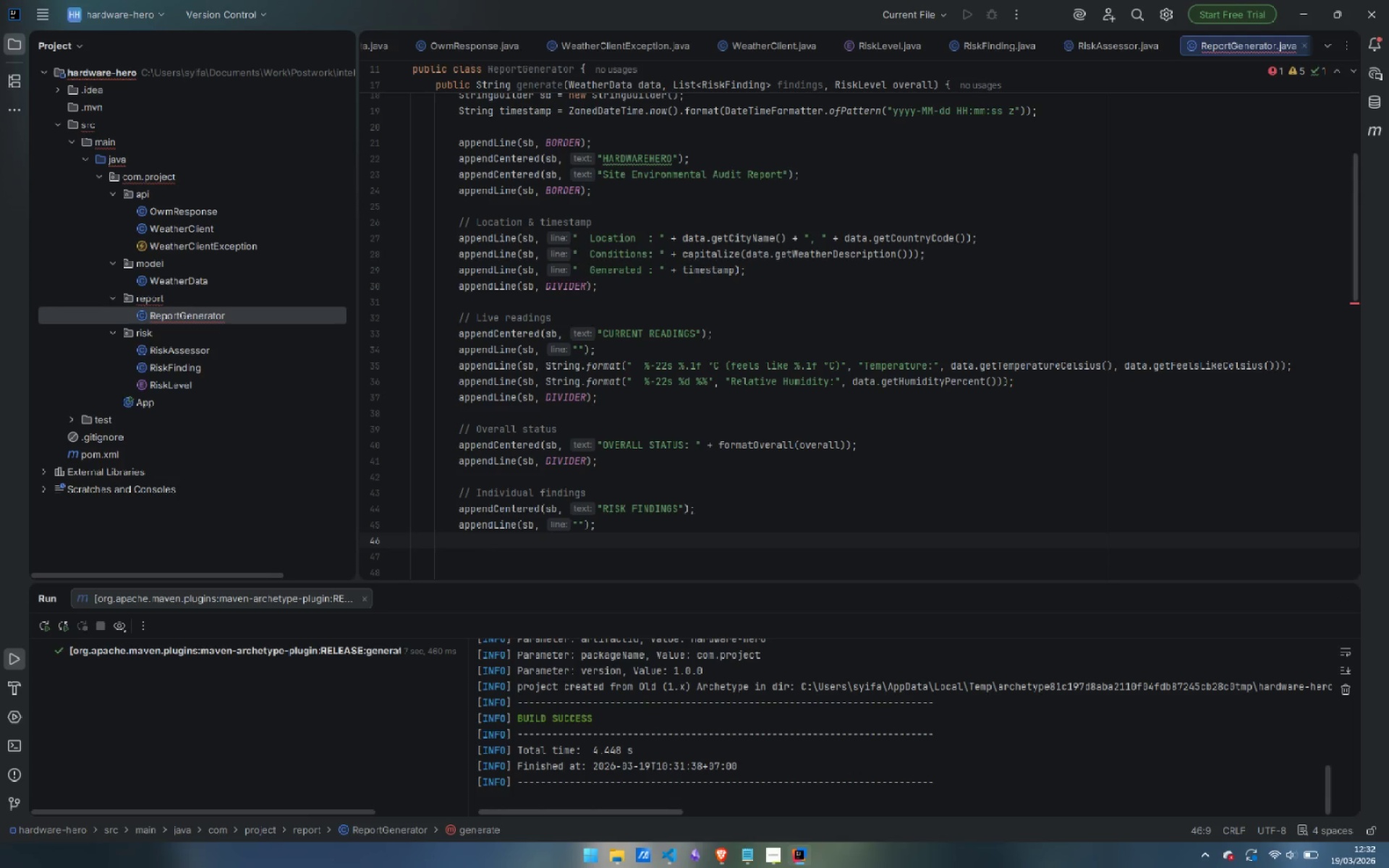 
key(ArrowDown)
 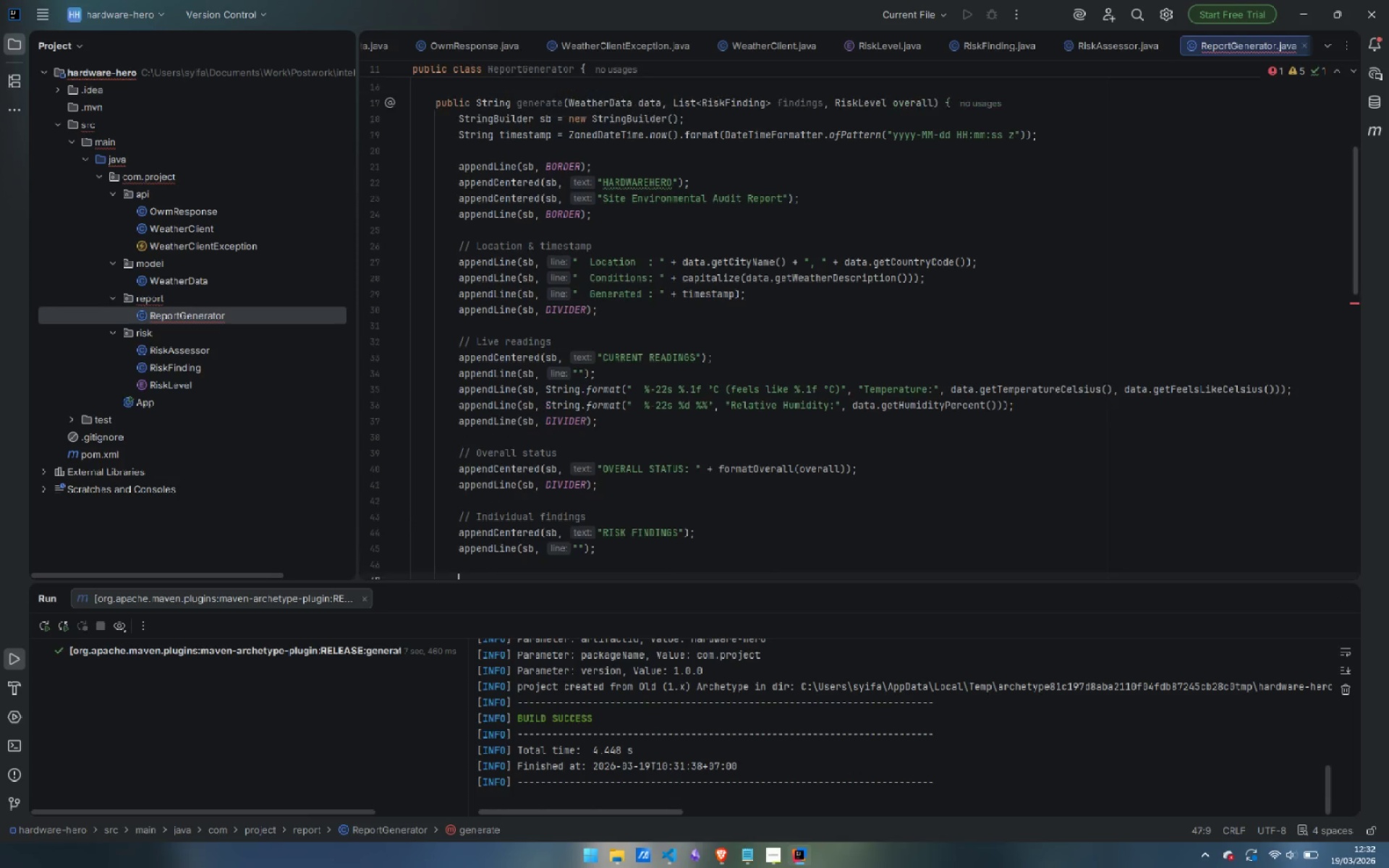 
scroll: coordinate [710, 395], scroll_direction: down, amount: 5.0
 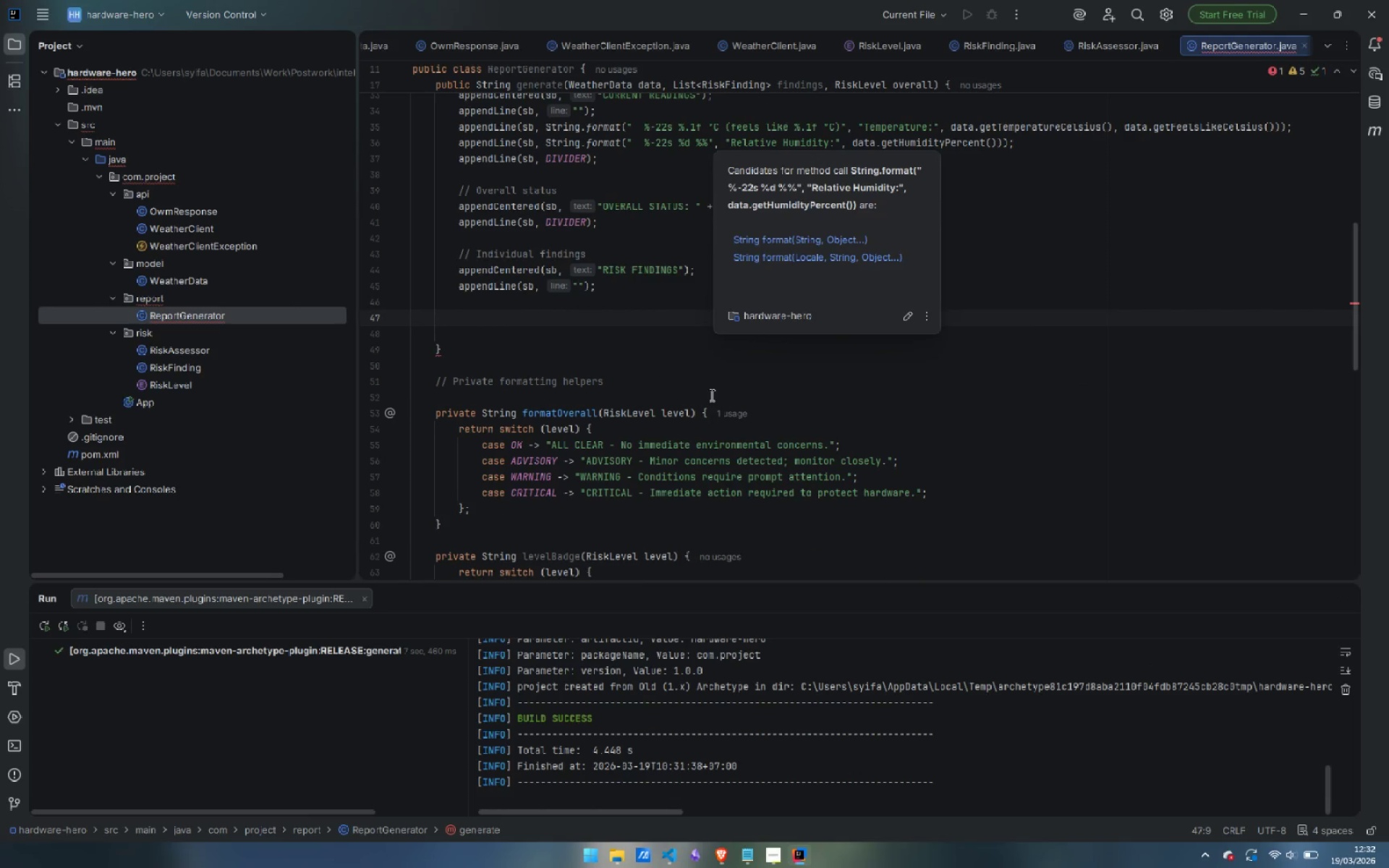 
type(for (Risk)
 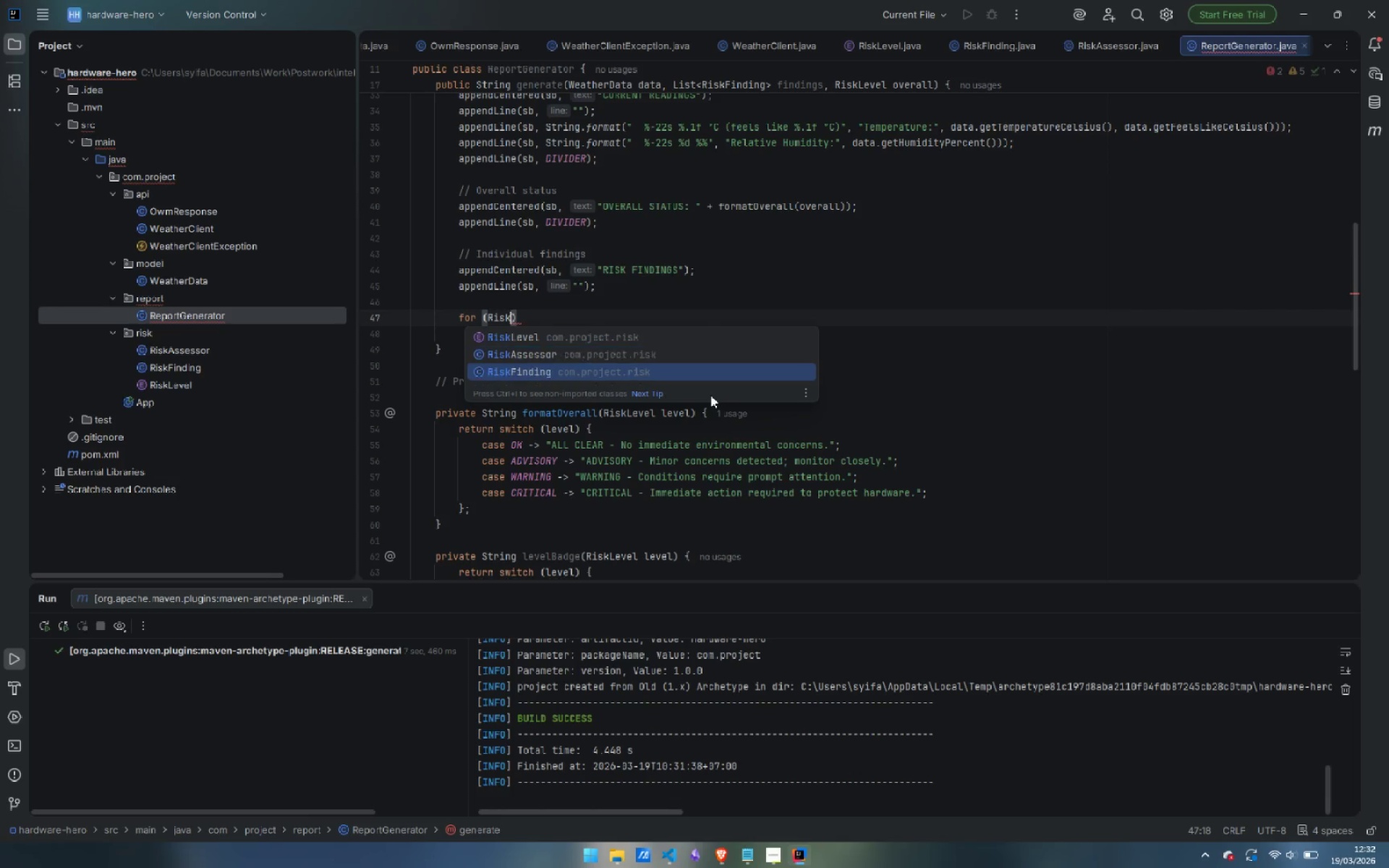 
 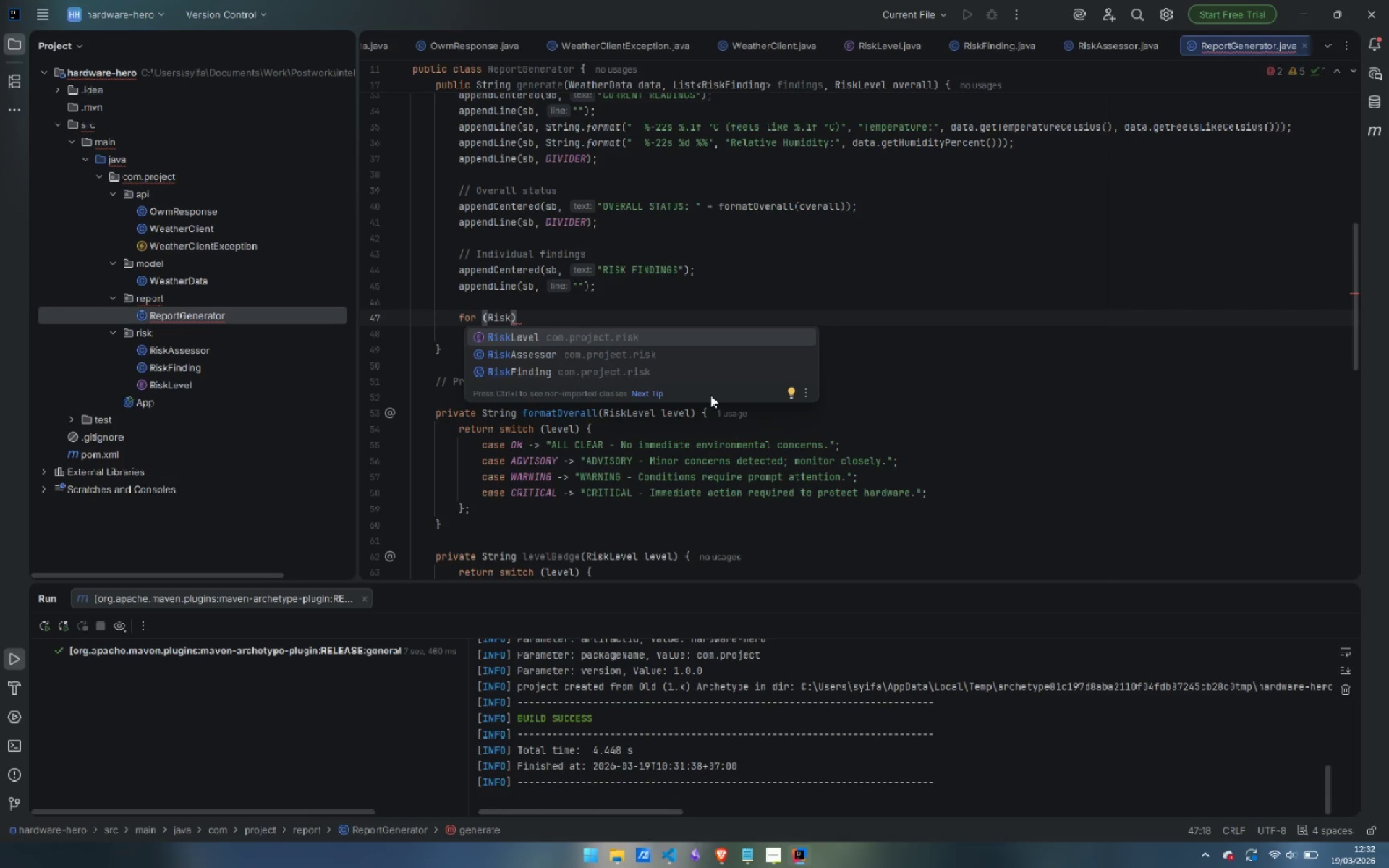 
key(ArrowDown)
 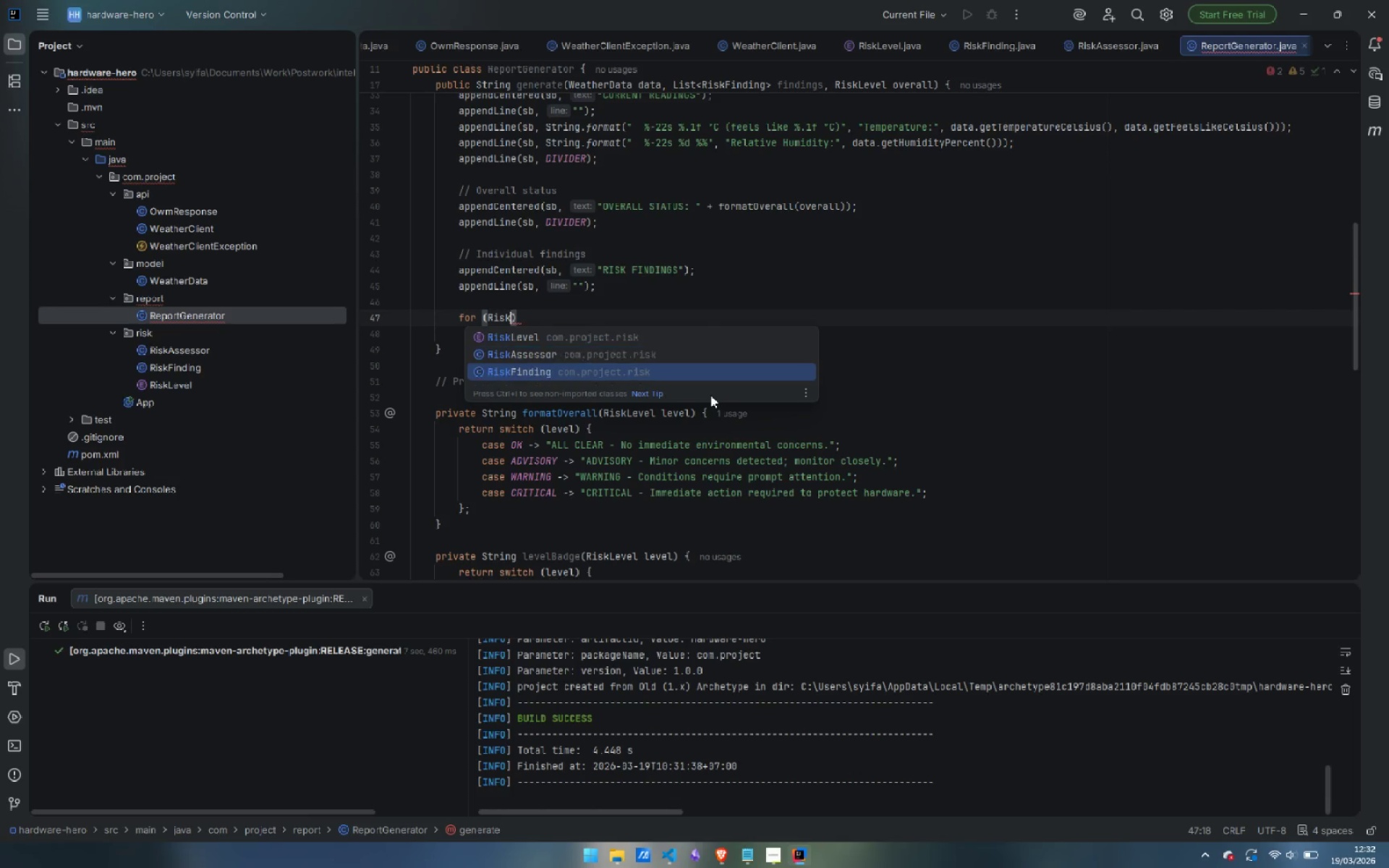 
key(ArrowDown)
 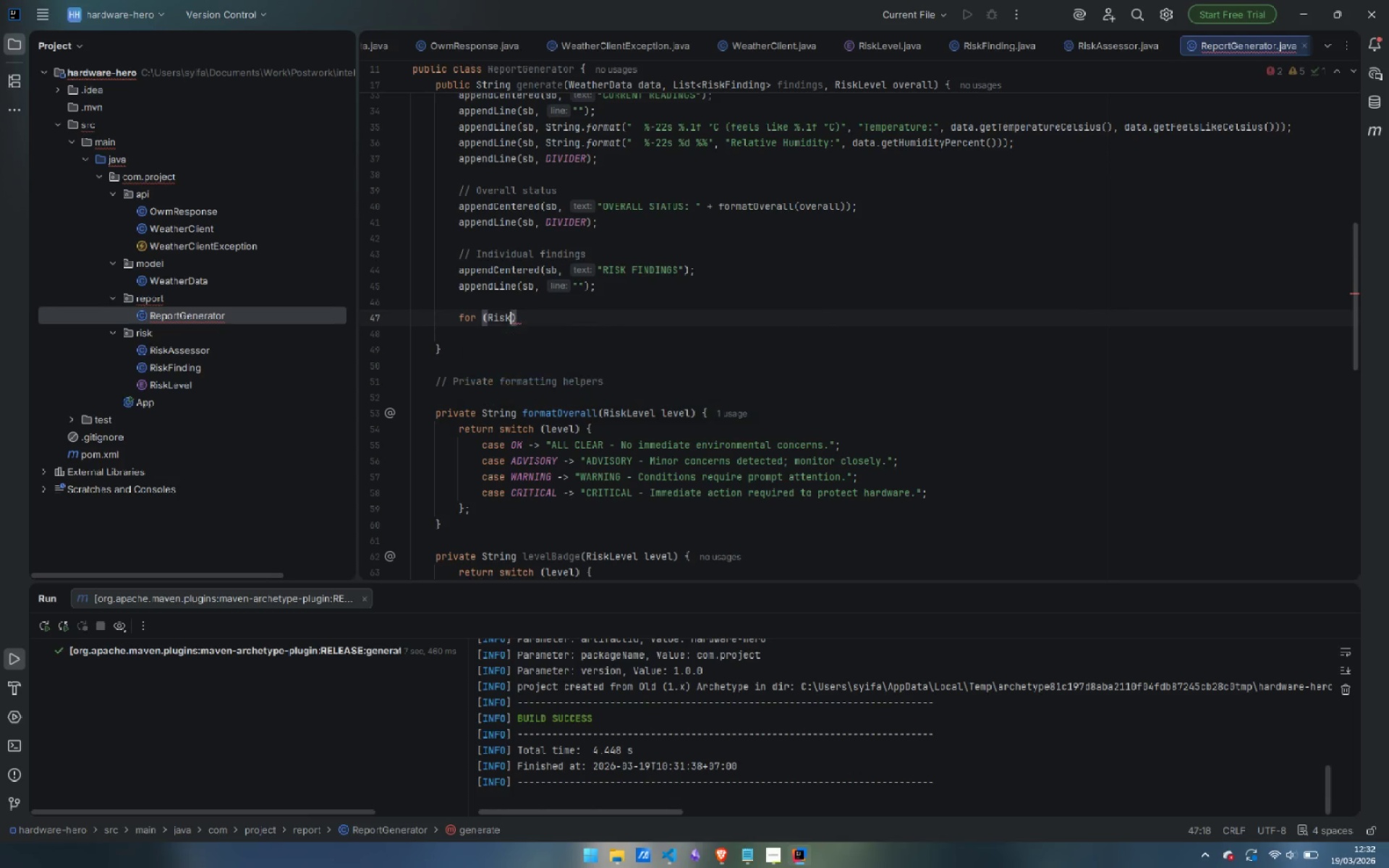 
key(Enter)
 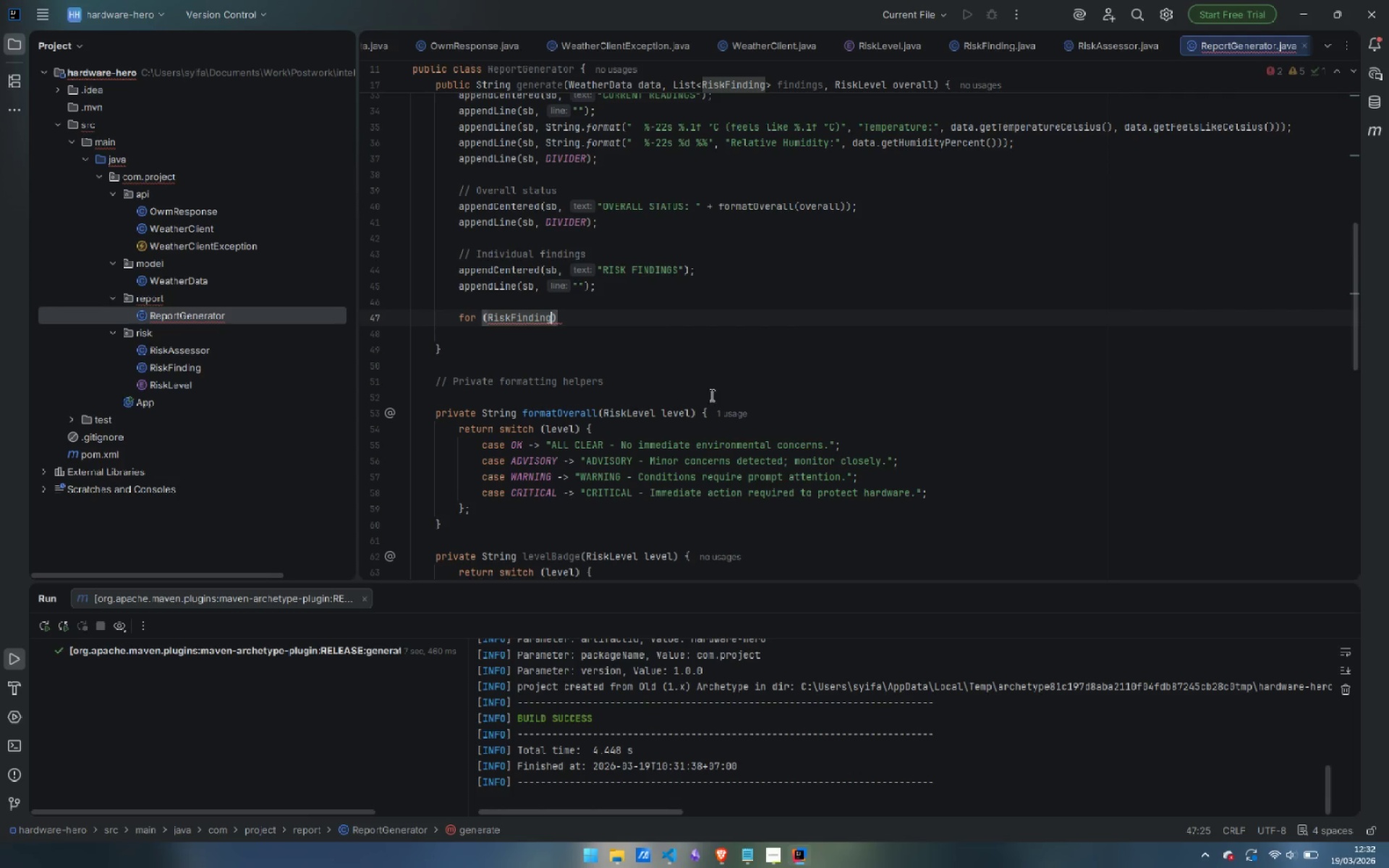 
type( find)
 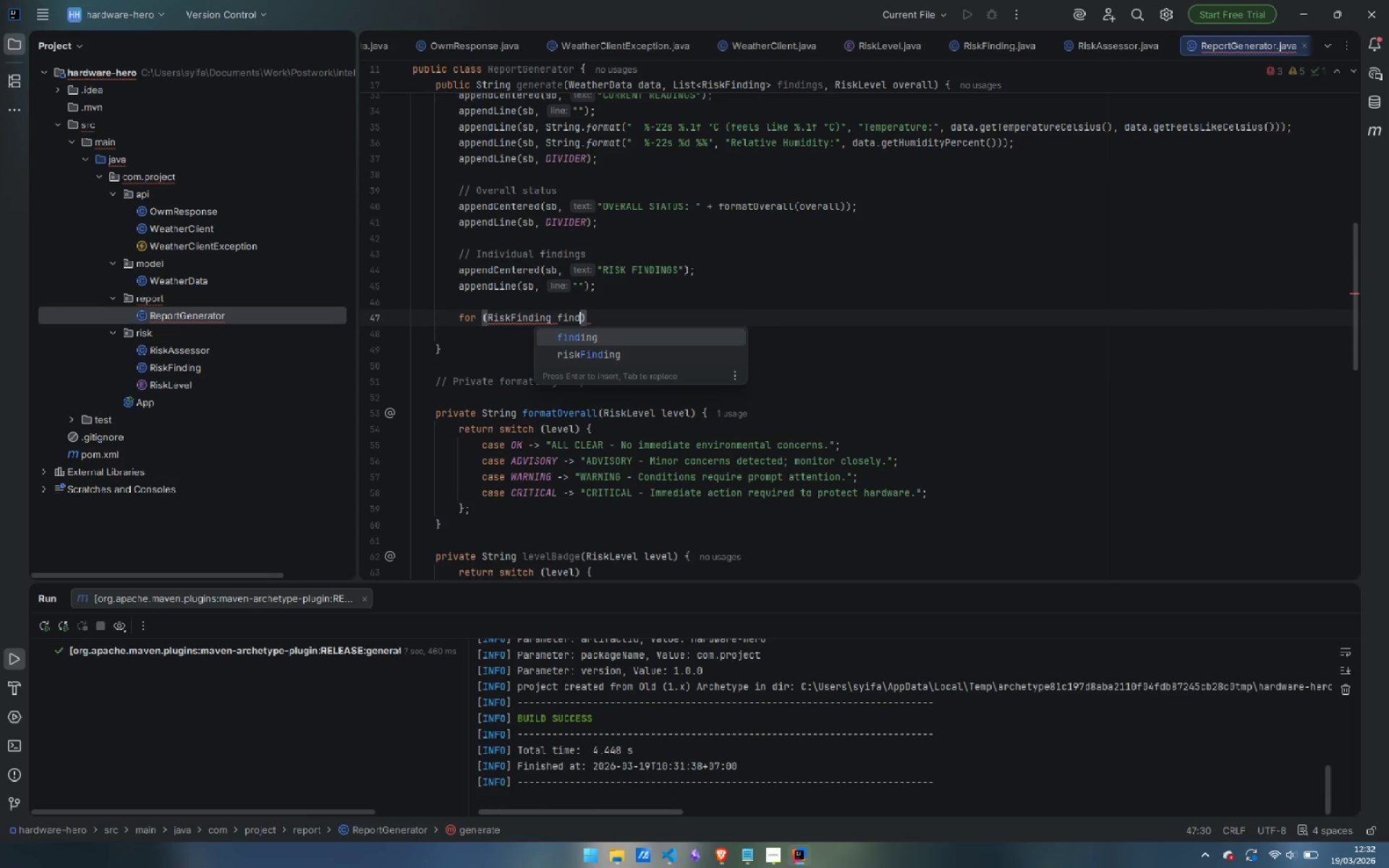 
key(Enter)
 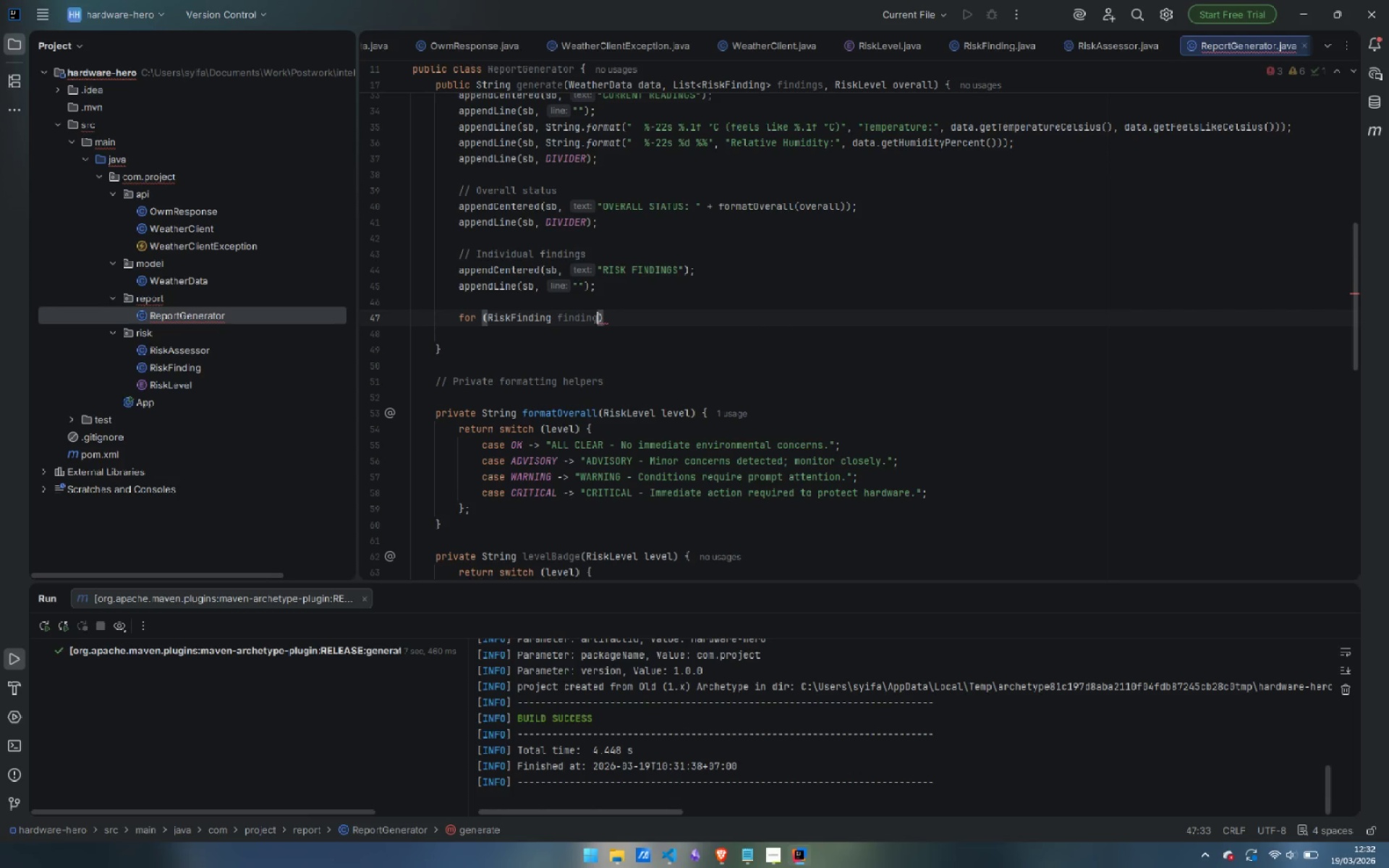 
type( : find)
 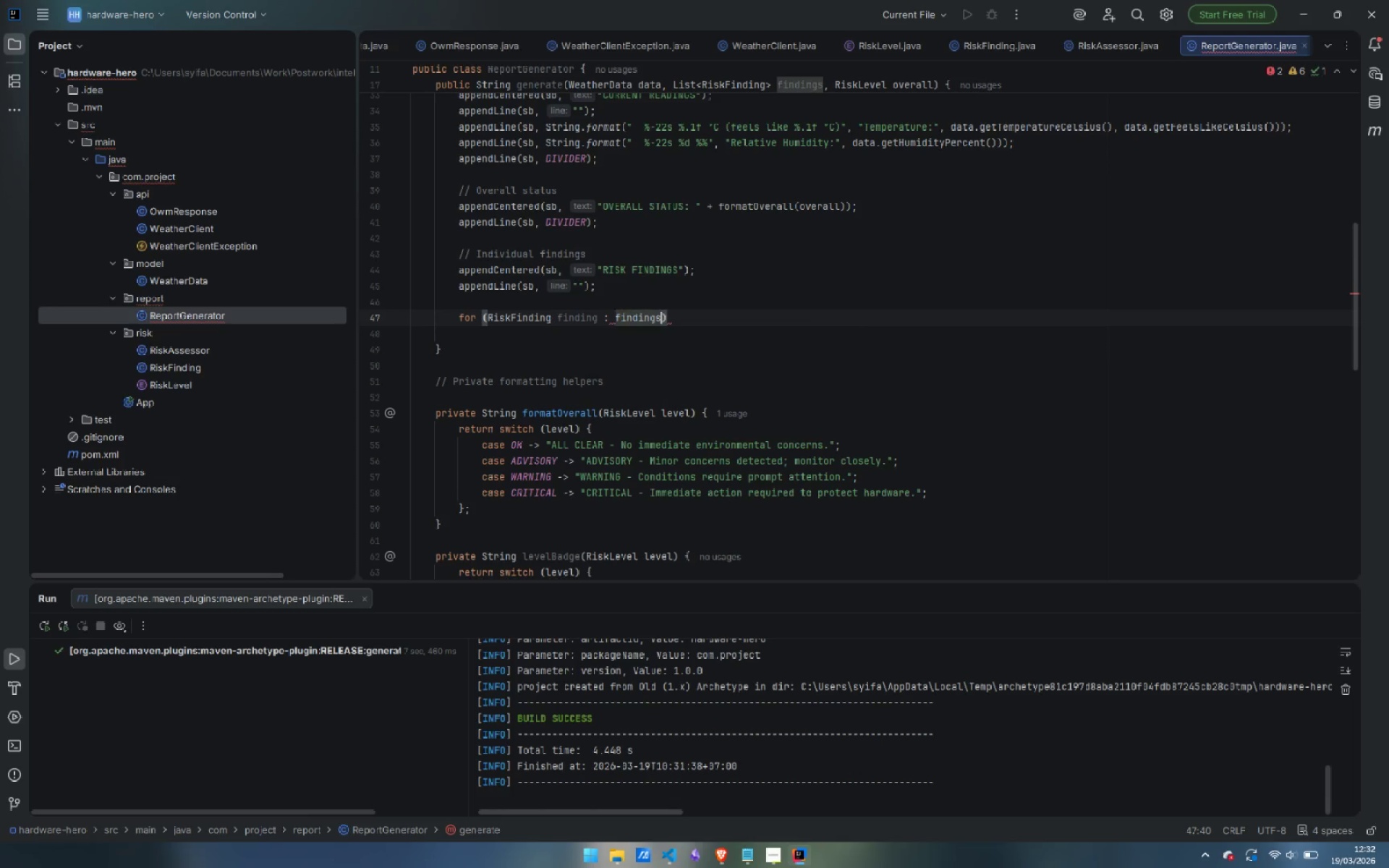 
 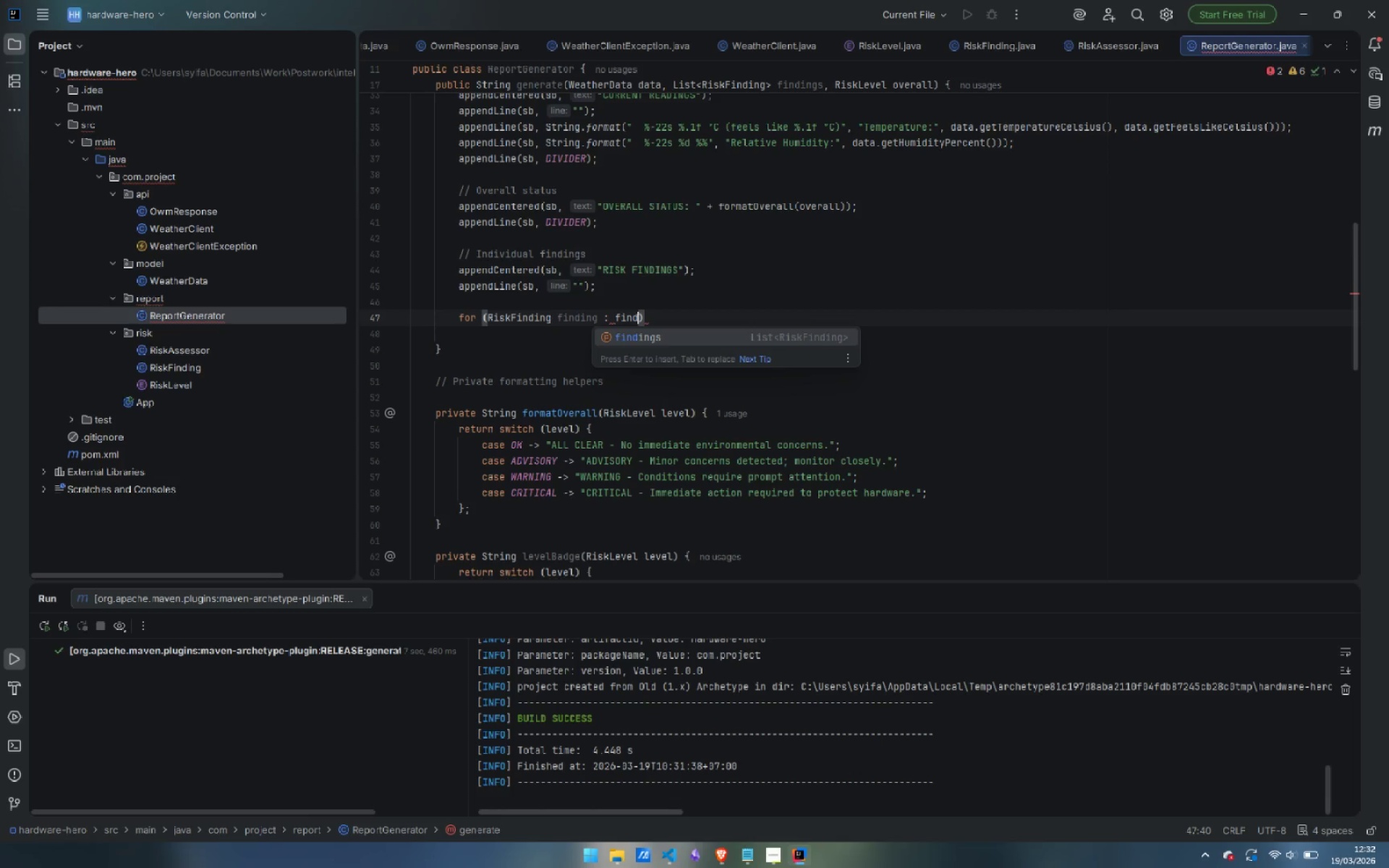 
key(Enter)
 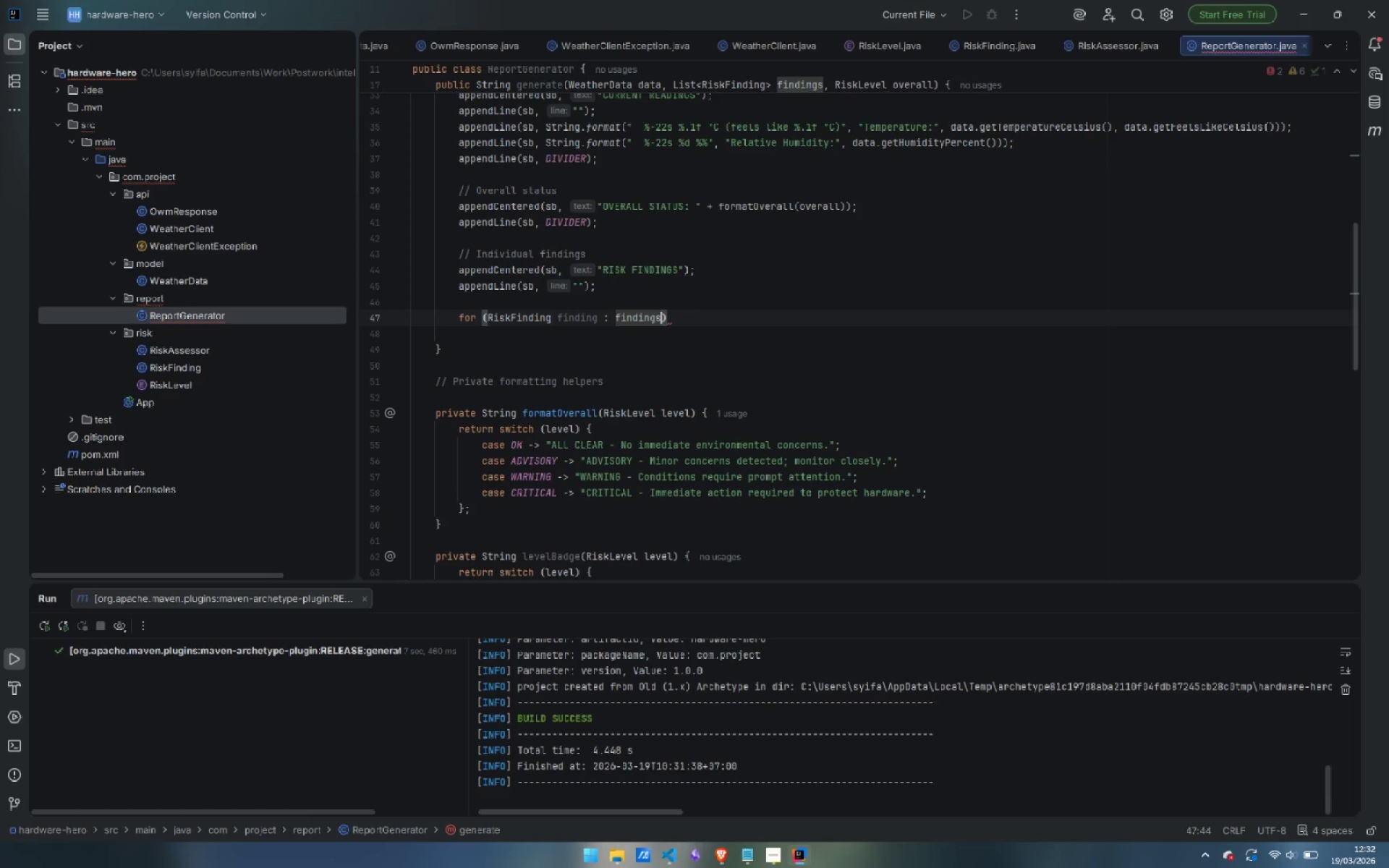 
key(ArrowRight)
 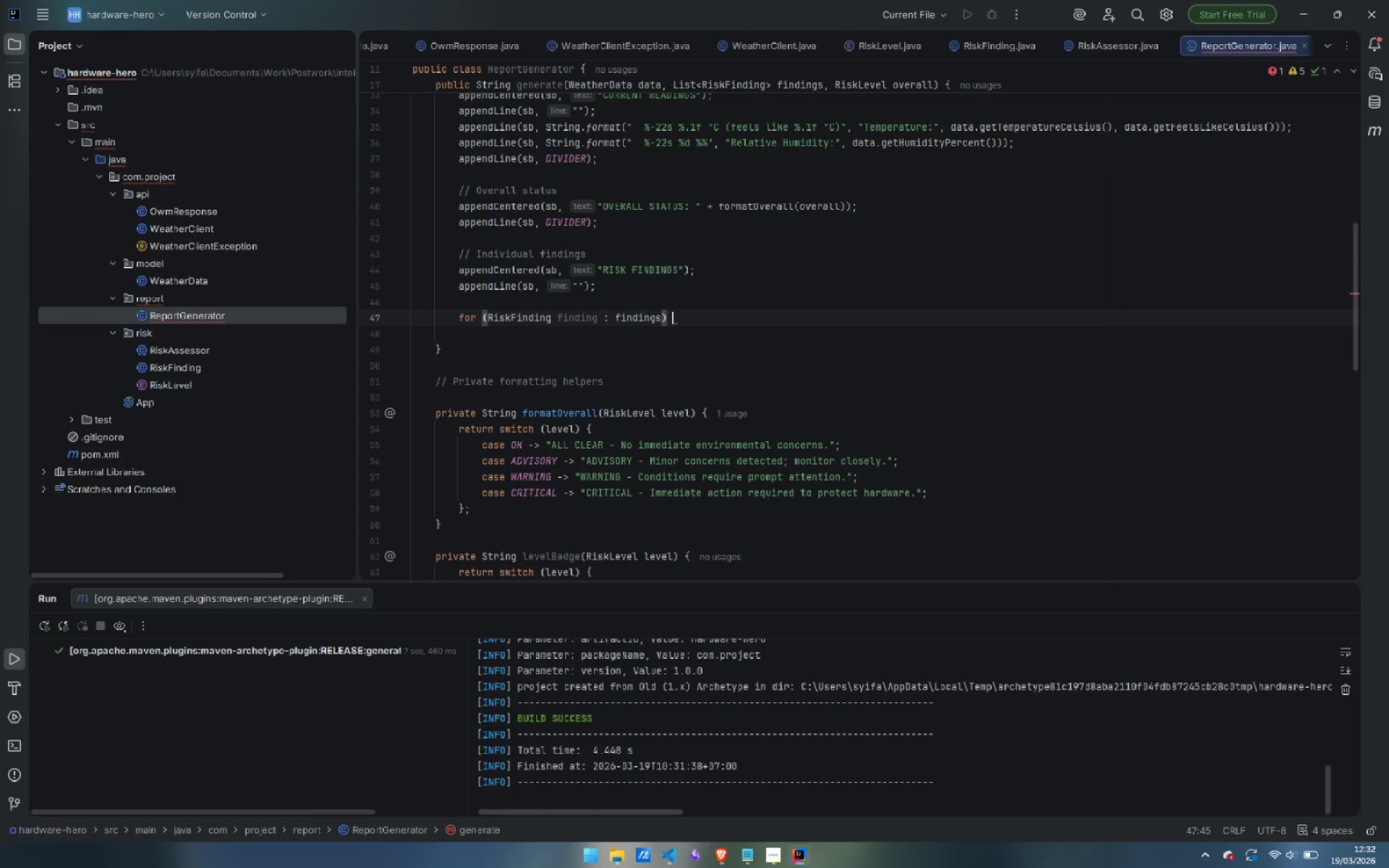 
key(Space)
 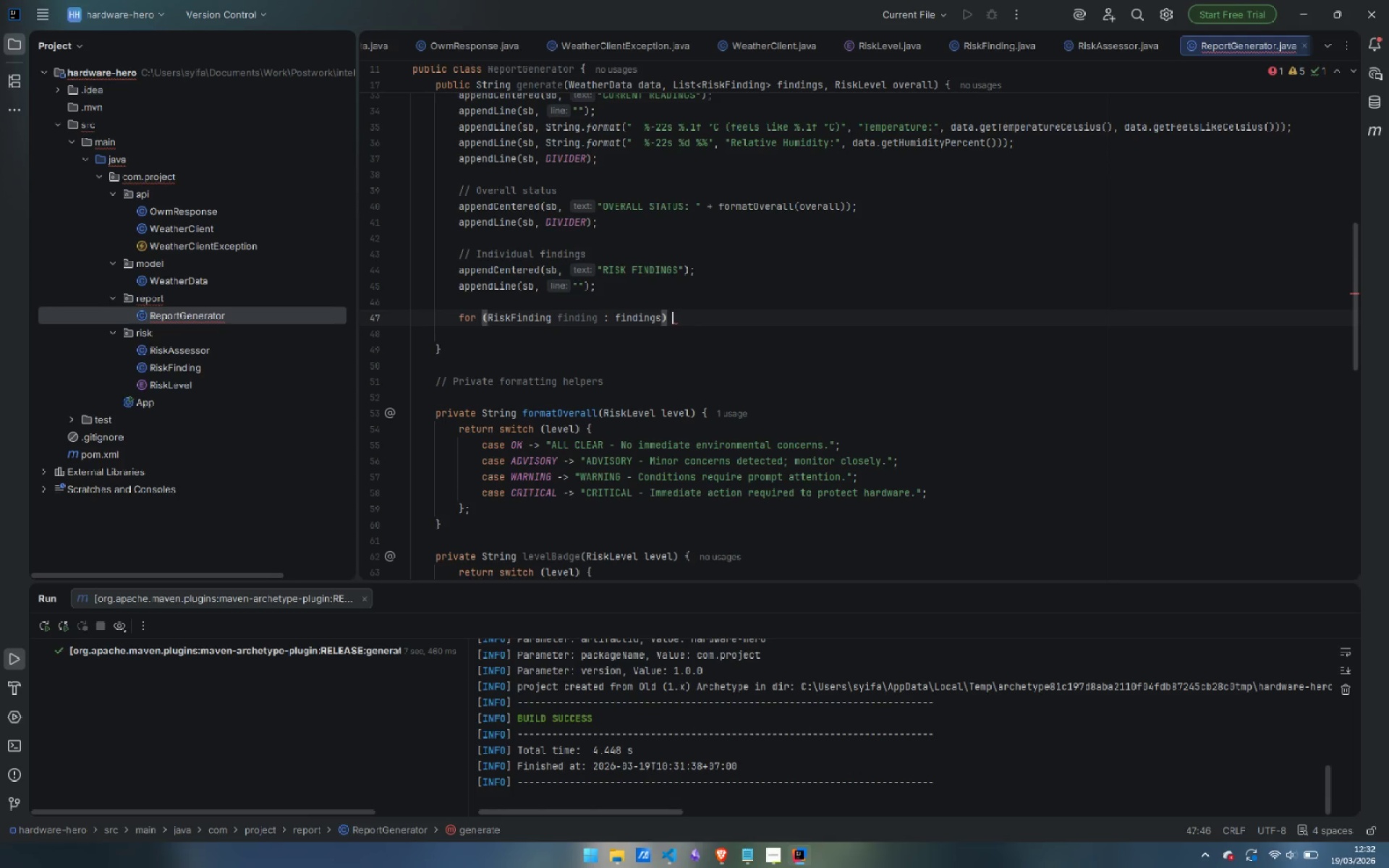 
key(Shift+ShiftLeft)
 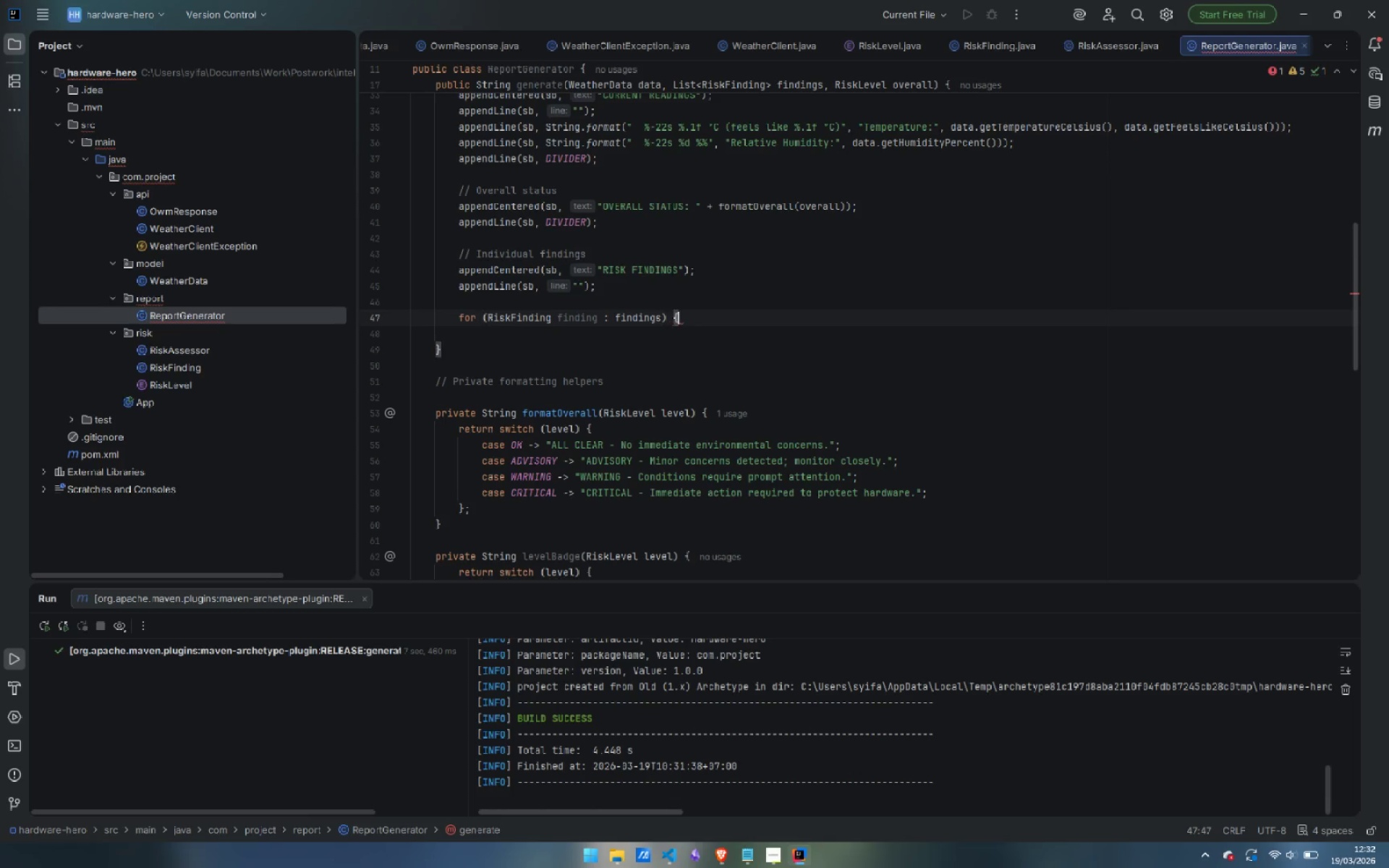 
key(Shift+BracketLeft)
 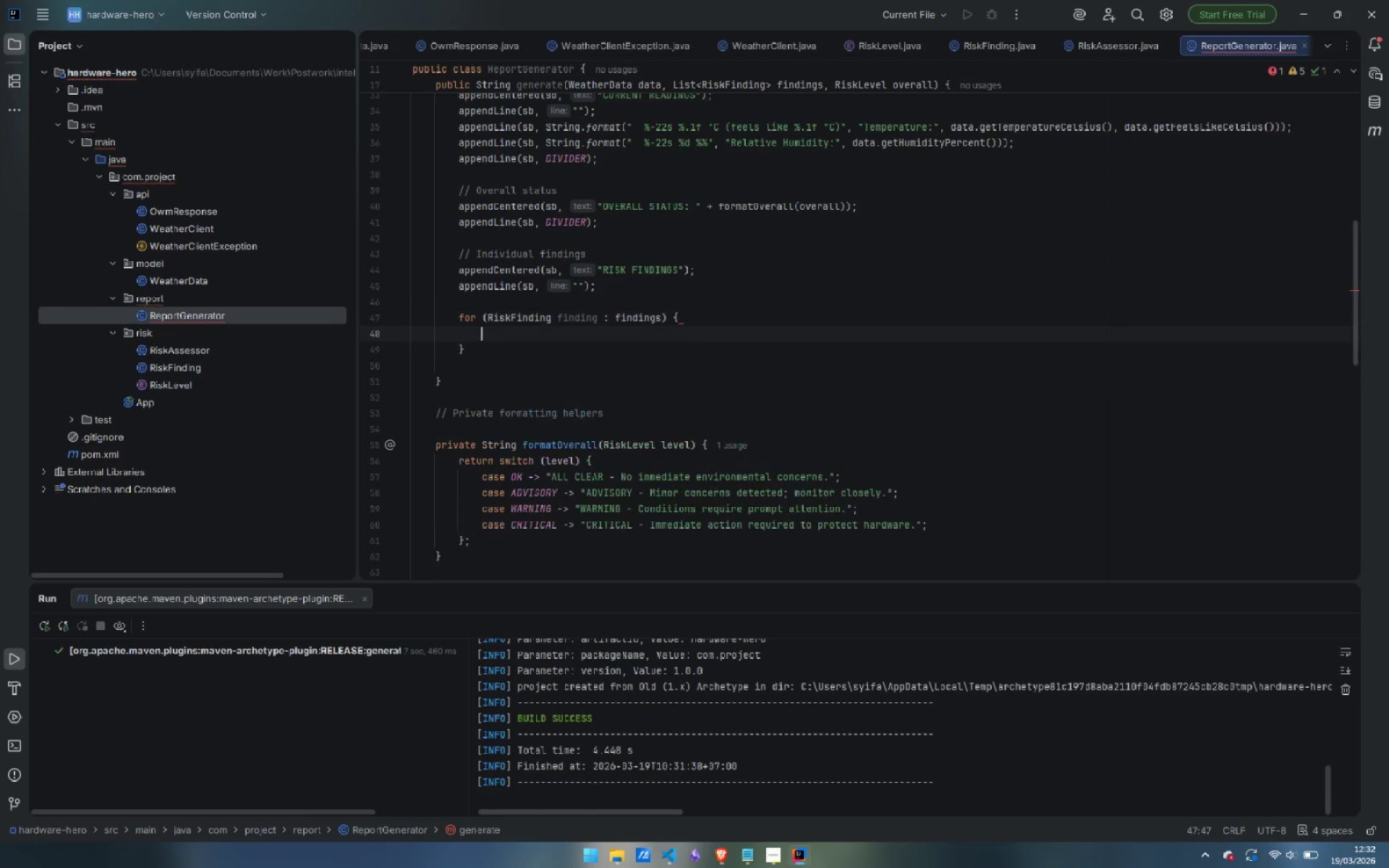 
key(Enter)
 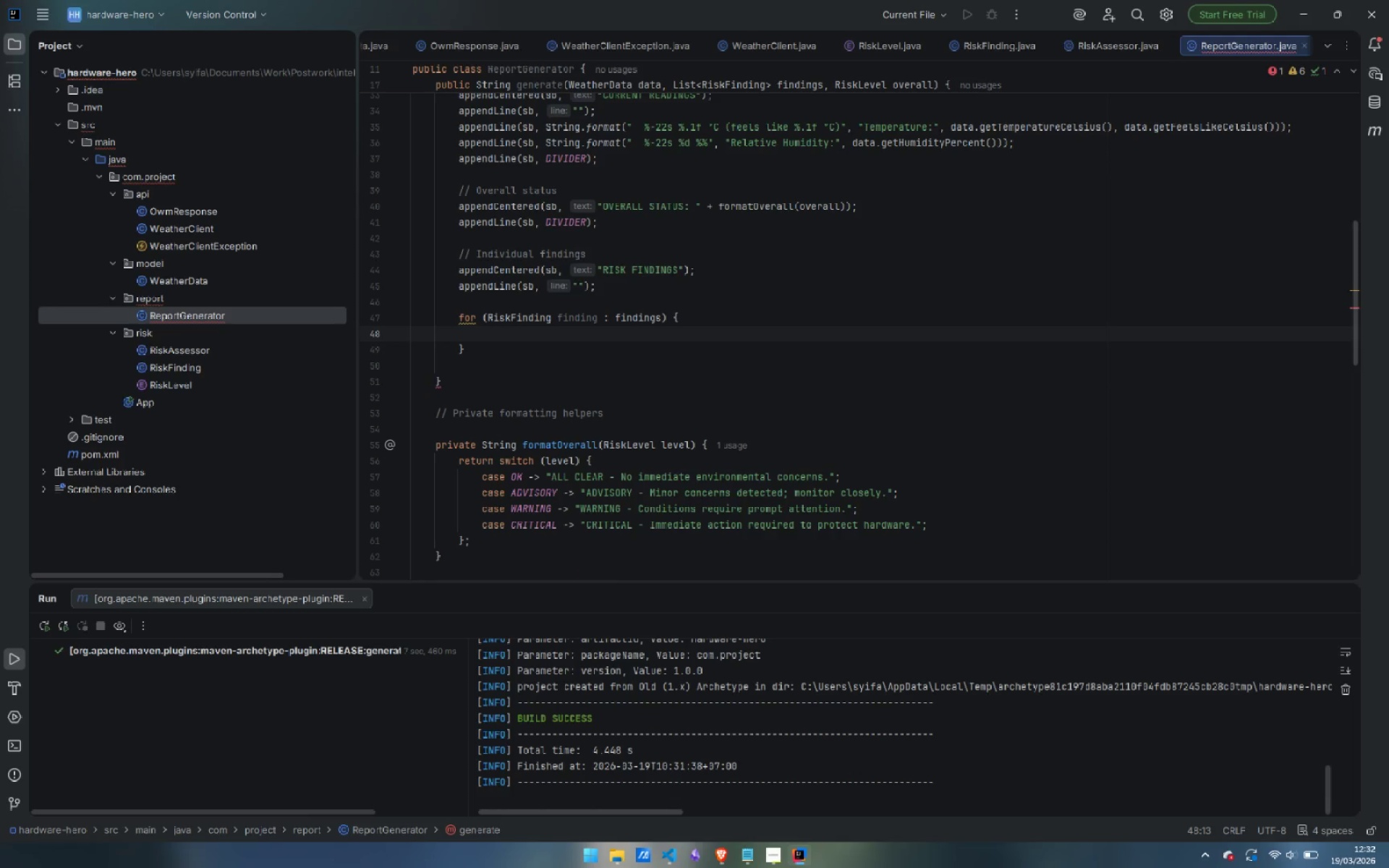 
type(app)
 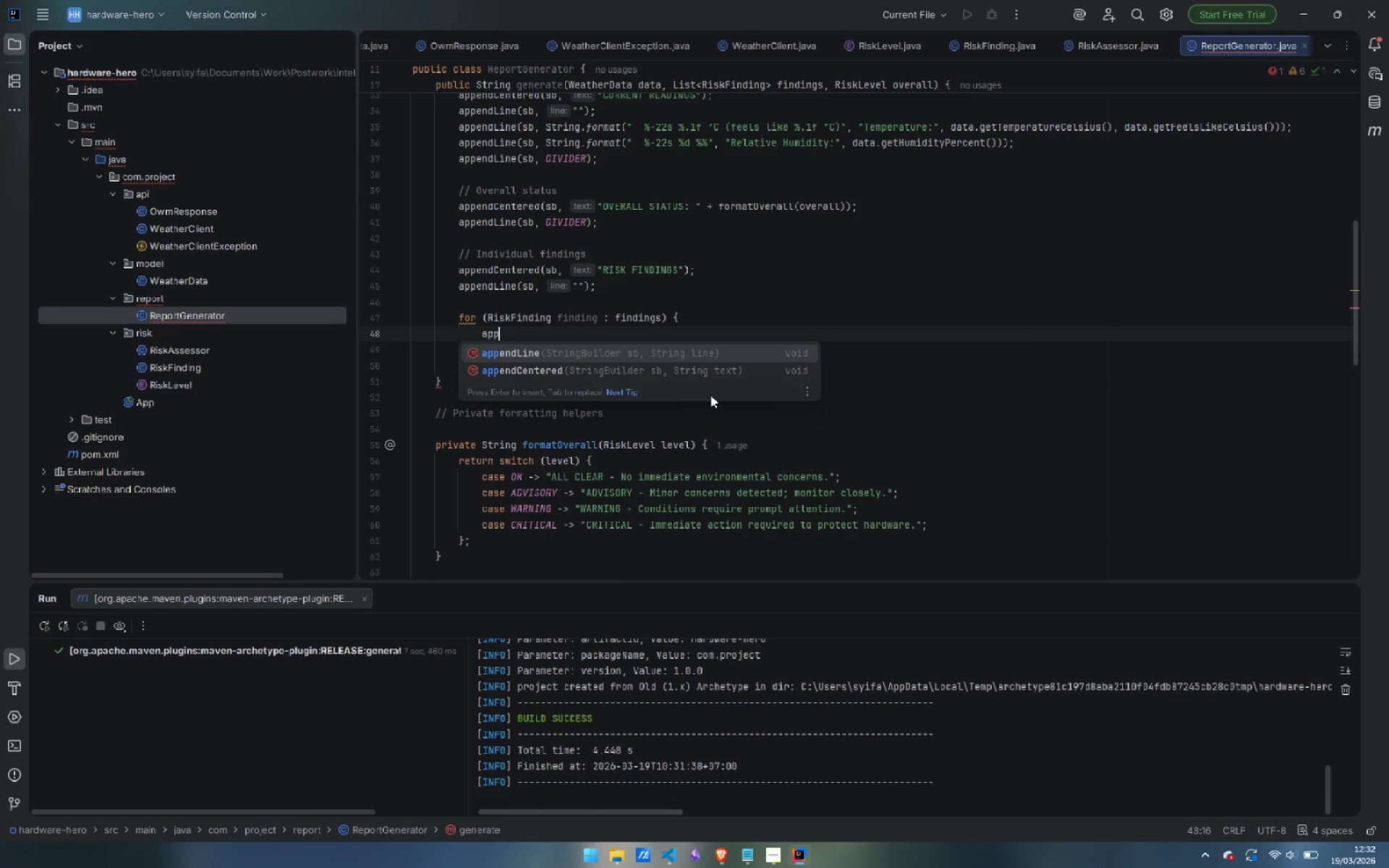 
key(Enter)
 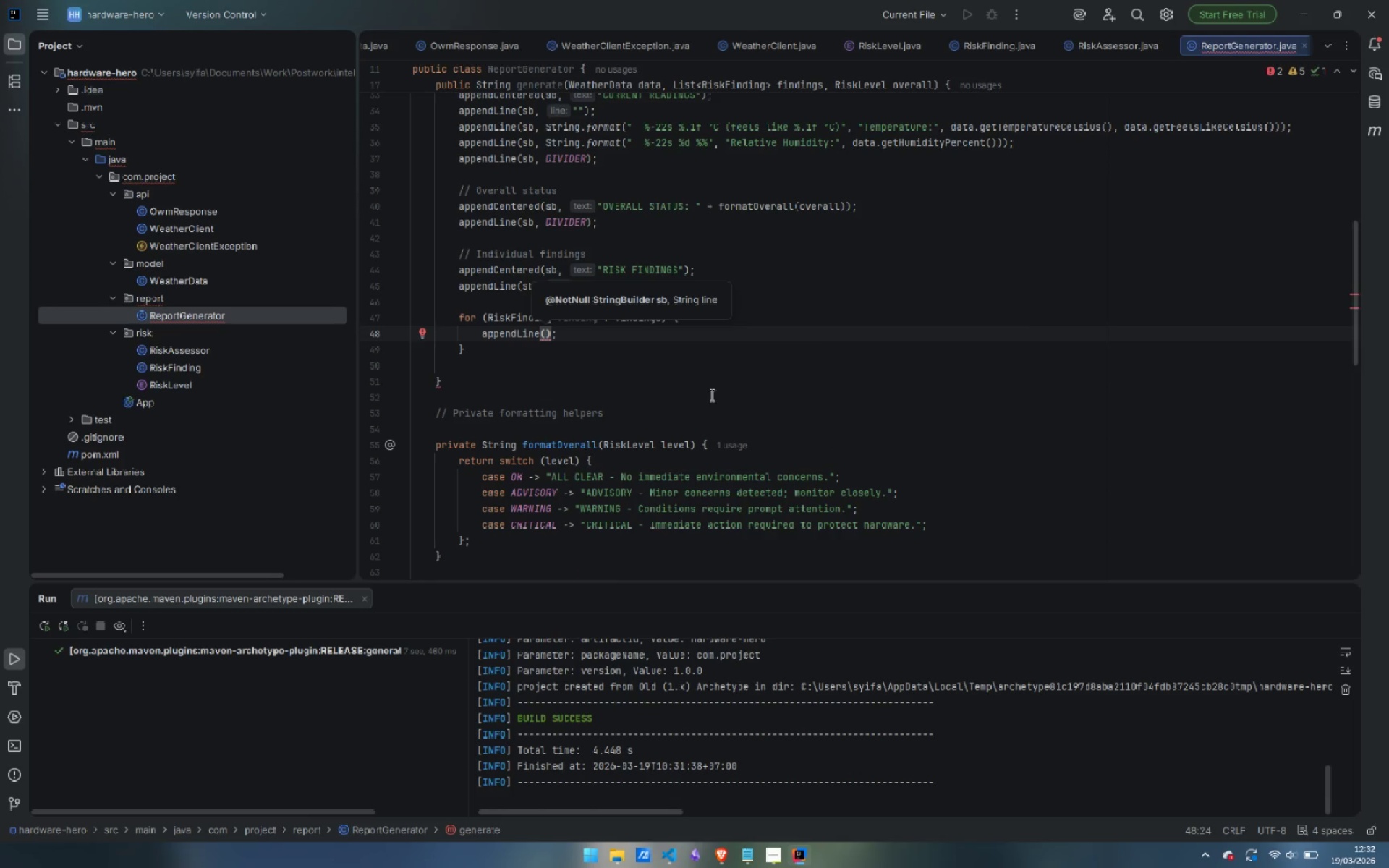 
type(sb, "  [)
 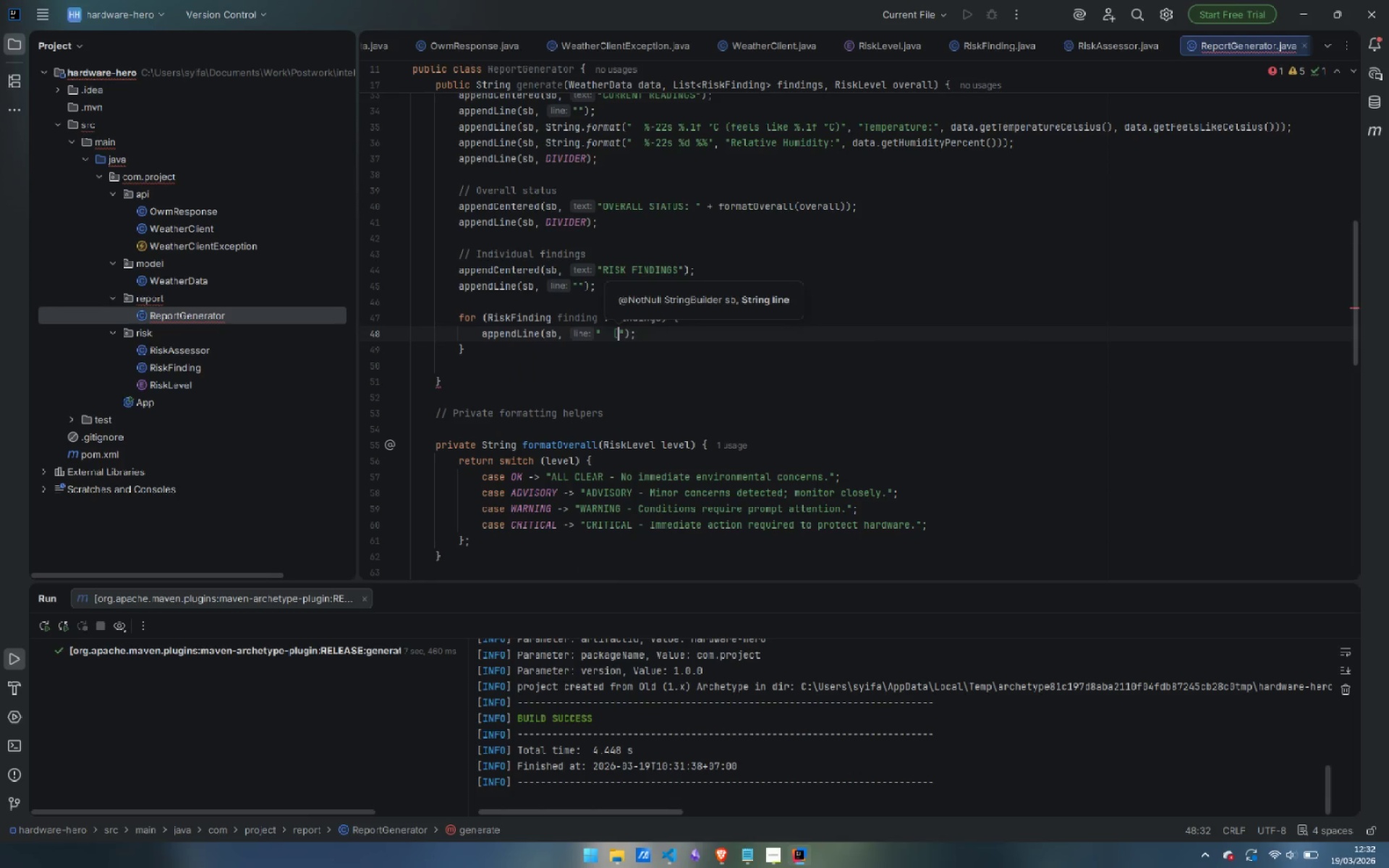 
key(ArrowRight)
 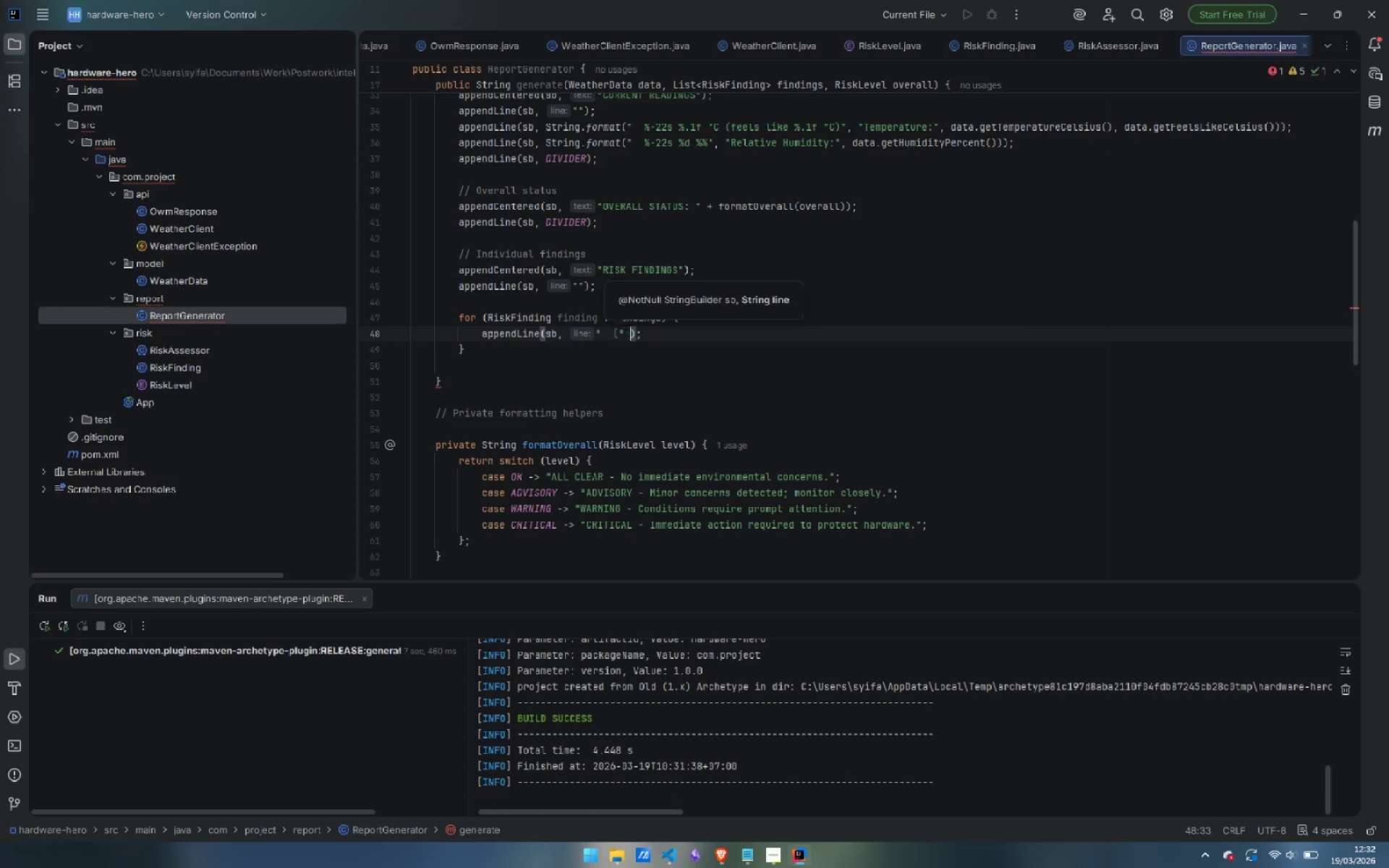 
type( + leve)
 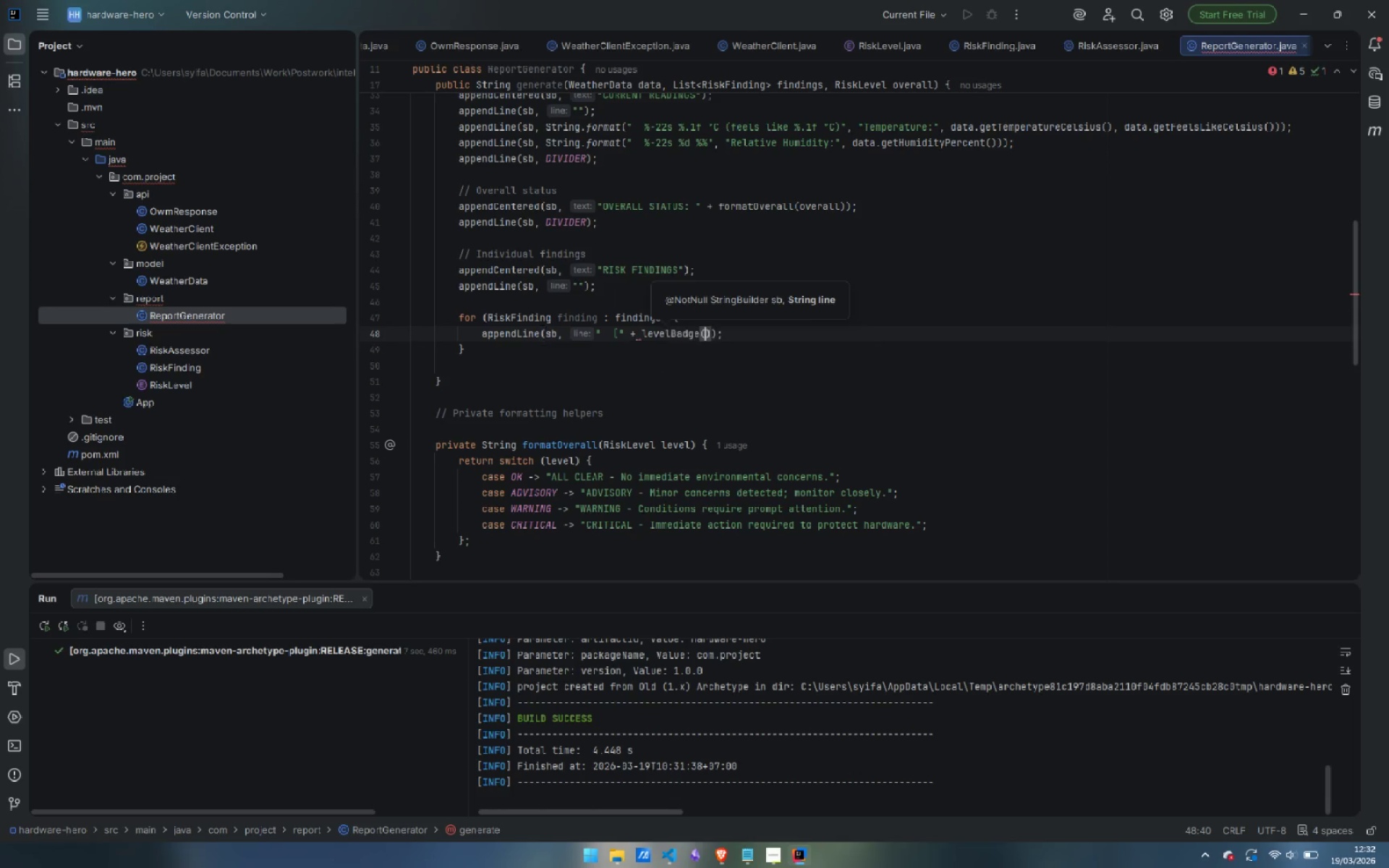 
key(Enter)
 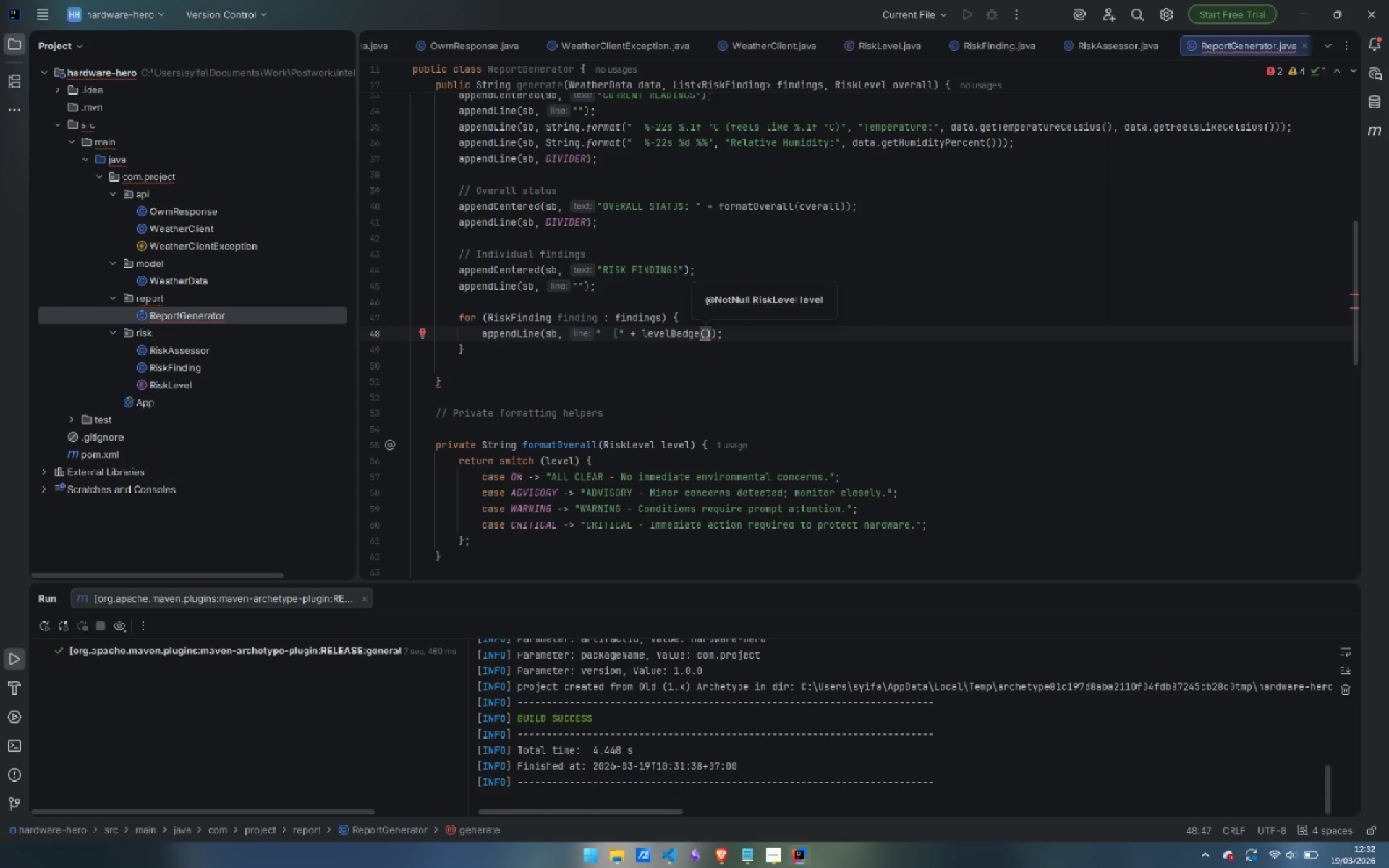 
type(find)
 